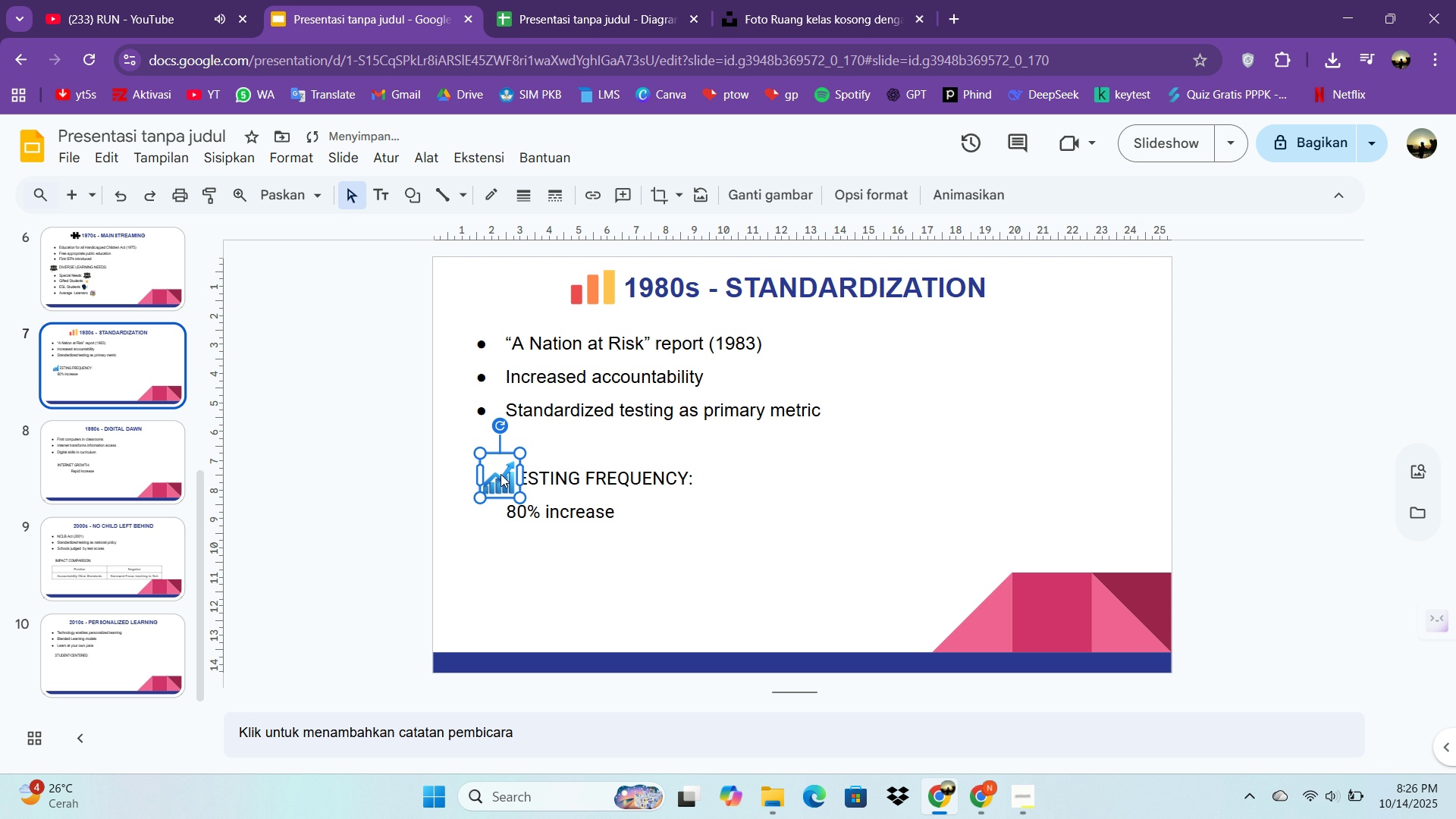 
left_click_drag(start_coordinate=[506, 472], to_coordinate=[497, 475])
 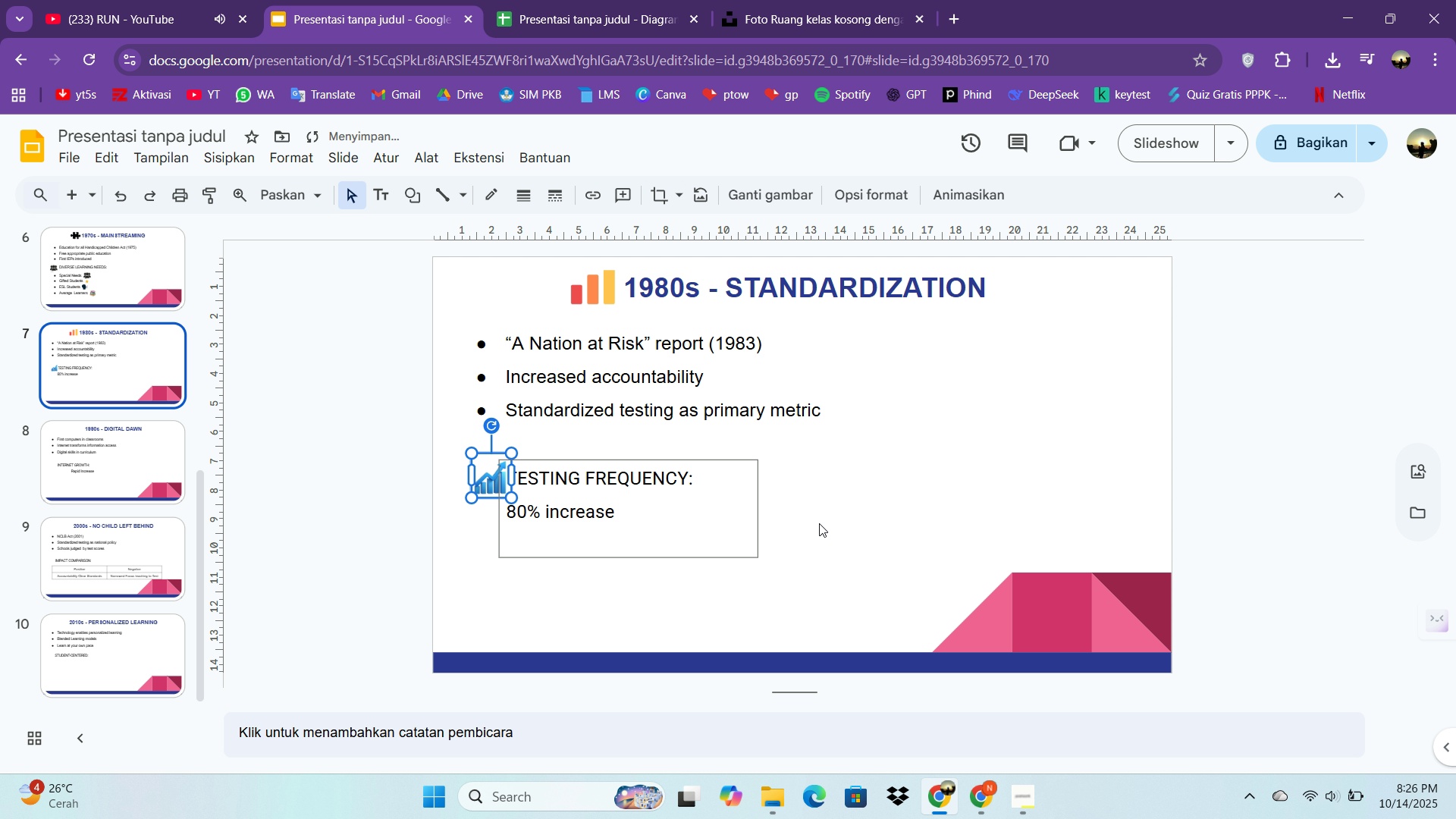 
left_click([819, 523])
 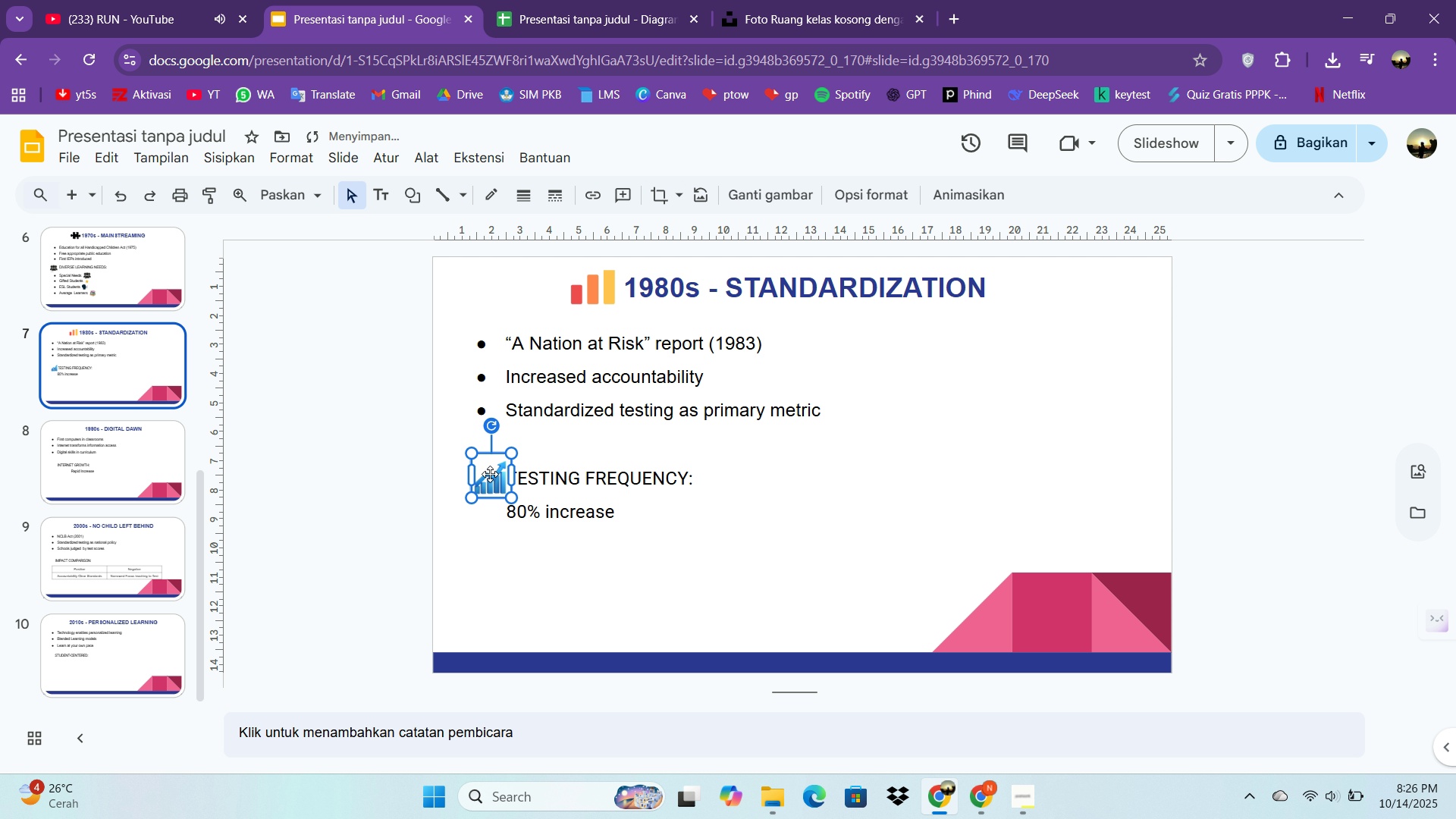 
left_click([490, 474])
 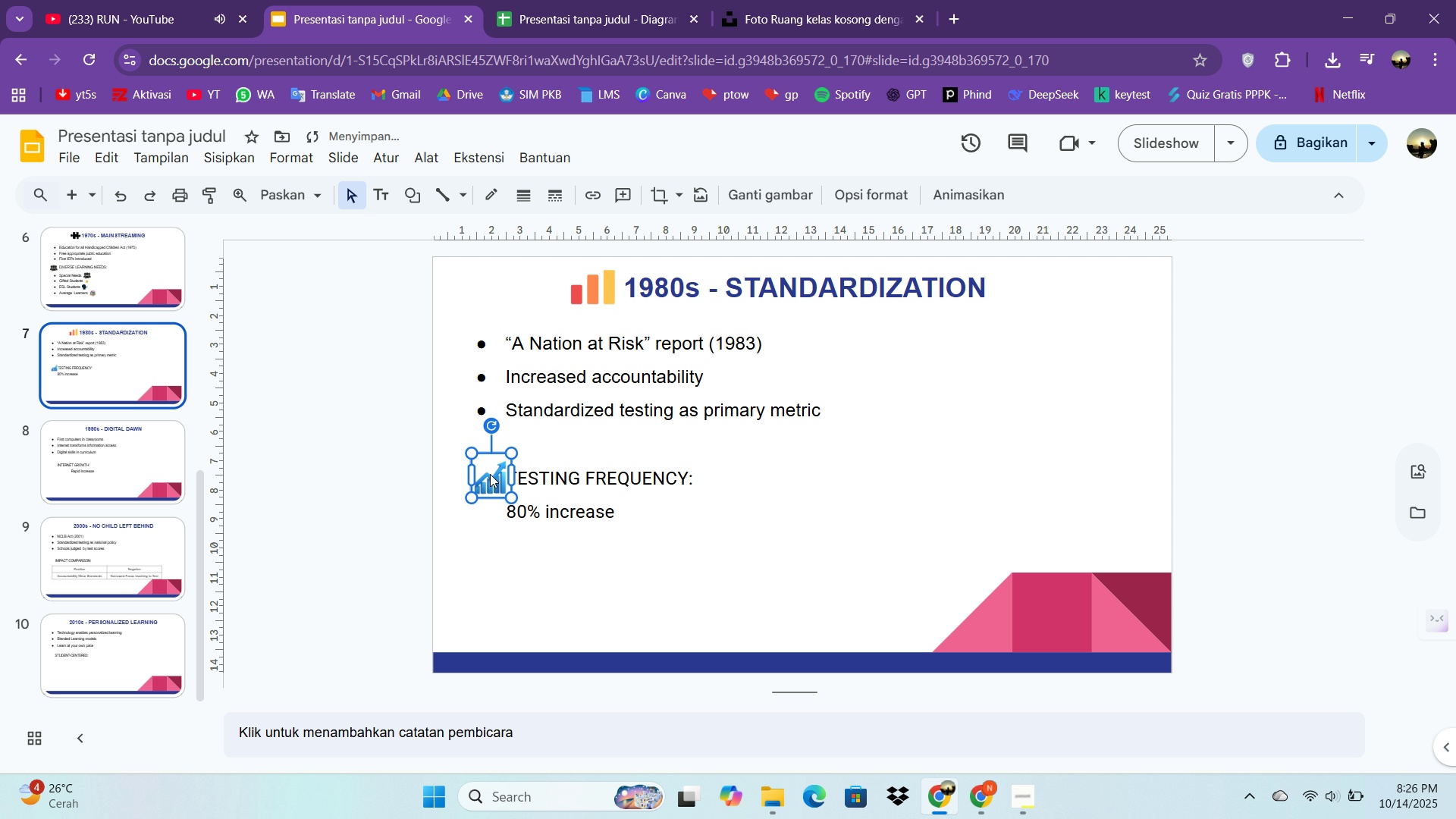 
hold_key(key=ArrowLeft, duration=0.92)
 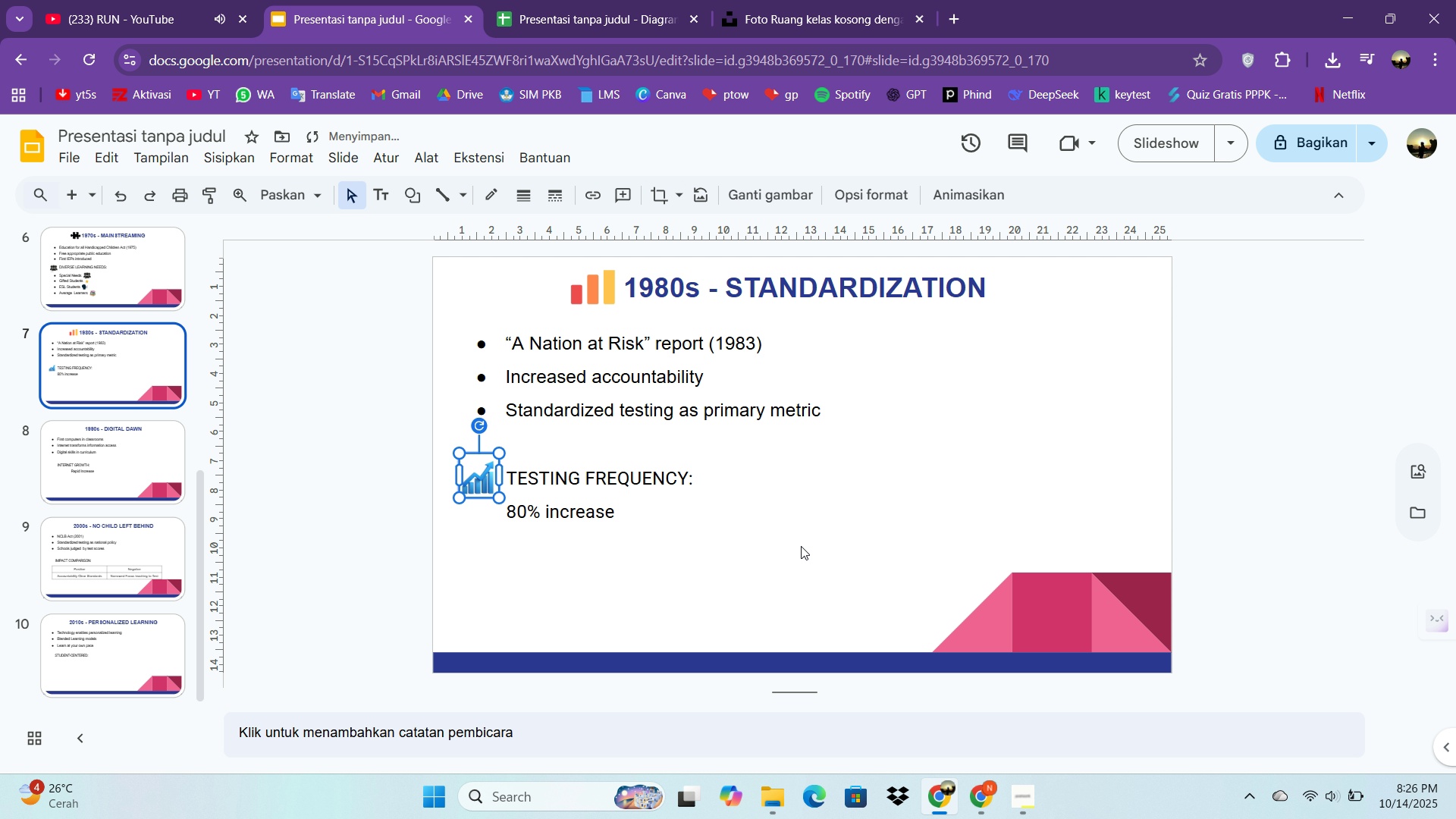 
double_click([801, 546])
 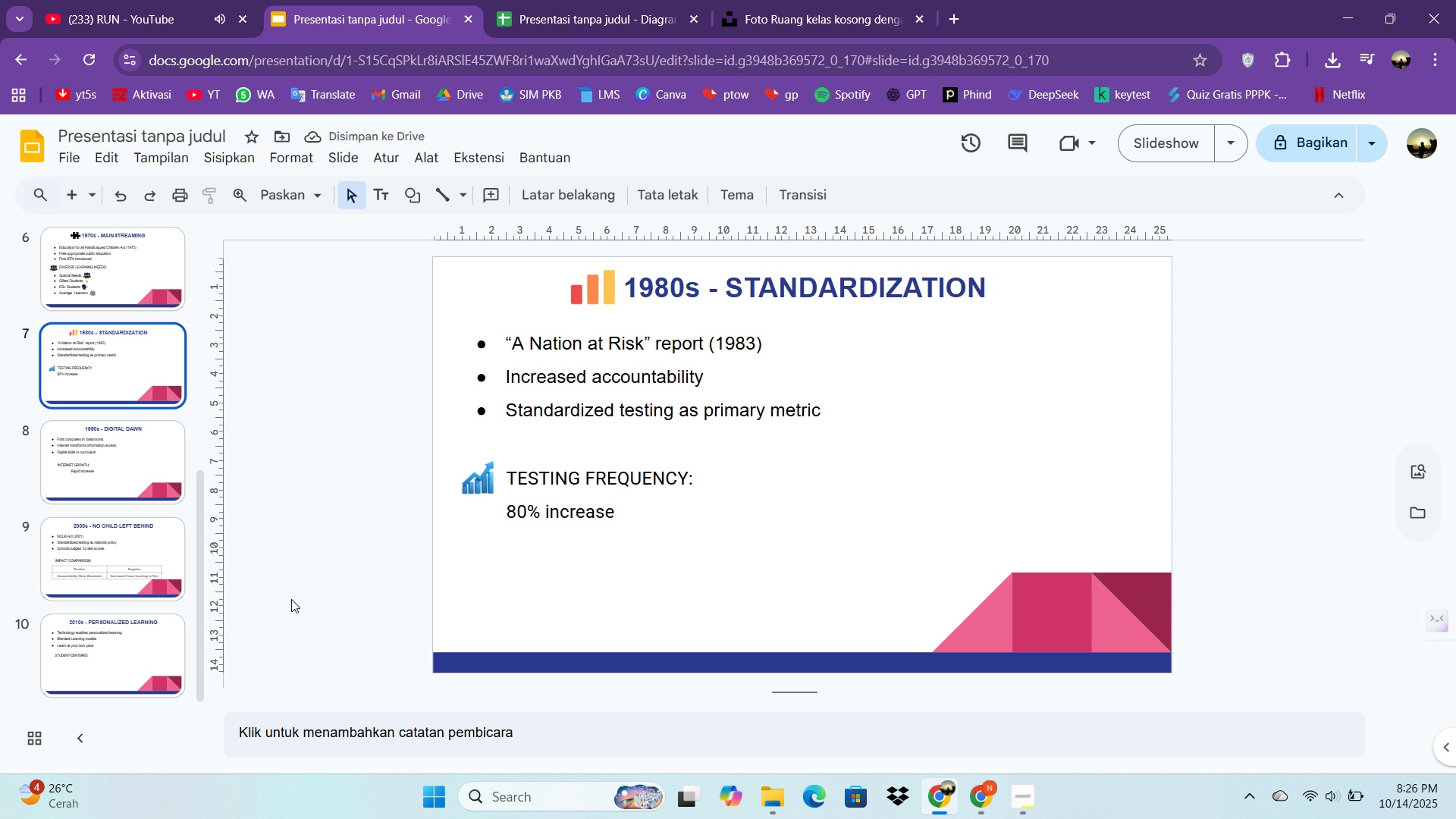 
left_click([514, 515])
 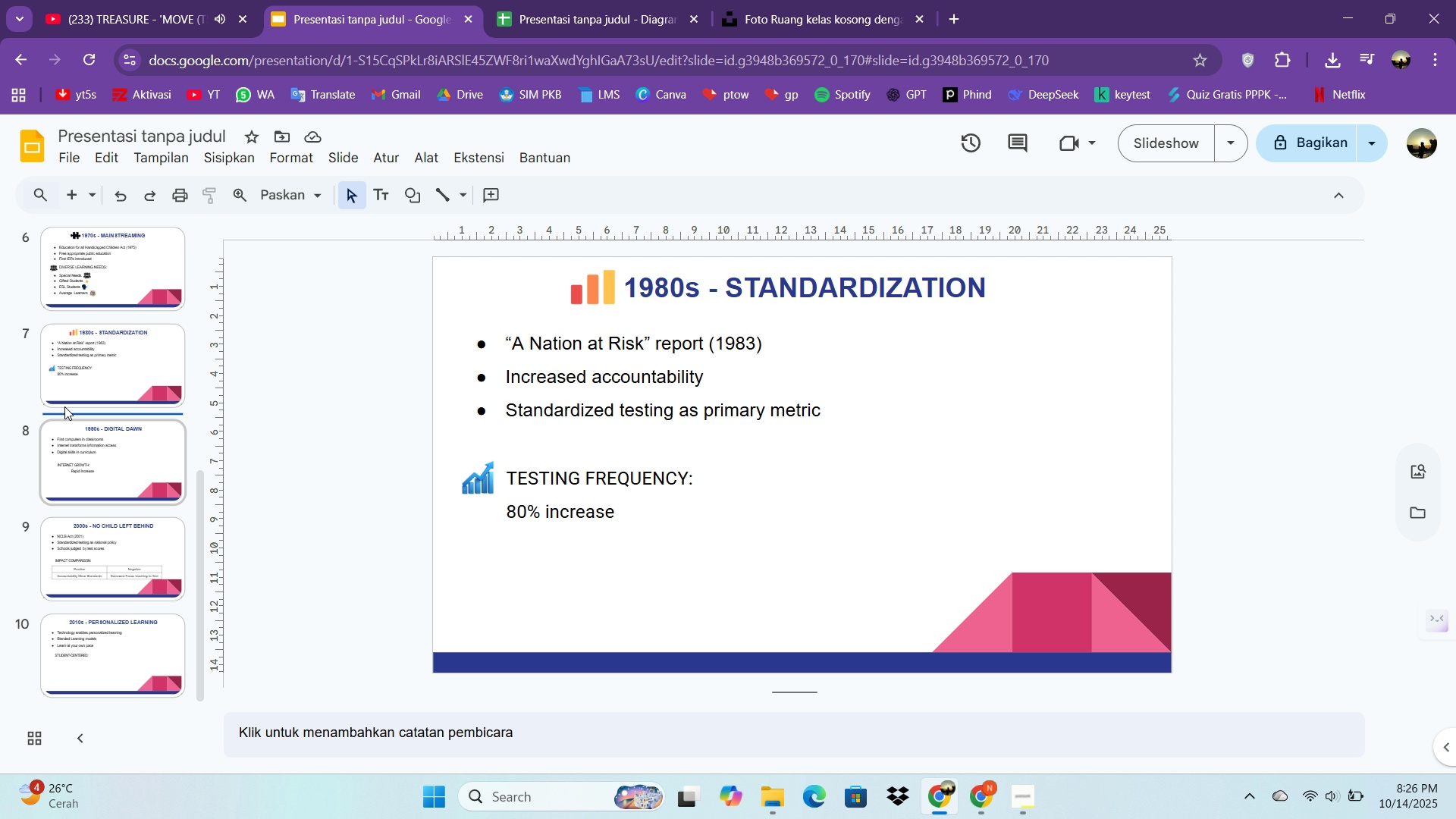 
double_click([70, 441])
 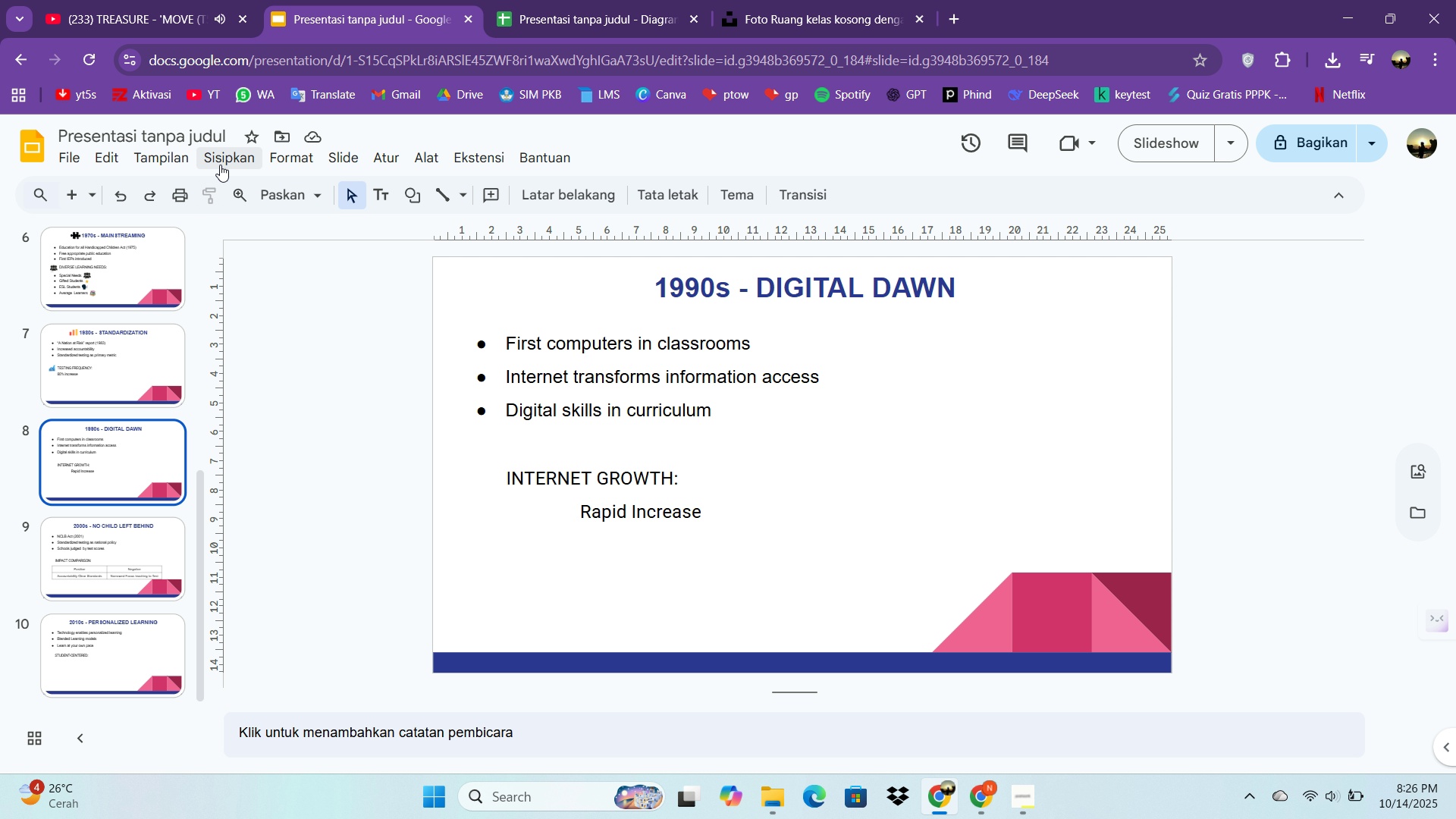 
left_click([220, 161])
 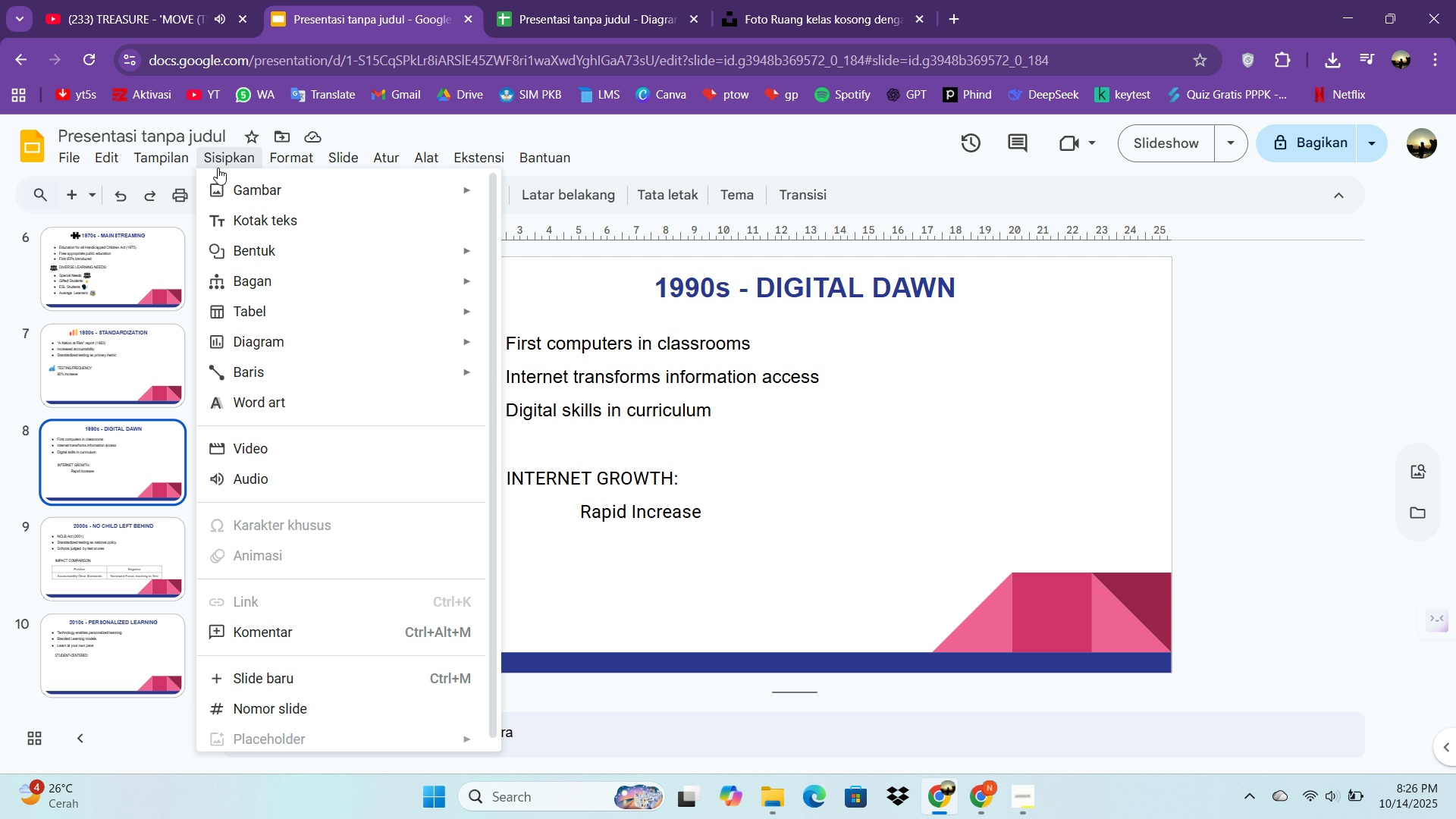 
wait(6.72)
 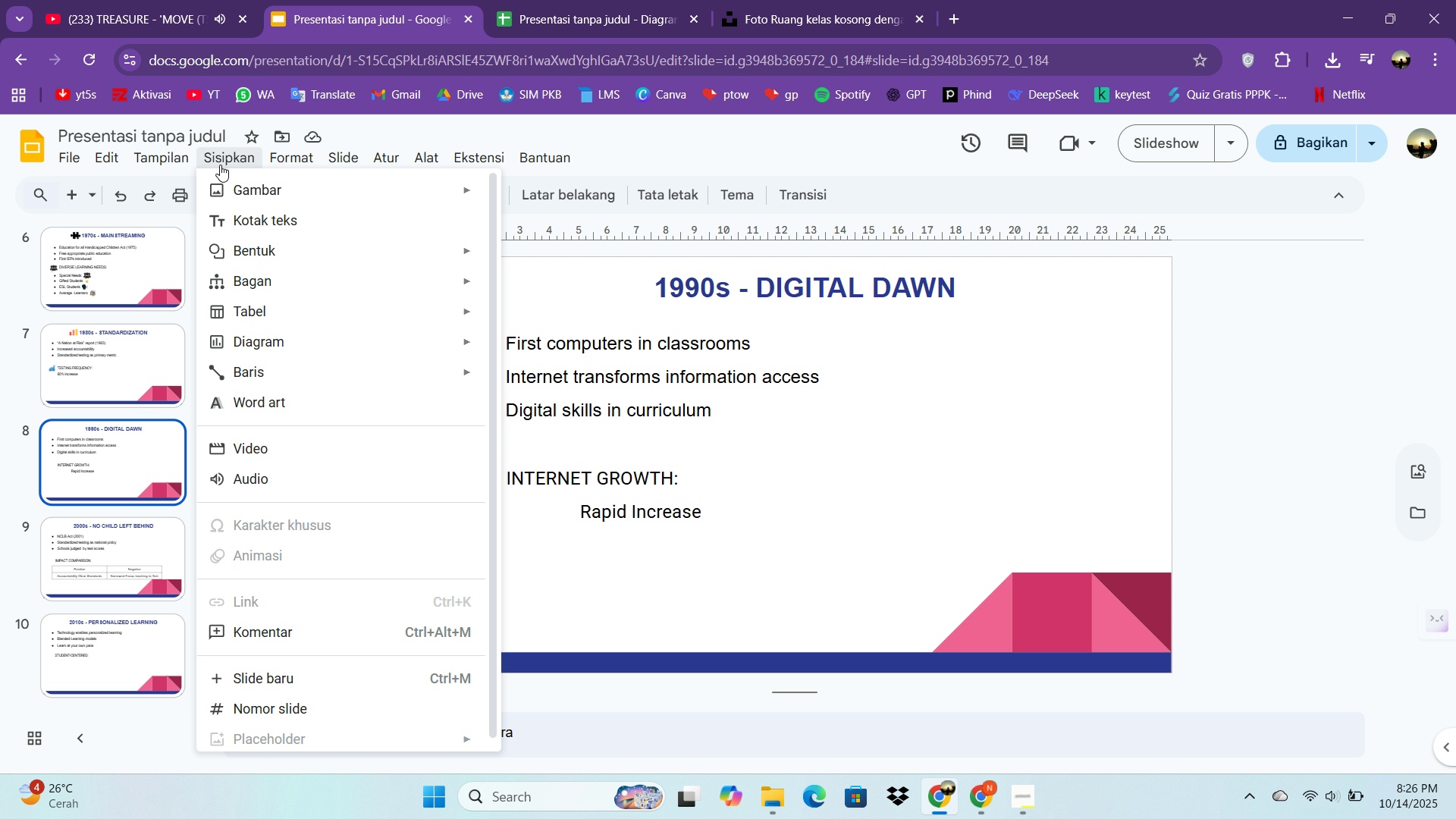 
left_click([902, 475])
 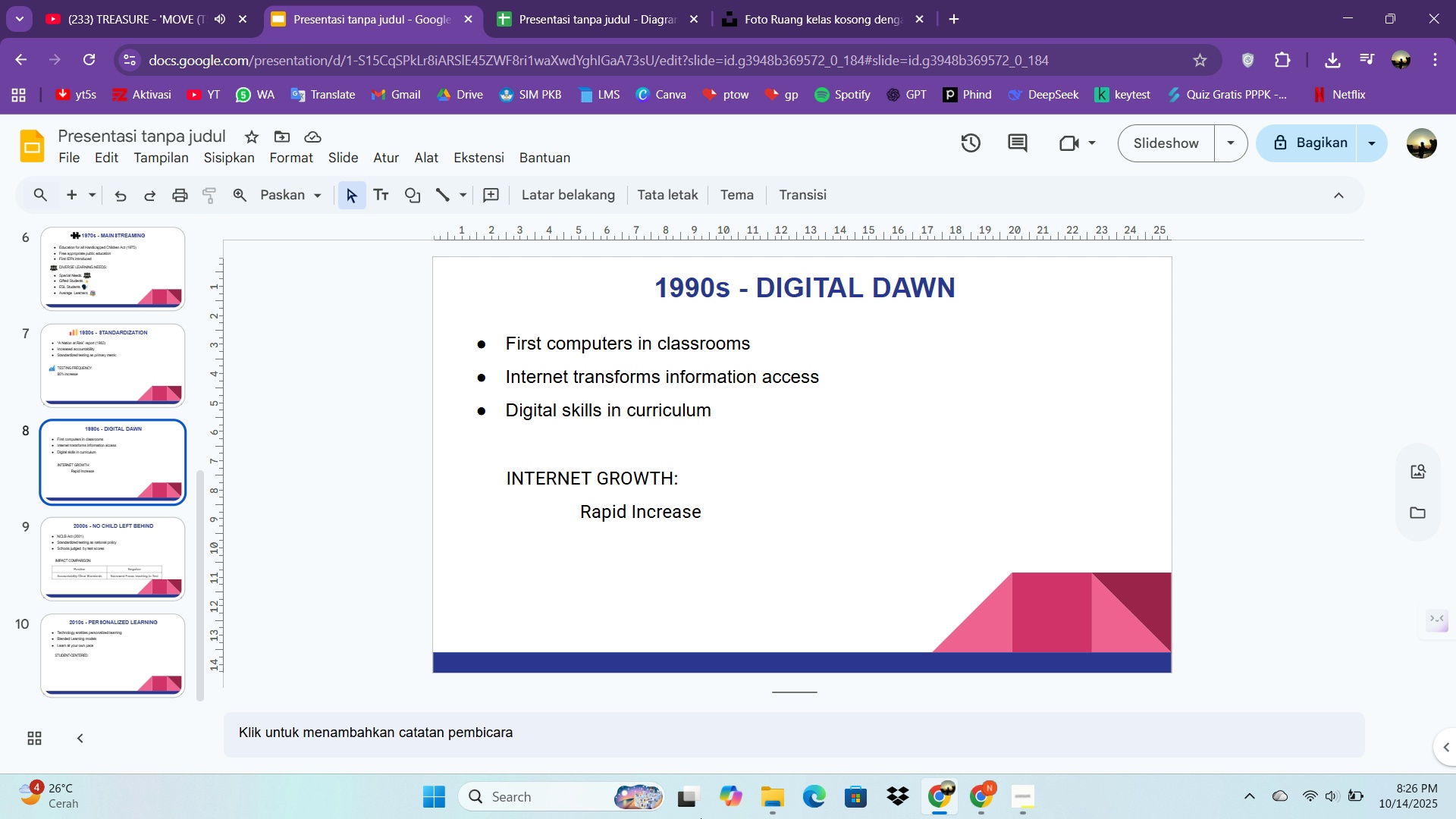 
scroll: coordinate [160, 504], scroll_direction: up, amount: 6.0
 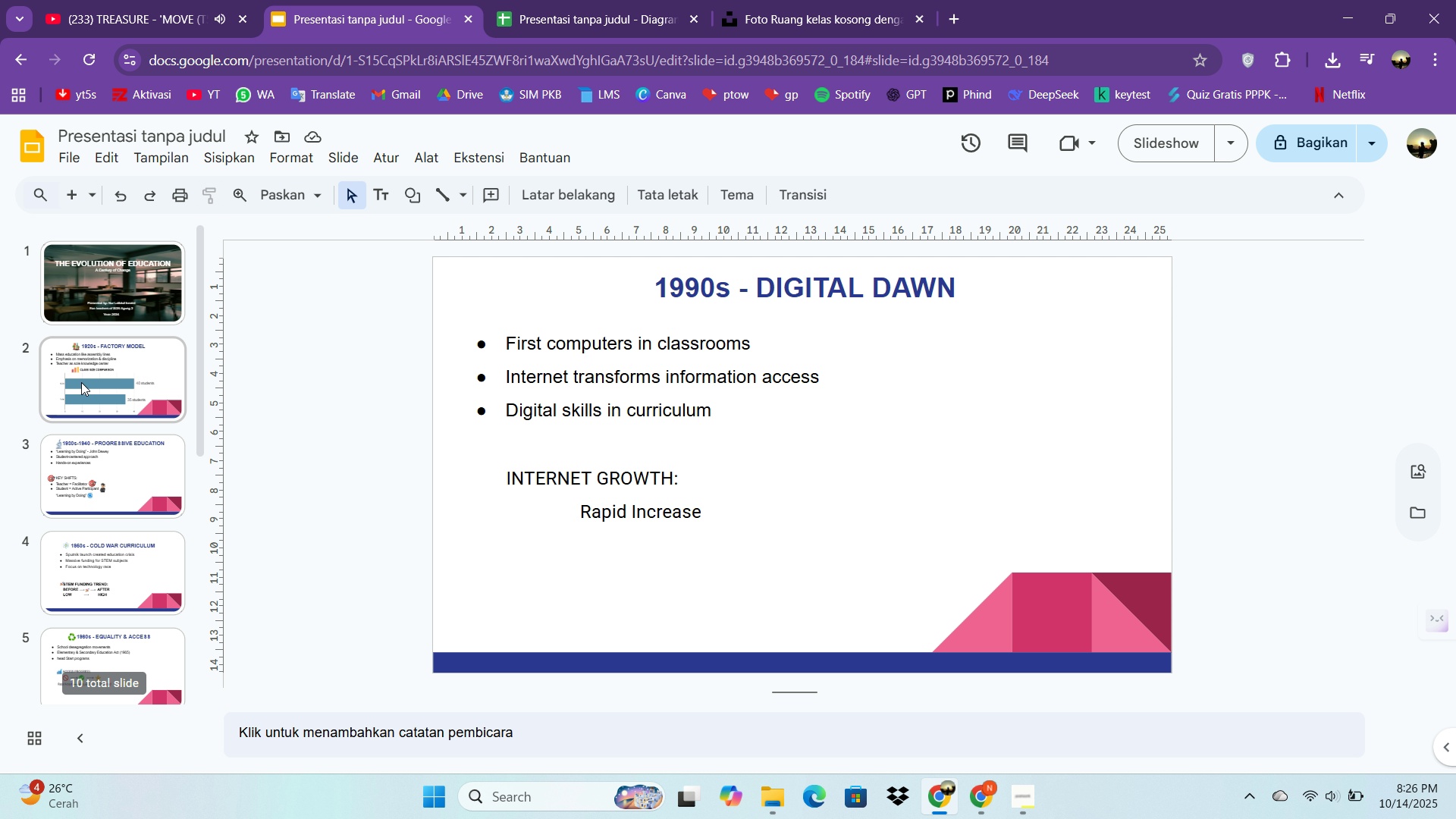 
left_click([81, 382])
 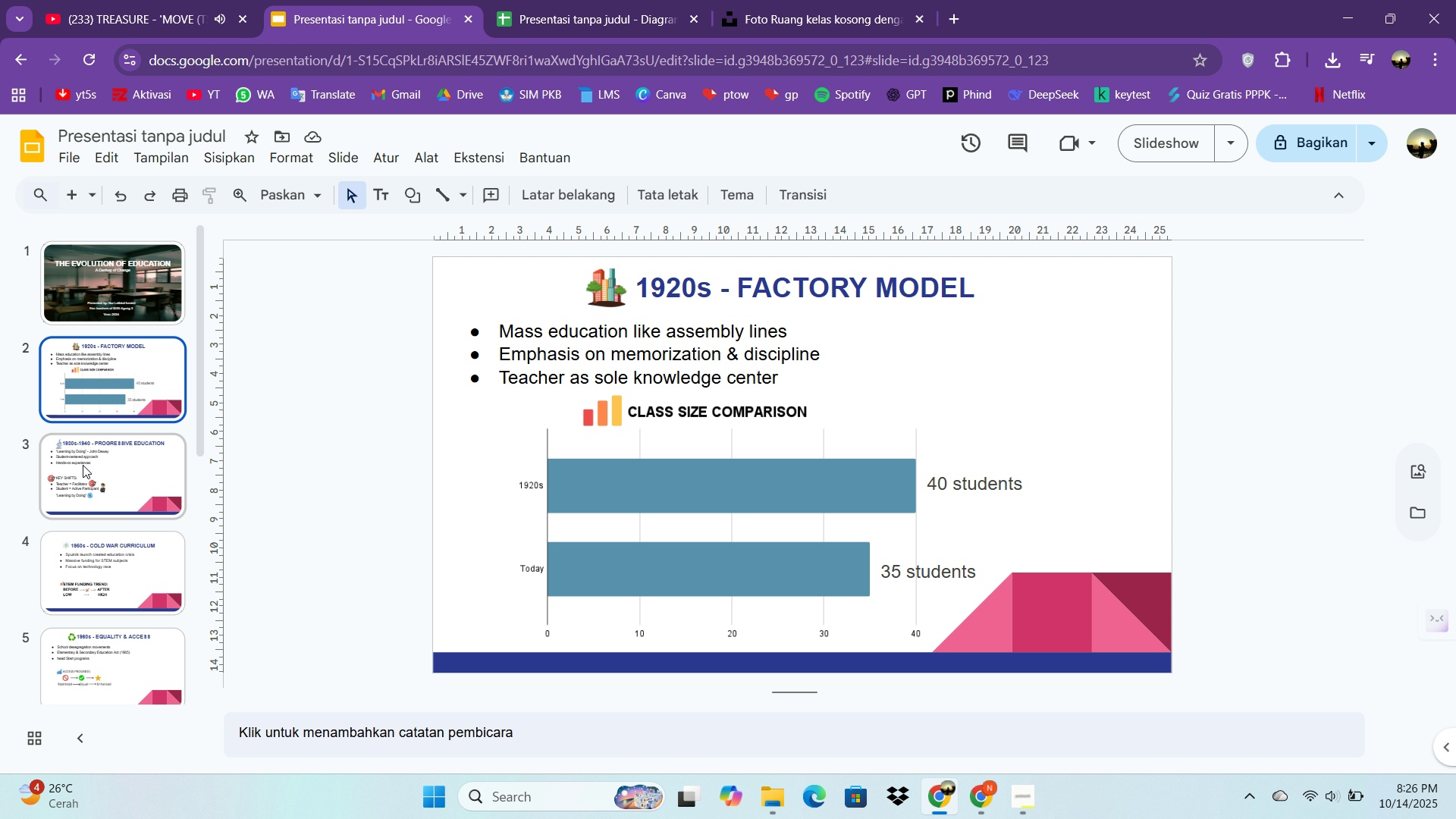 
left_click([83, 465])
 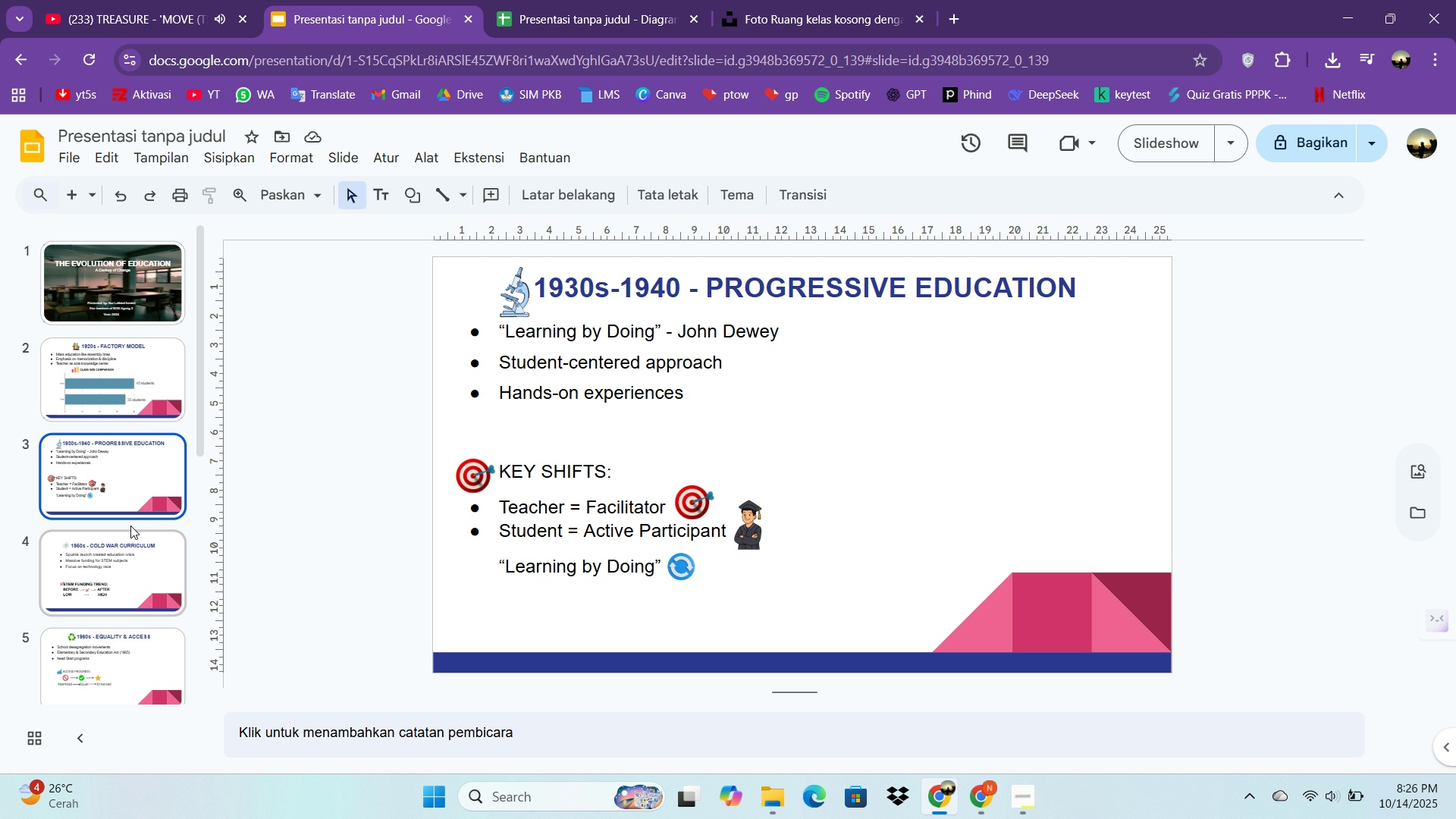 
double_click([545, 363])
 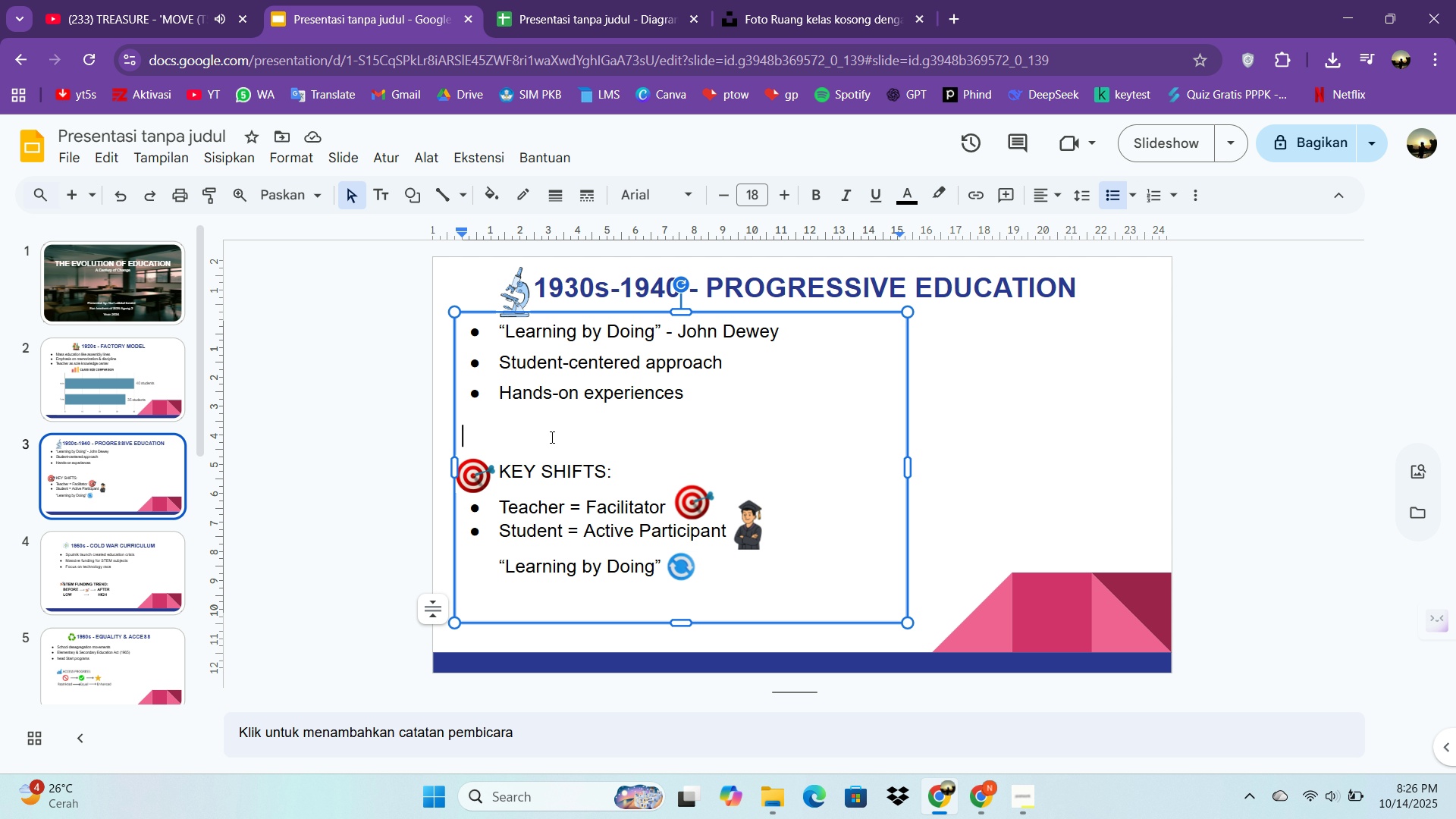 
left_click([551, 437])
 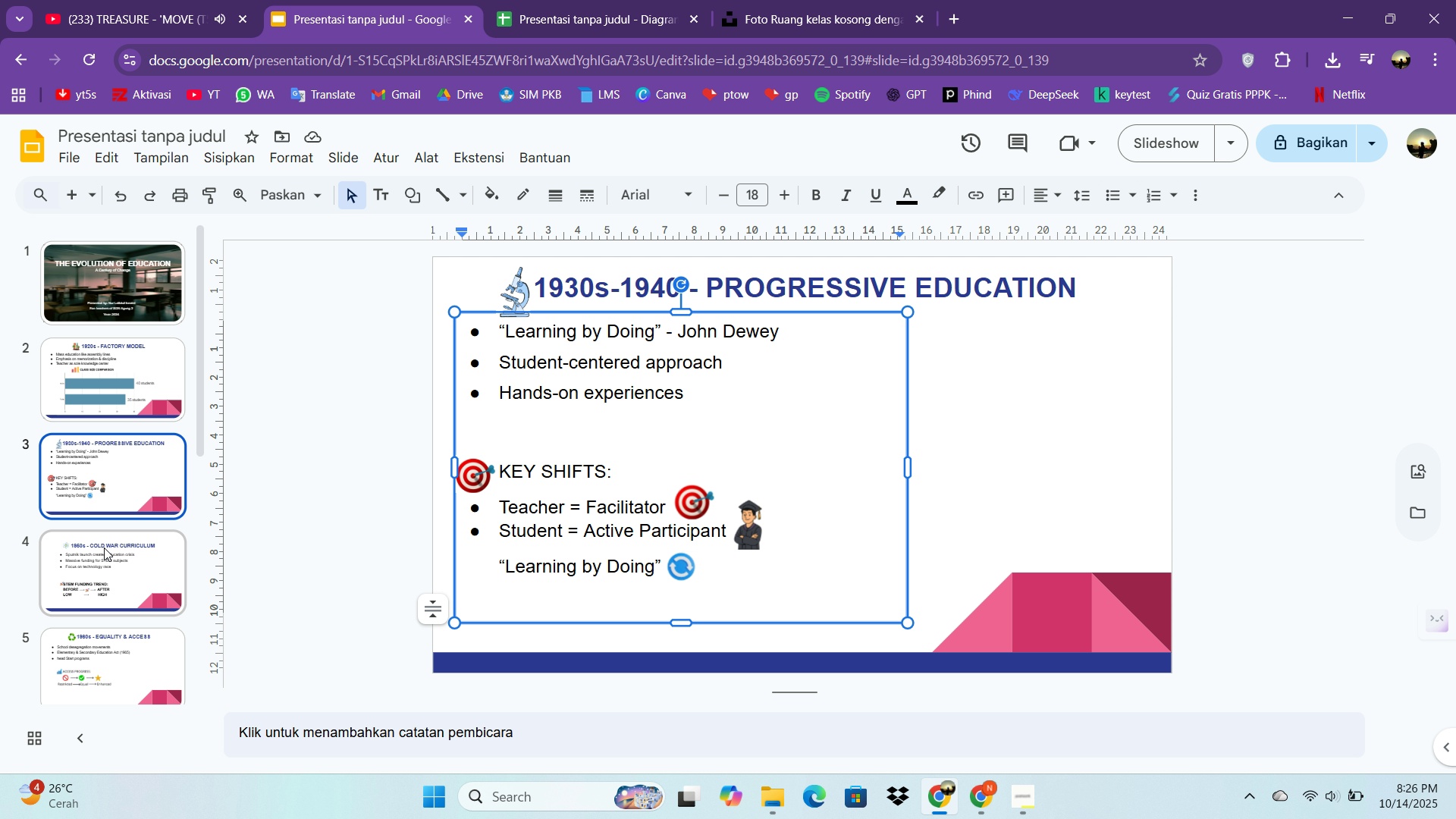 
left_click([104, 548])
 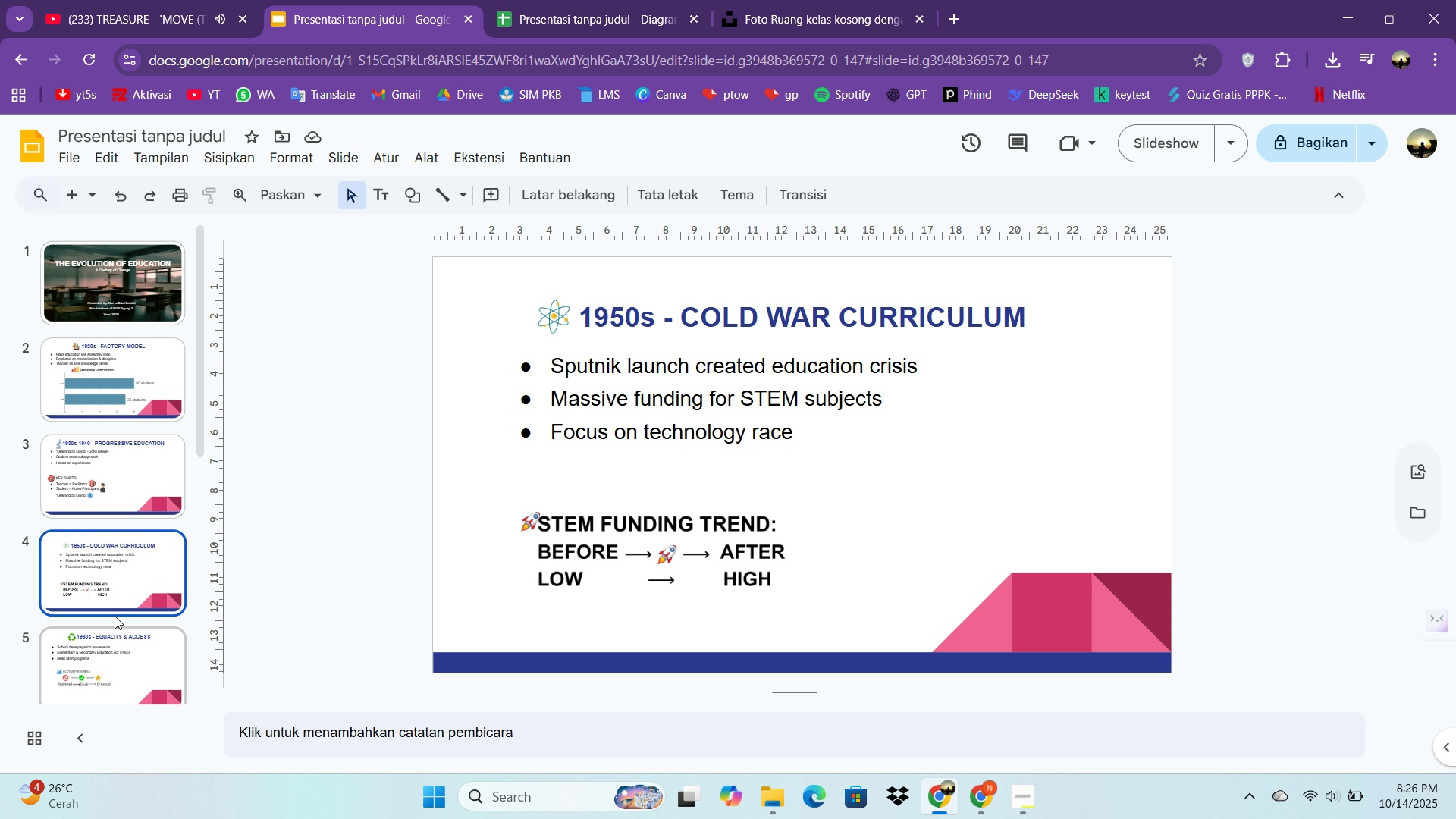 
scroll: coordinate [119, 607], scroll_direction: down, amount: 2.0
 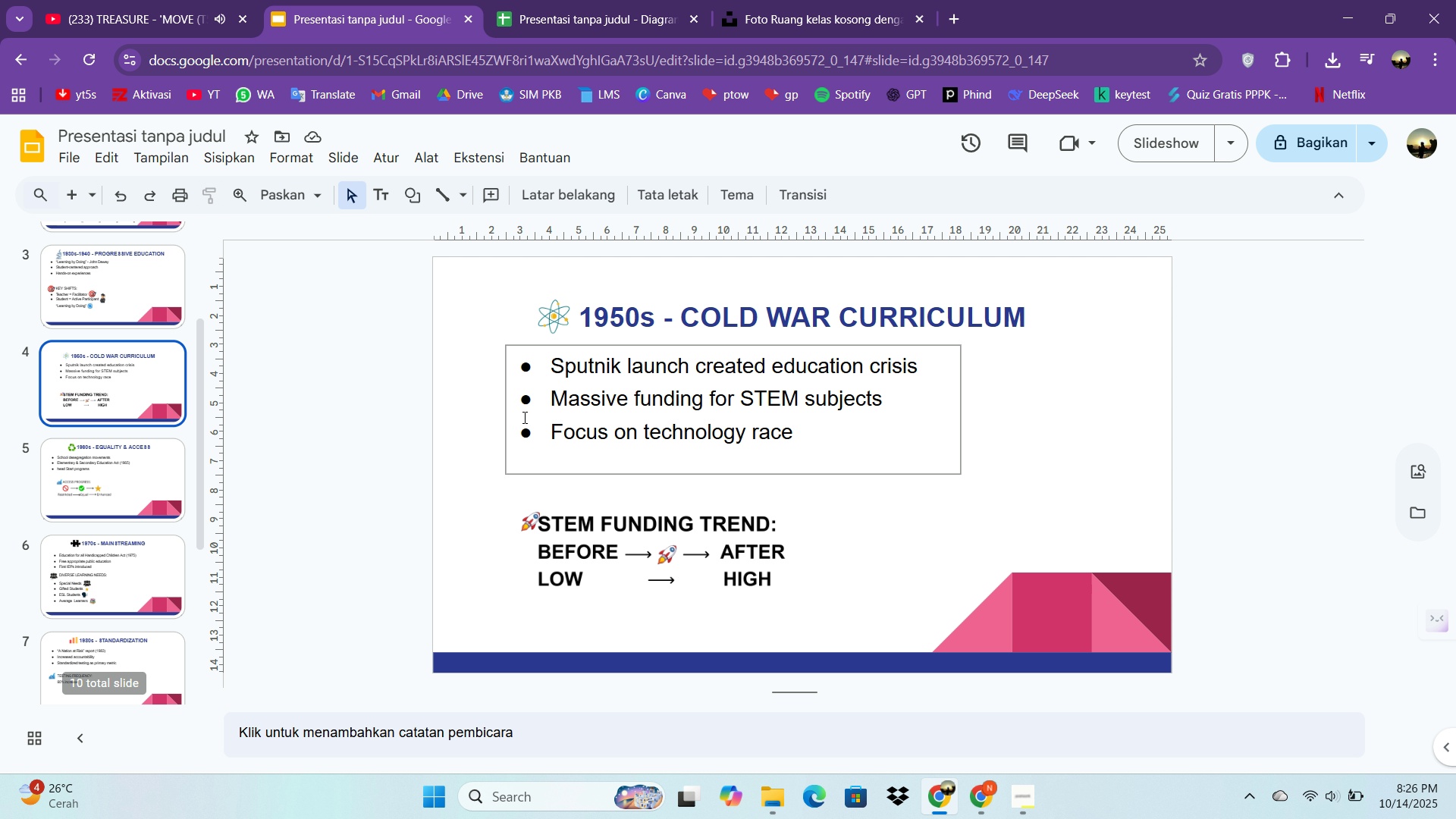 
left_click_drag(start_coordinate=[525, 417], to_coordinate=[524, 424])
 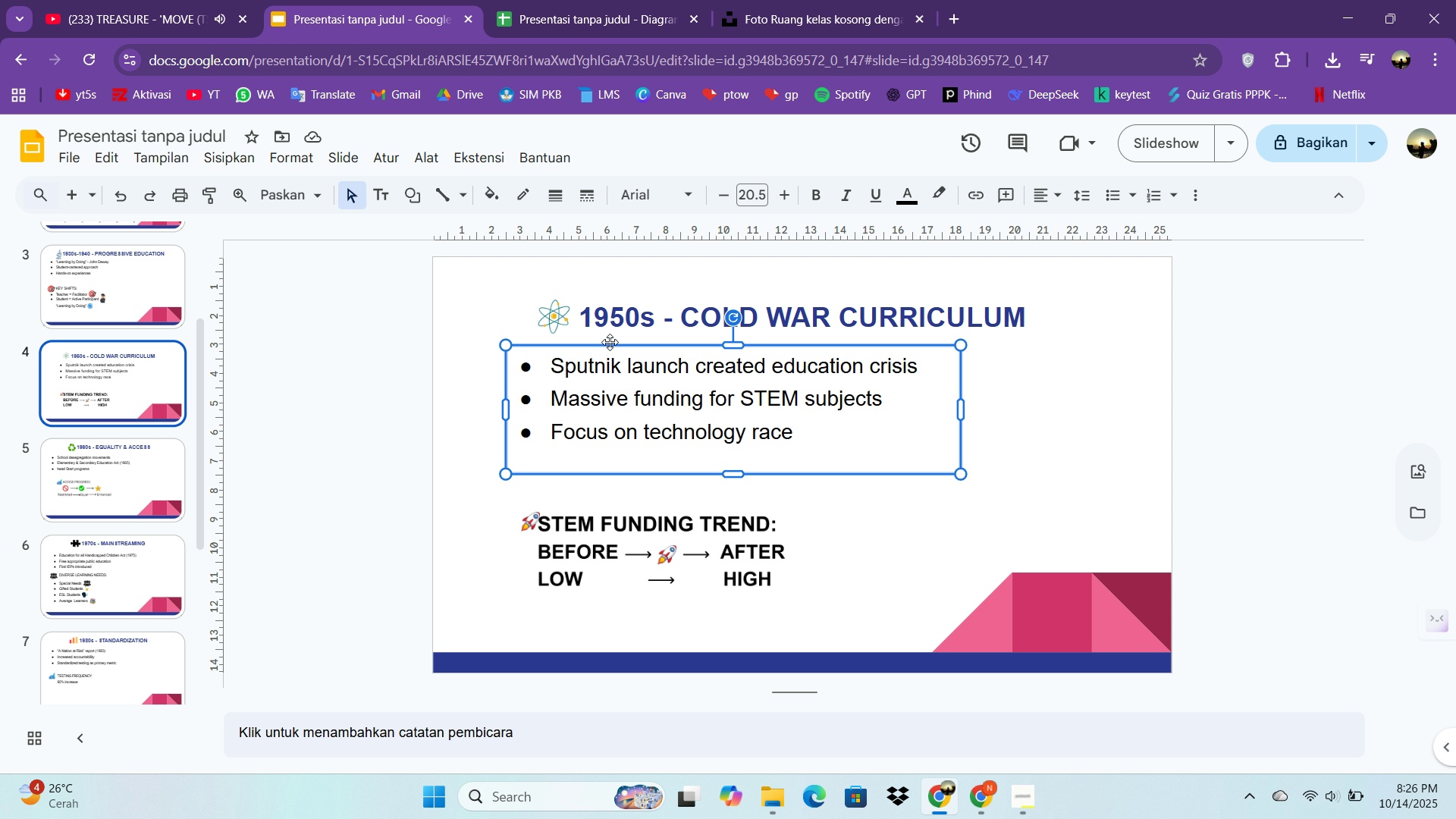 
left_click_drag(start_coordinate=[610, 342], to_coordinate=[610, 350])
 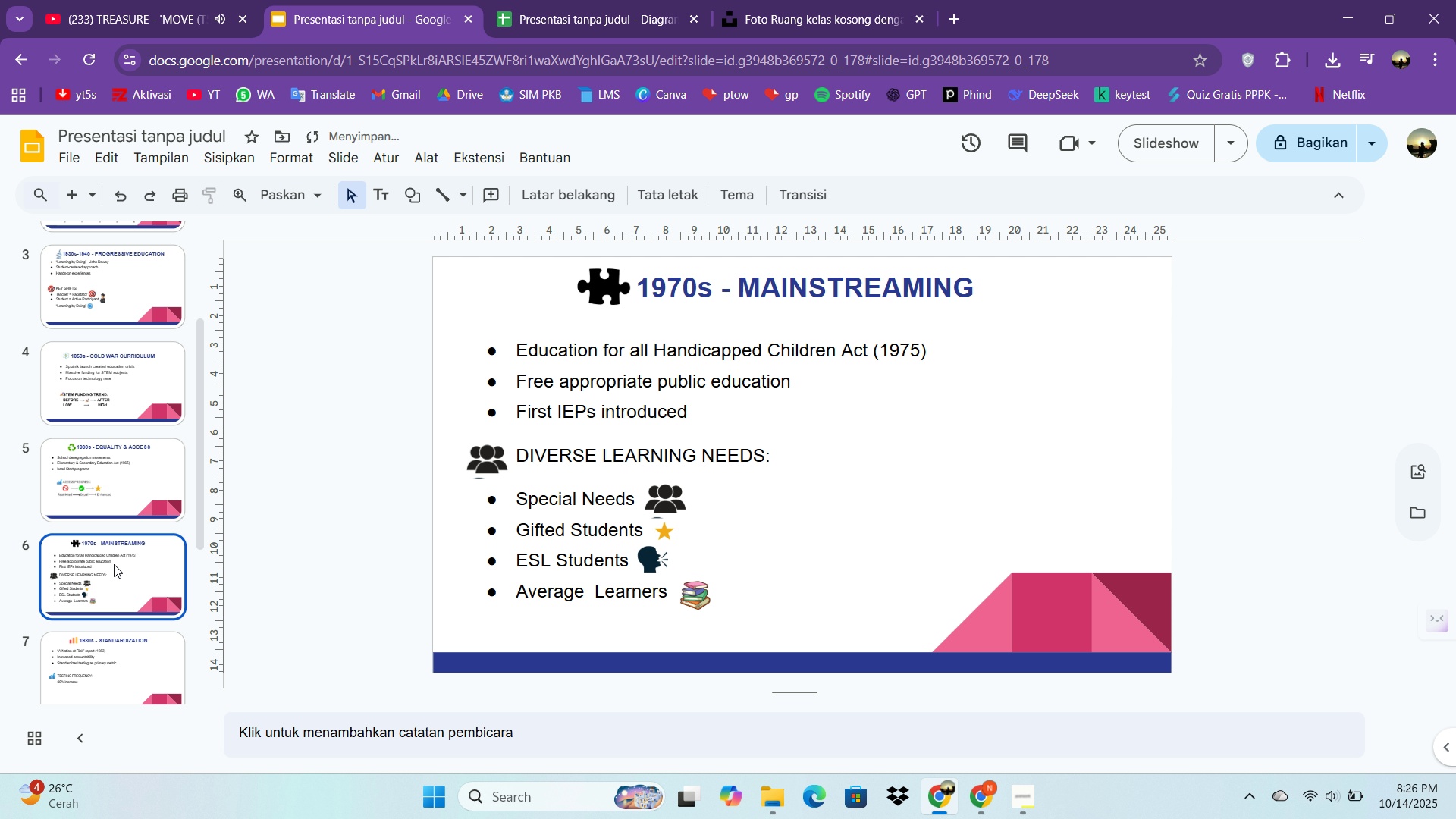 
left_click([114, 564])
 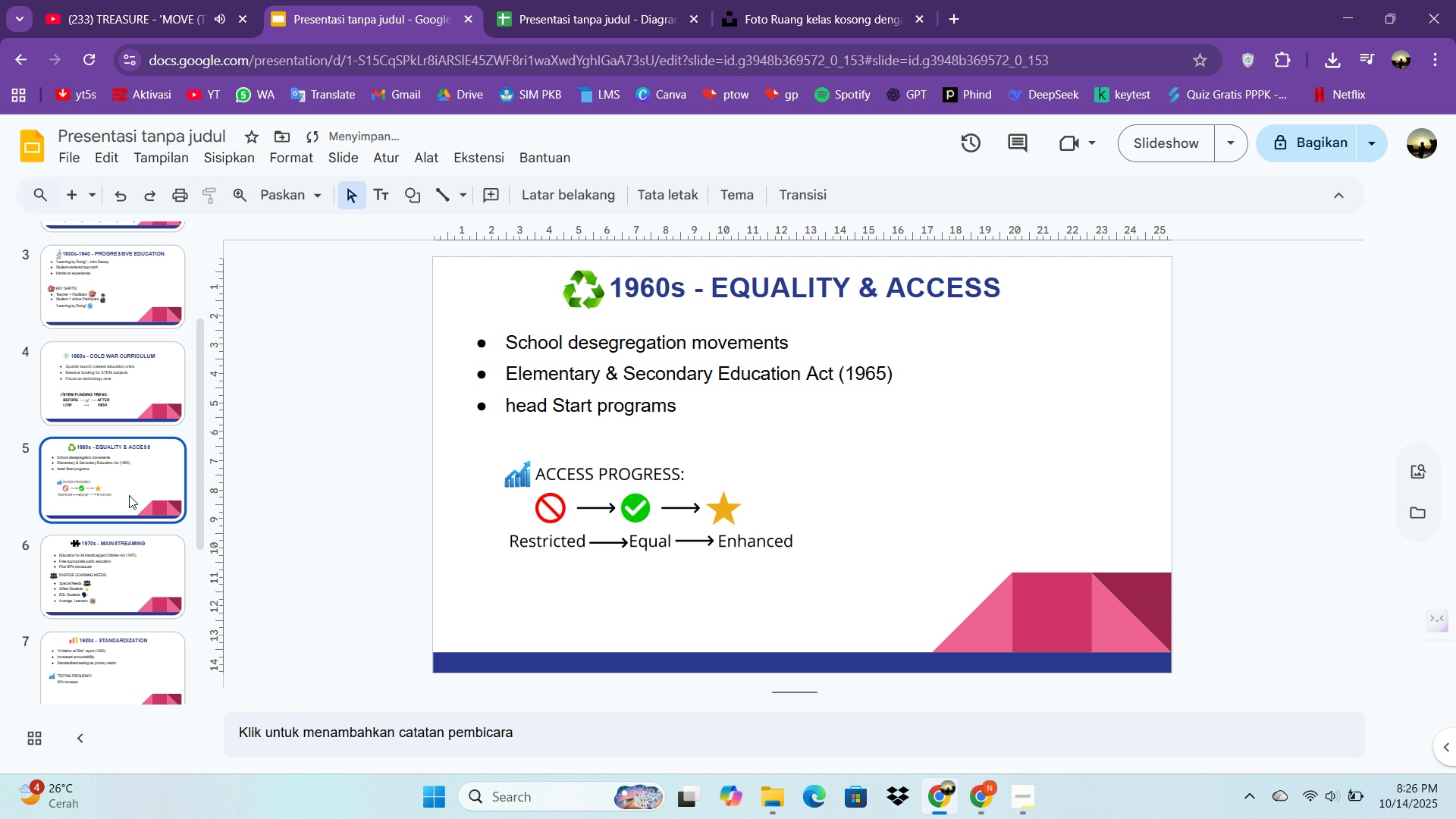 
left_click([129, 495])
 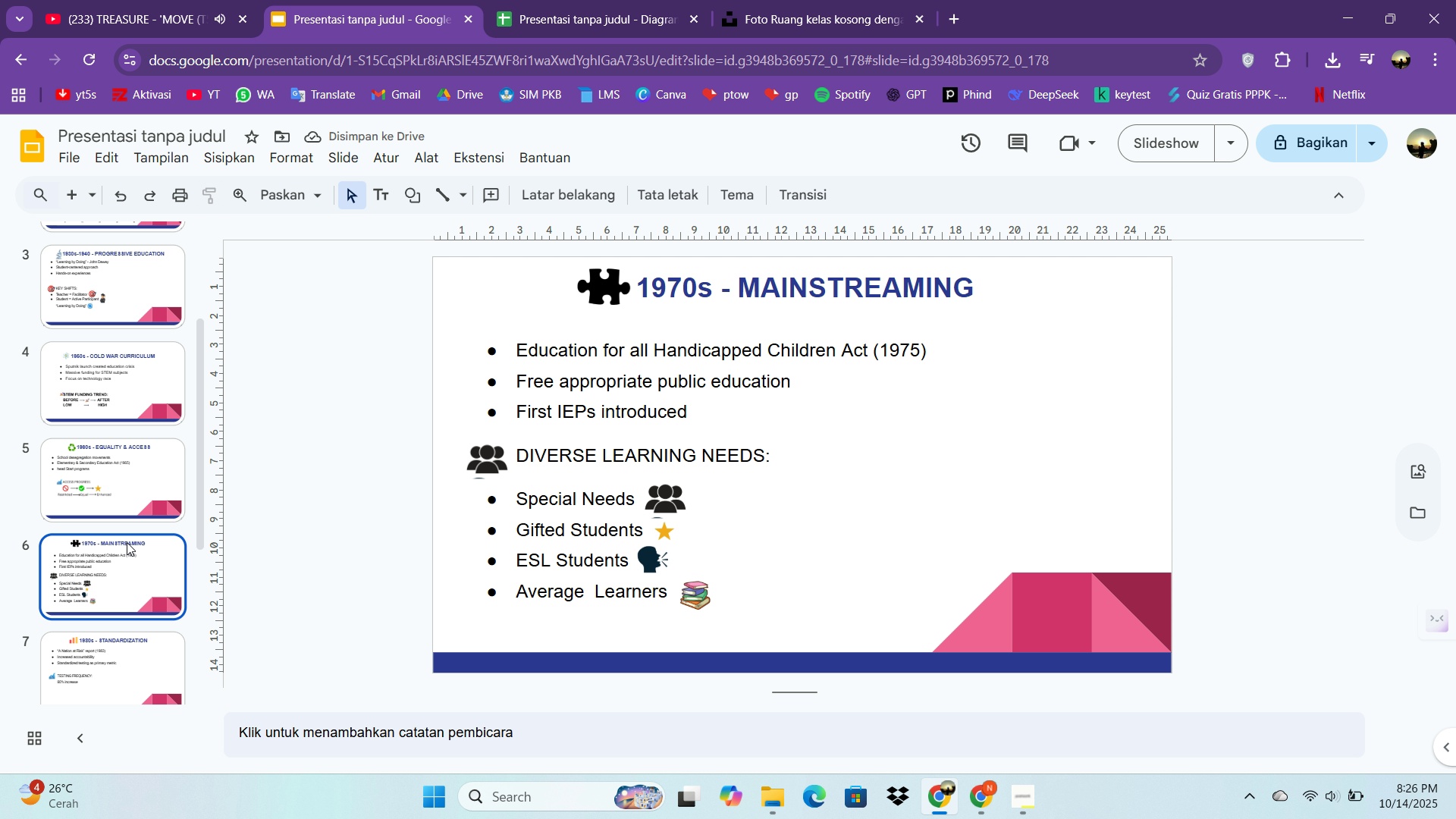 
left_click([127, 542])
 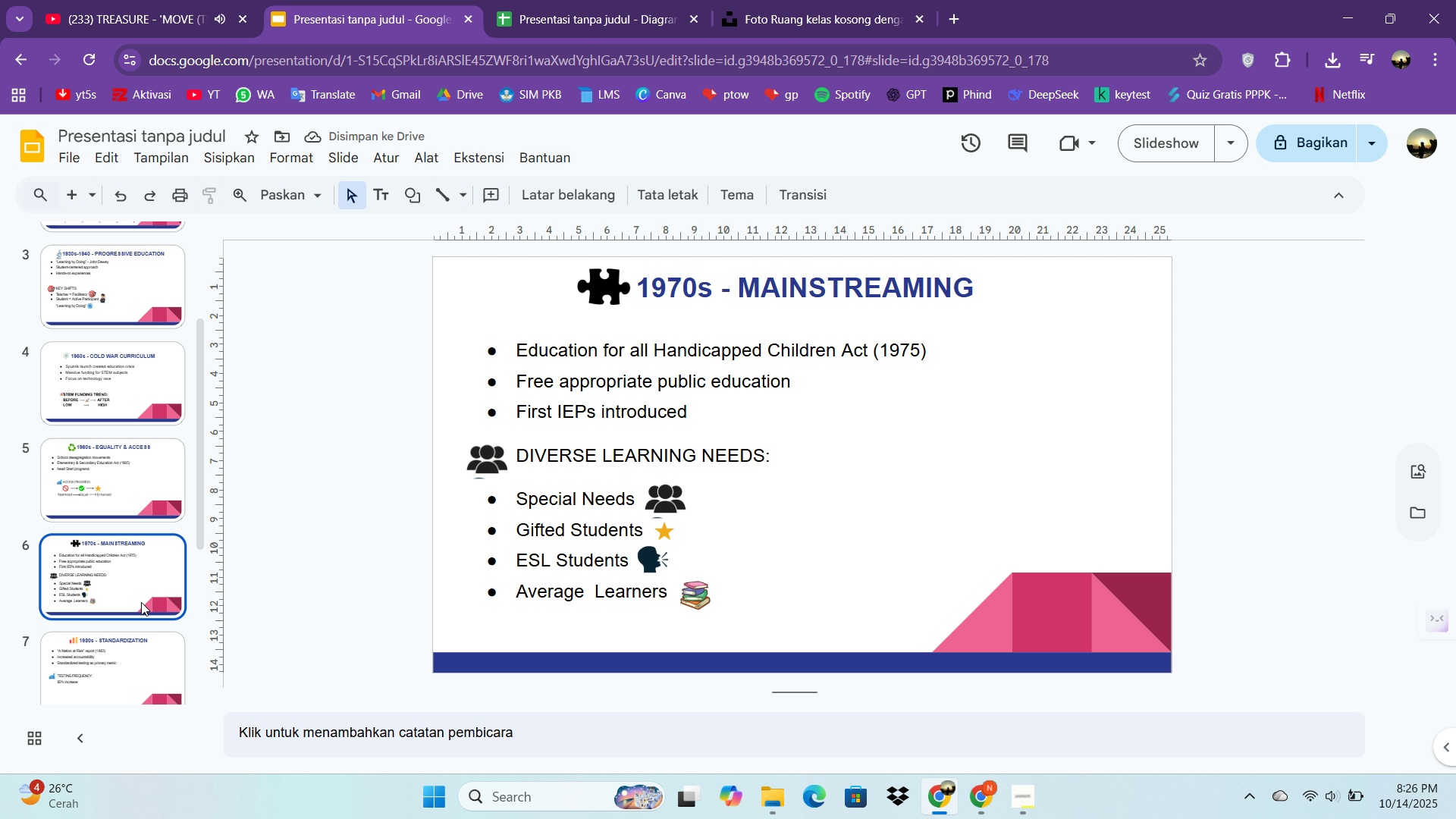 
left_click([128, 680])
 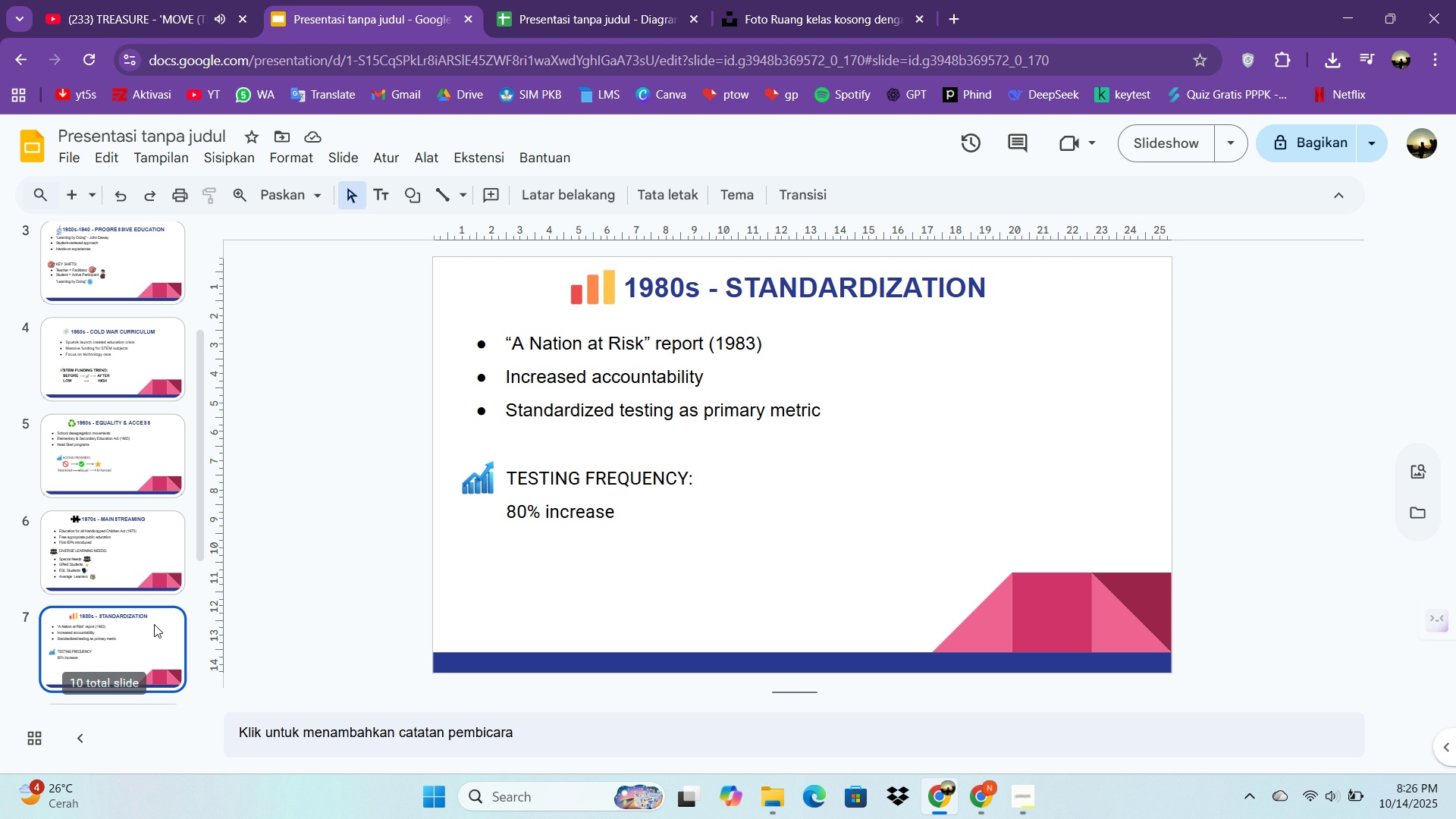 
scroll: coordinate [67, 436], scroll_direction: down, amount: 2.0
 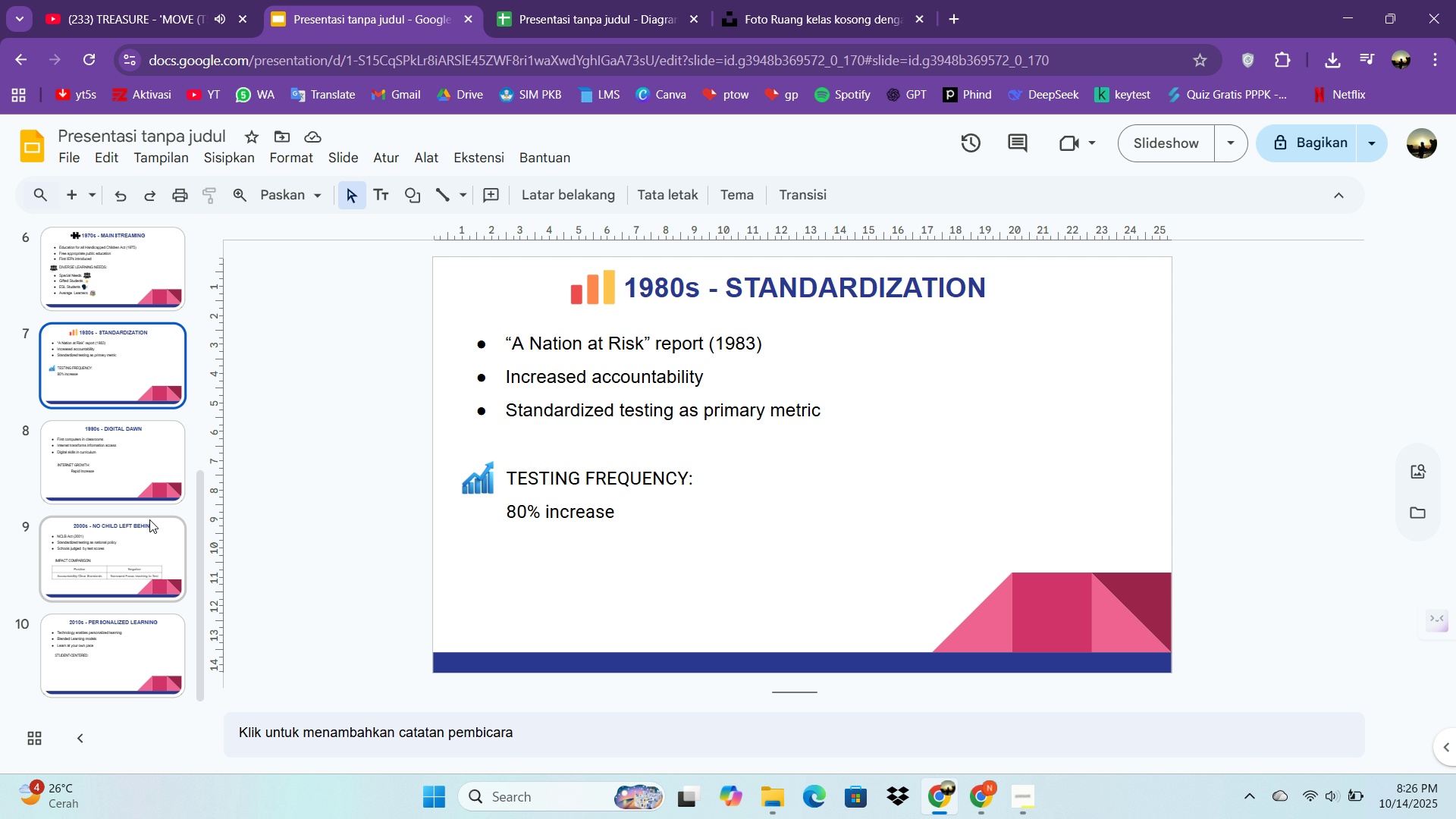 
left_click([128, 487])
 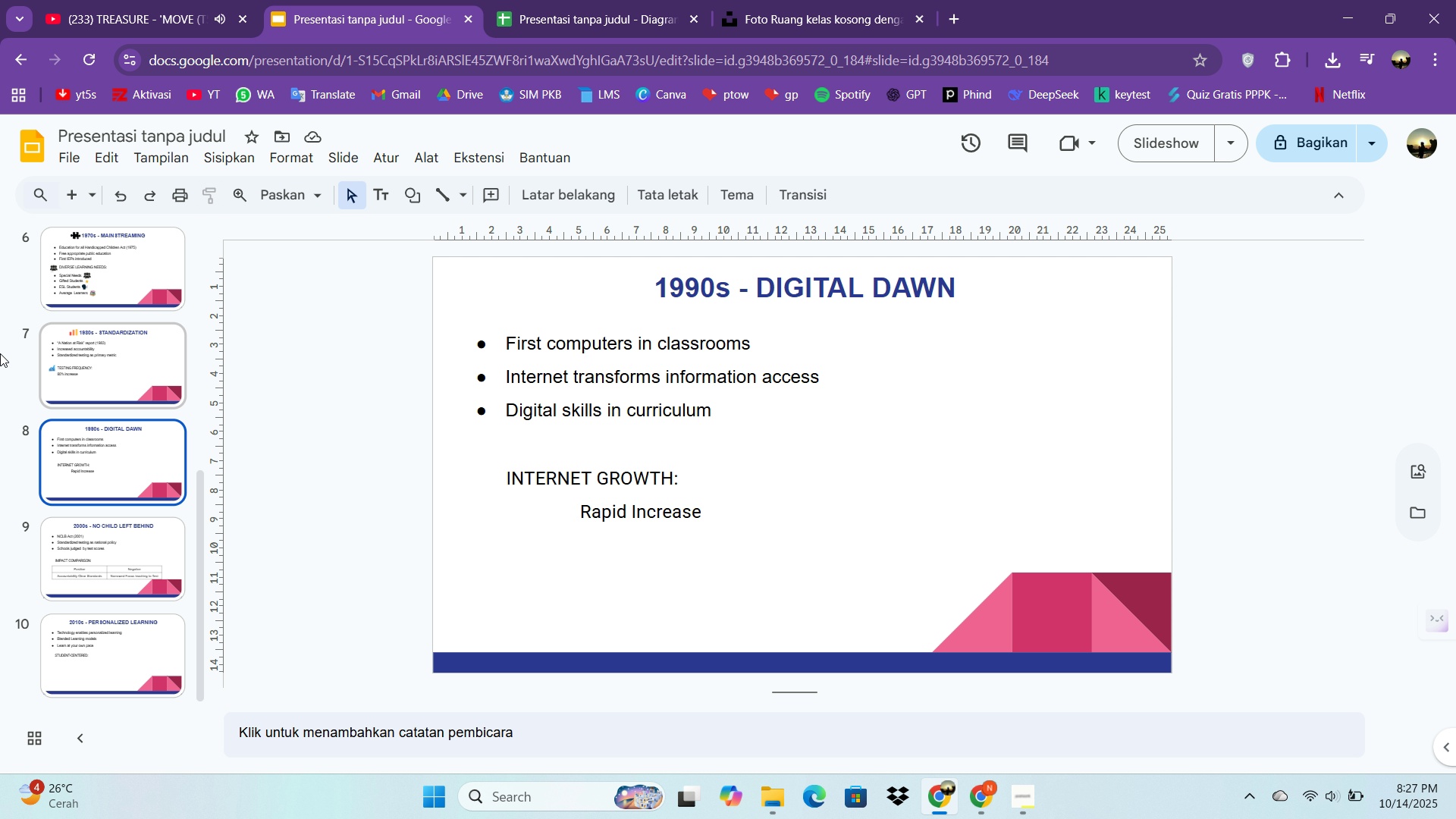 
left_click([280, 161])
 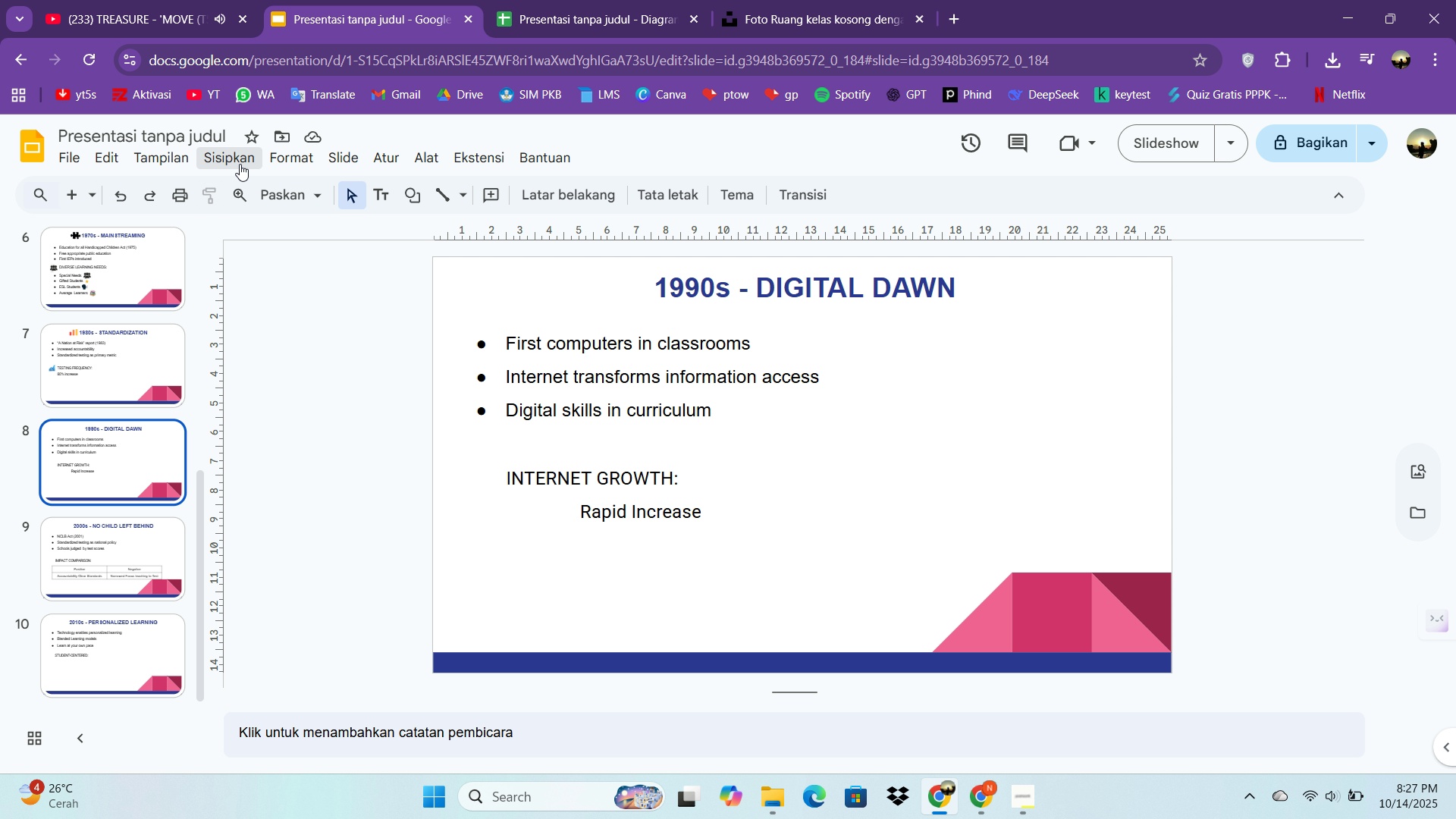 
double_click([240, 164])
 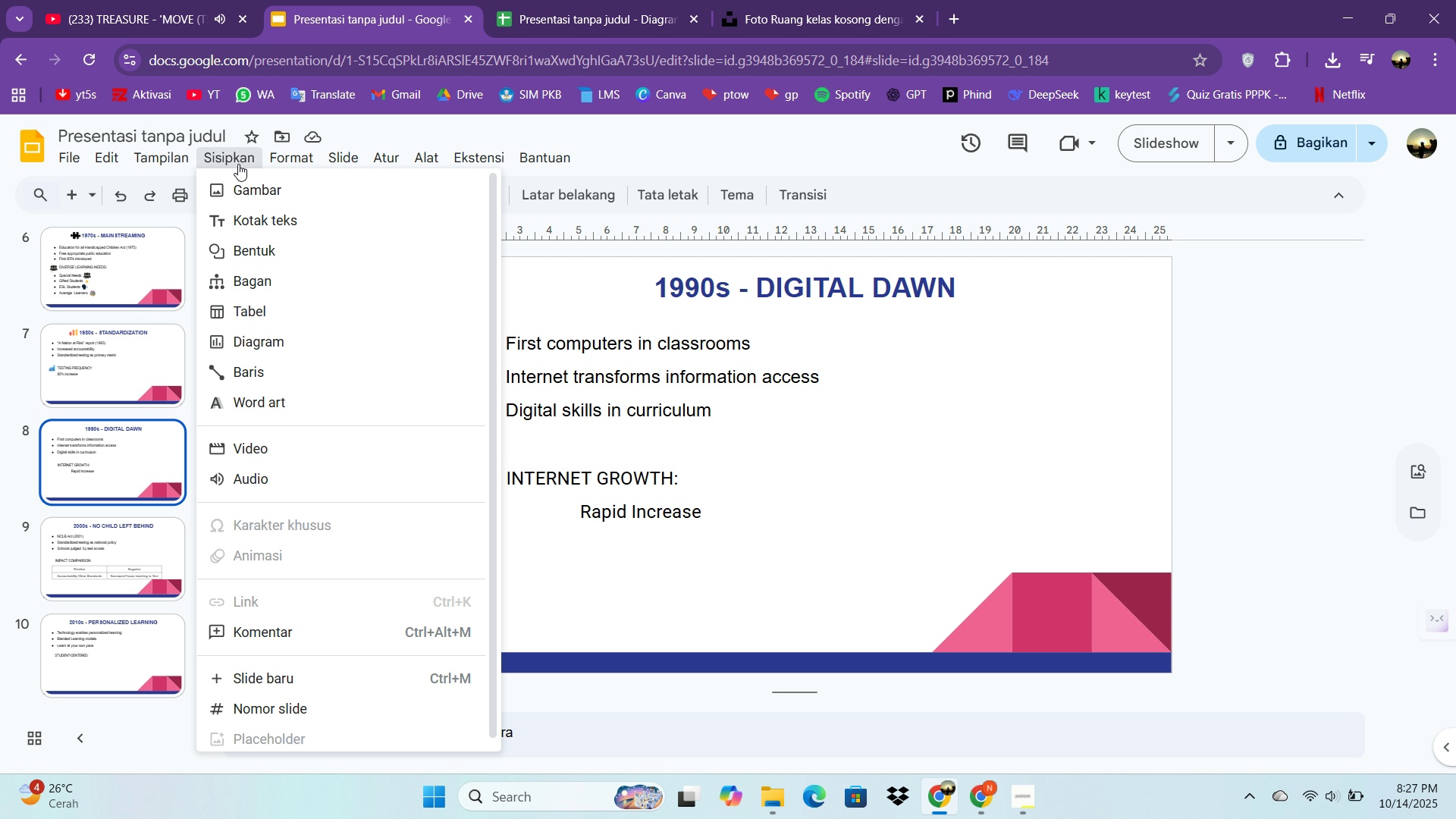 
triple_click([238, 164])
 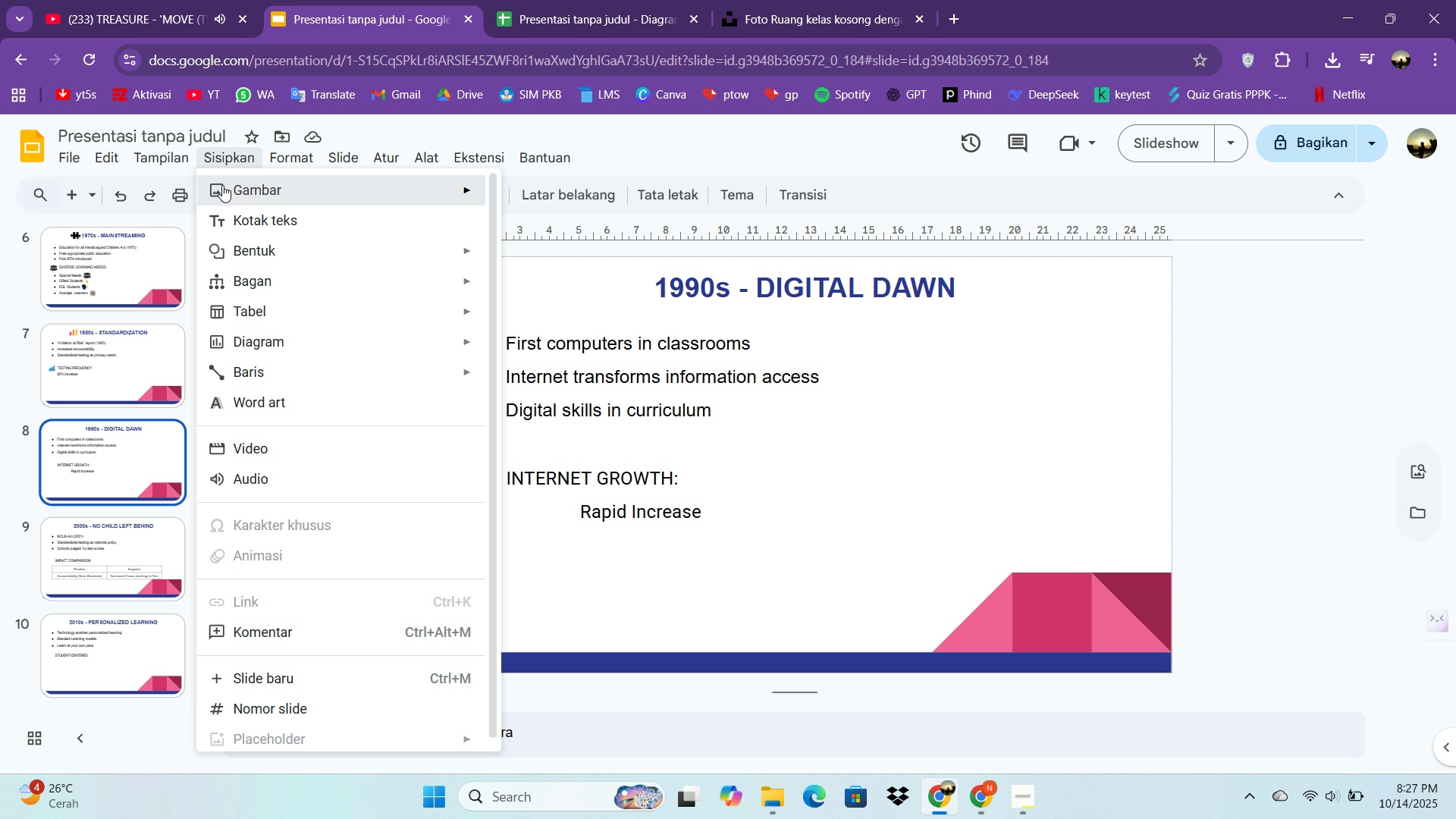 
triple_click([222, 185])
 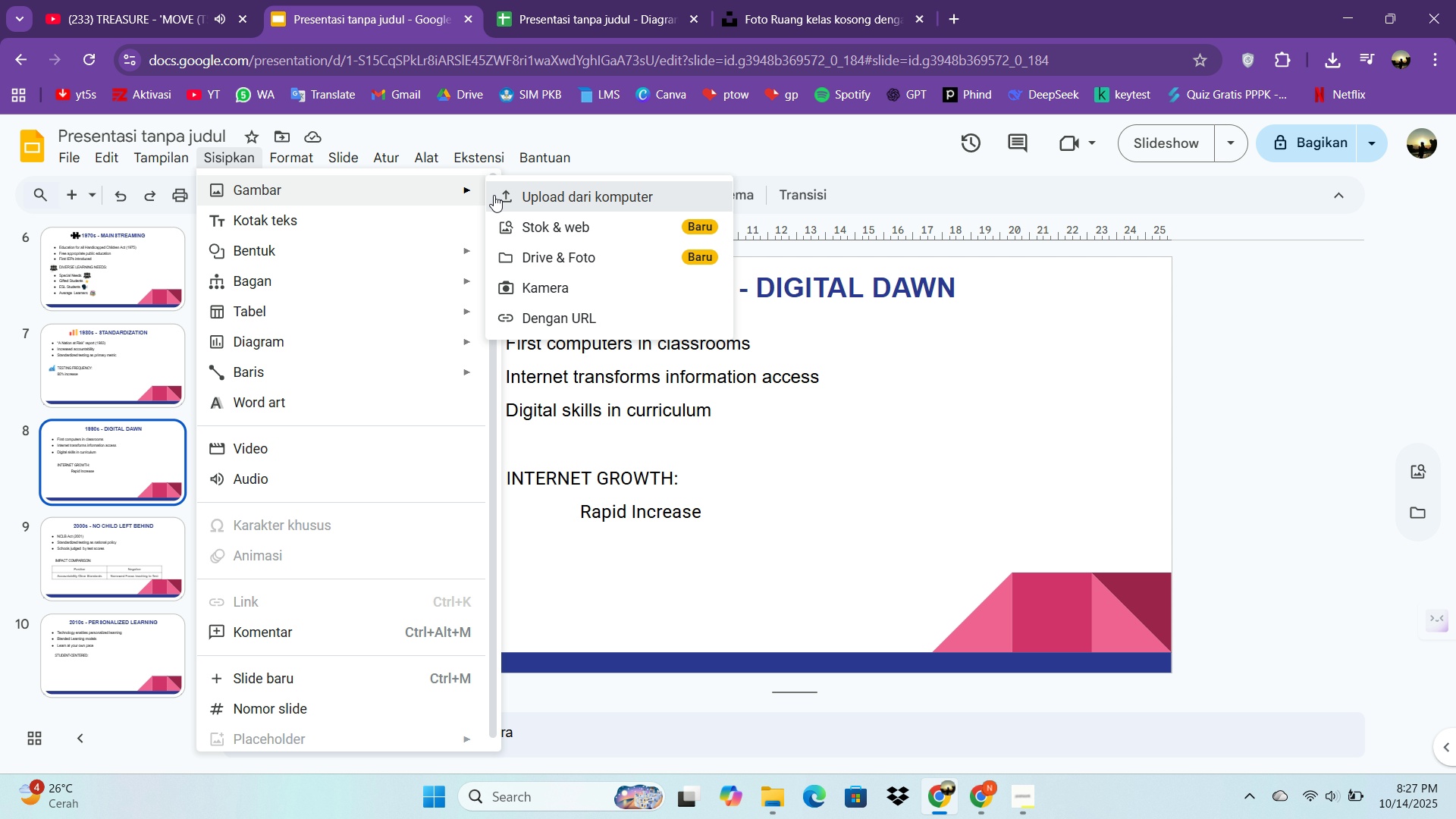 
left_click([494, 195])
 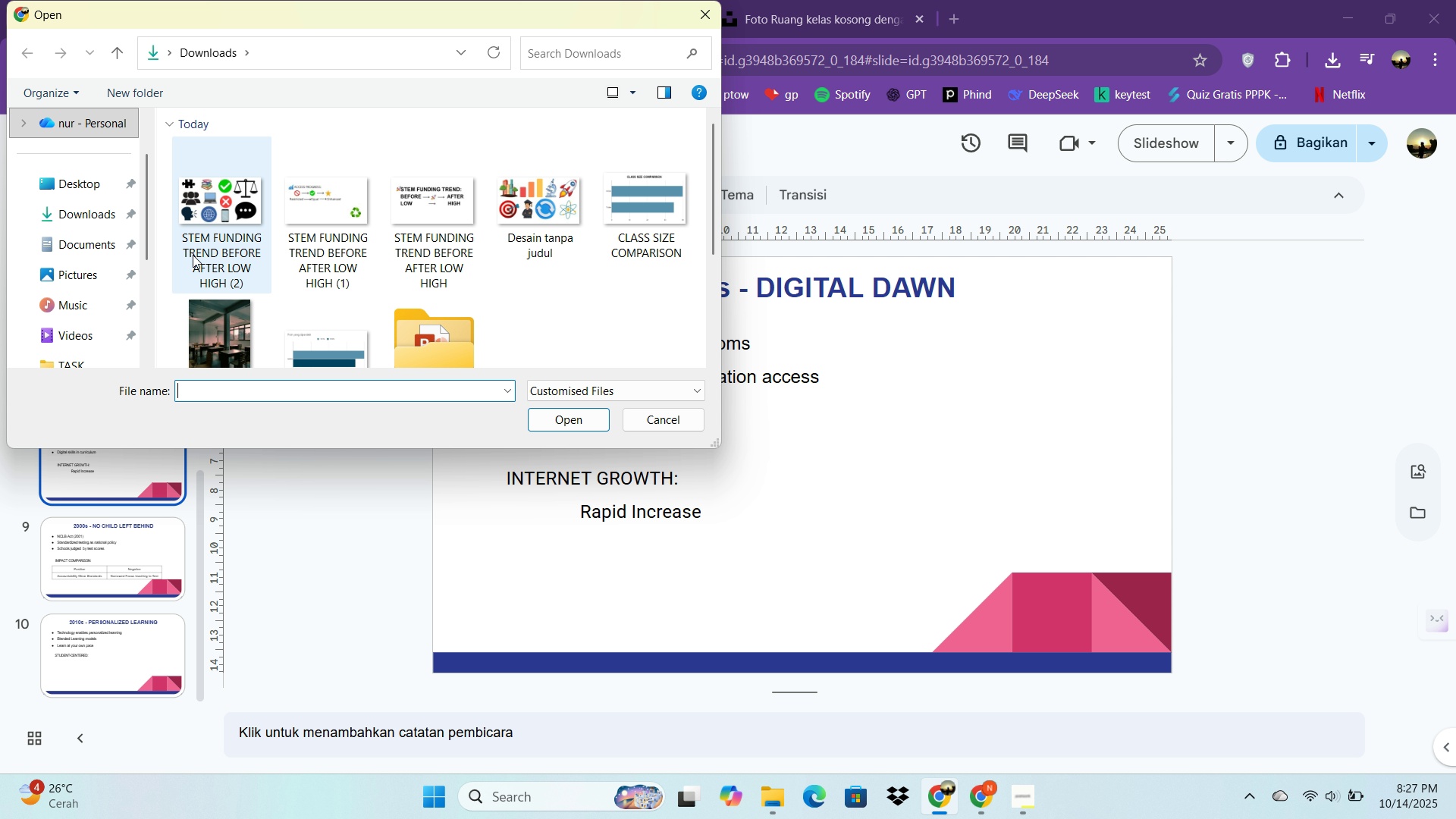 
double_click([199, 225])
 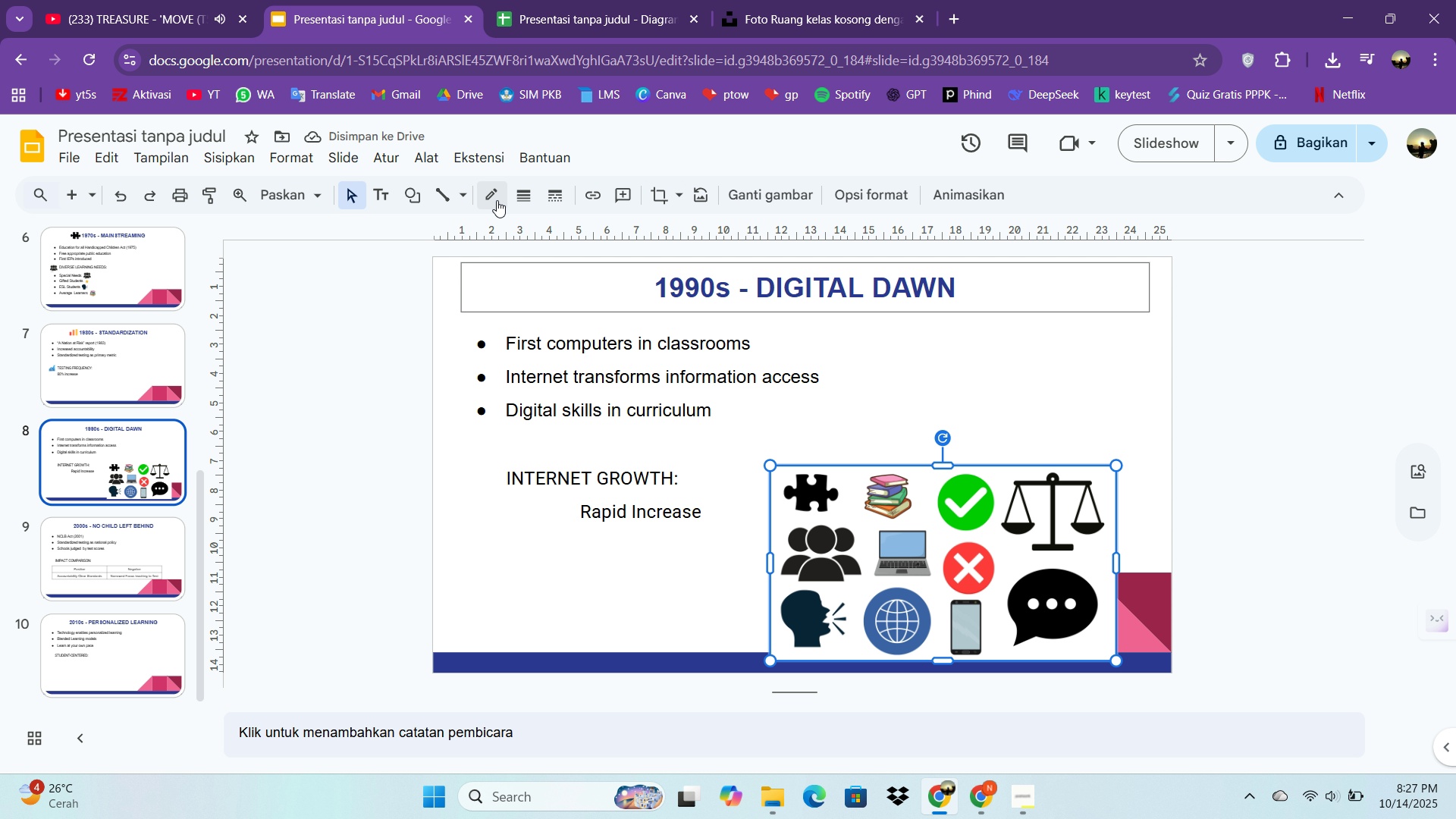 
wait(6.16)
 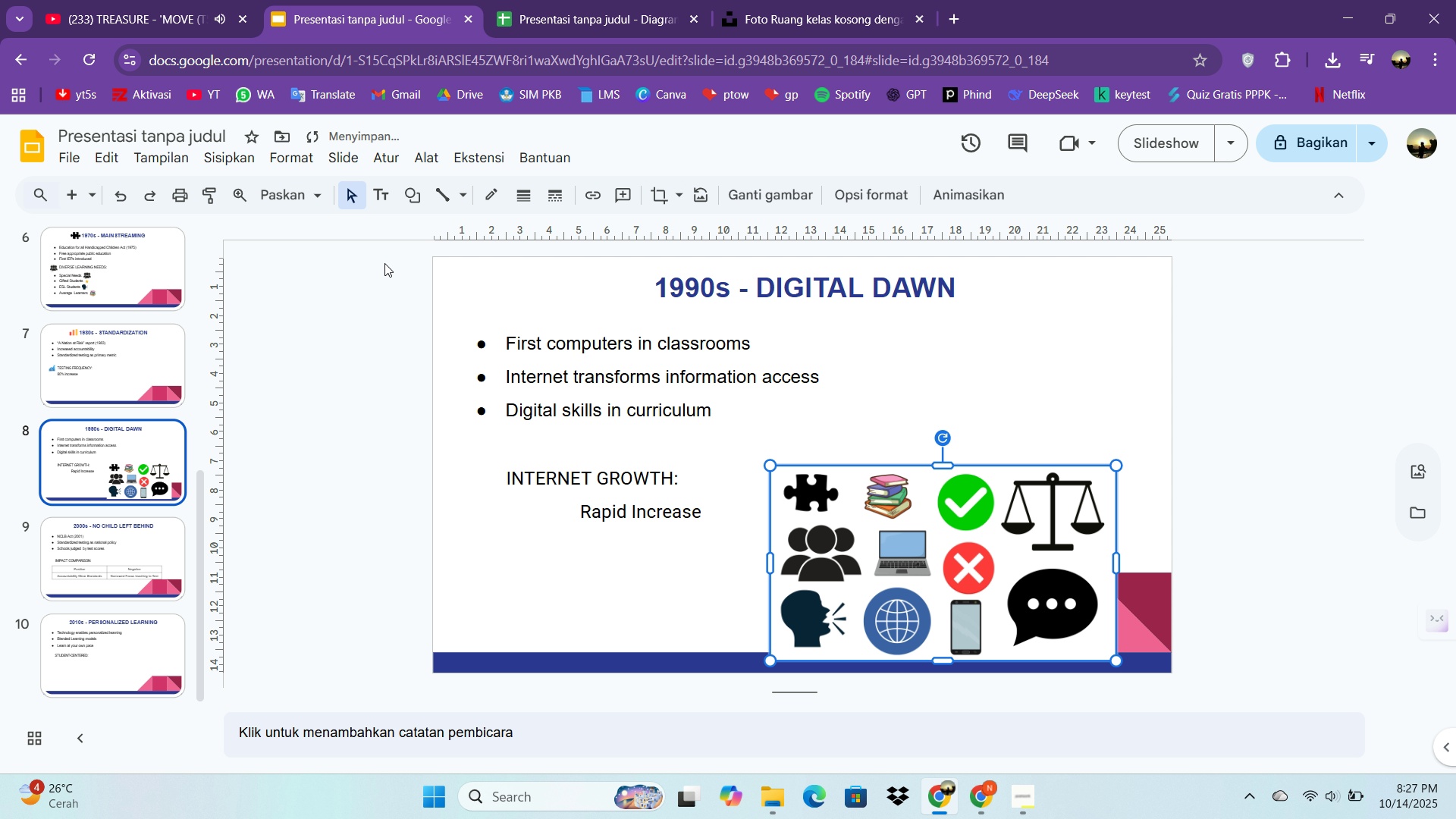 
key(Control+C)
 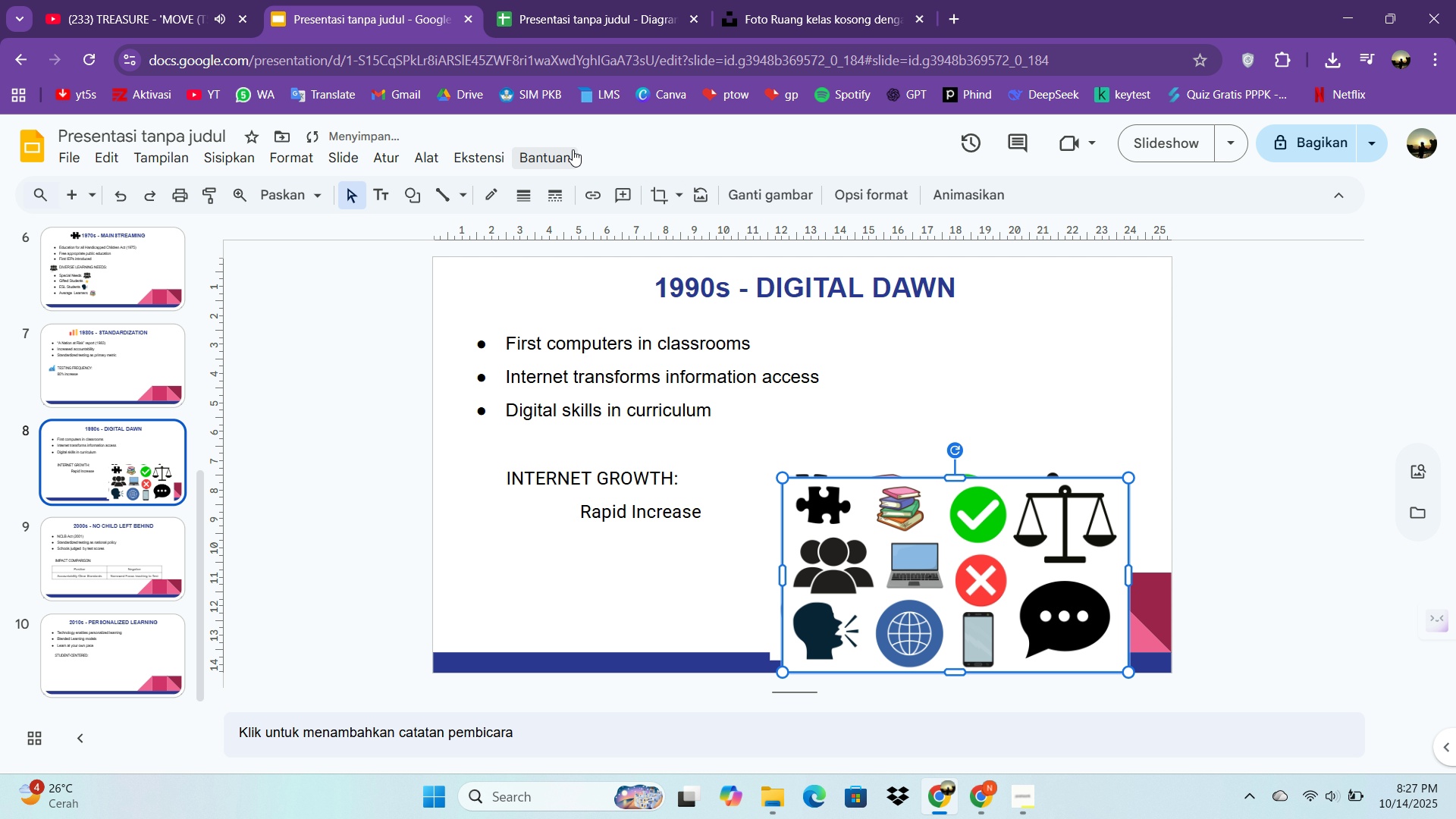 
key(Control+V)
 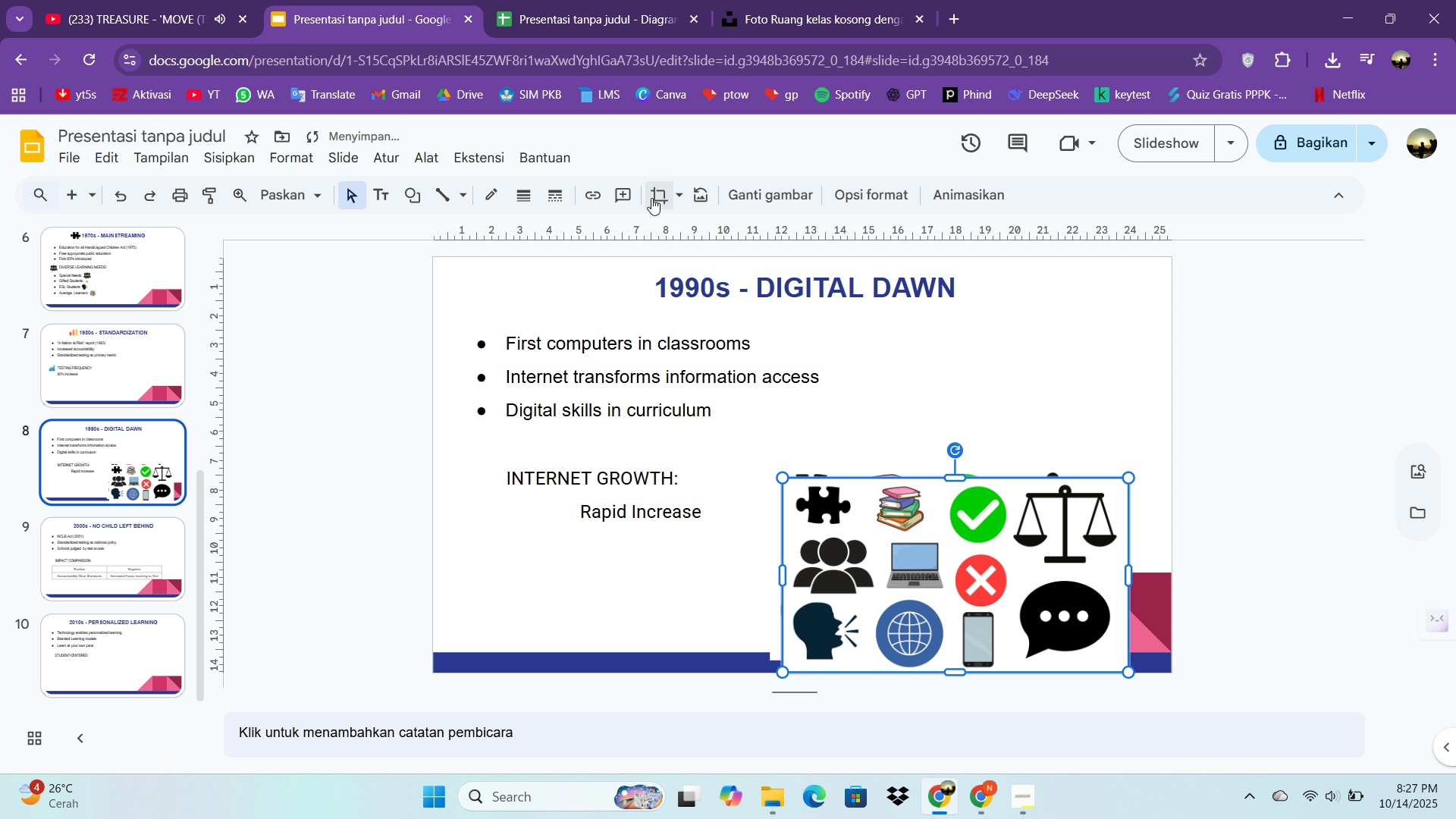 
left_click([651, 198])
 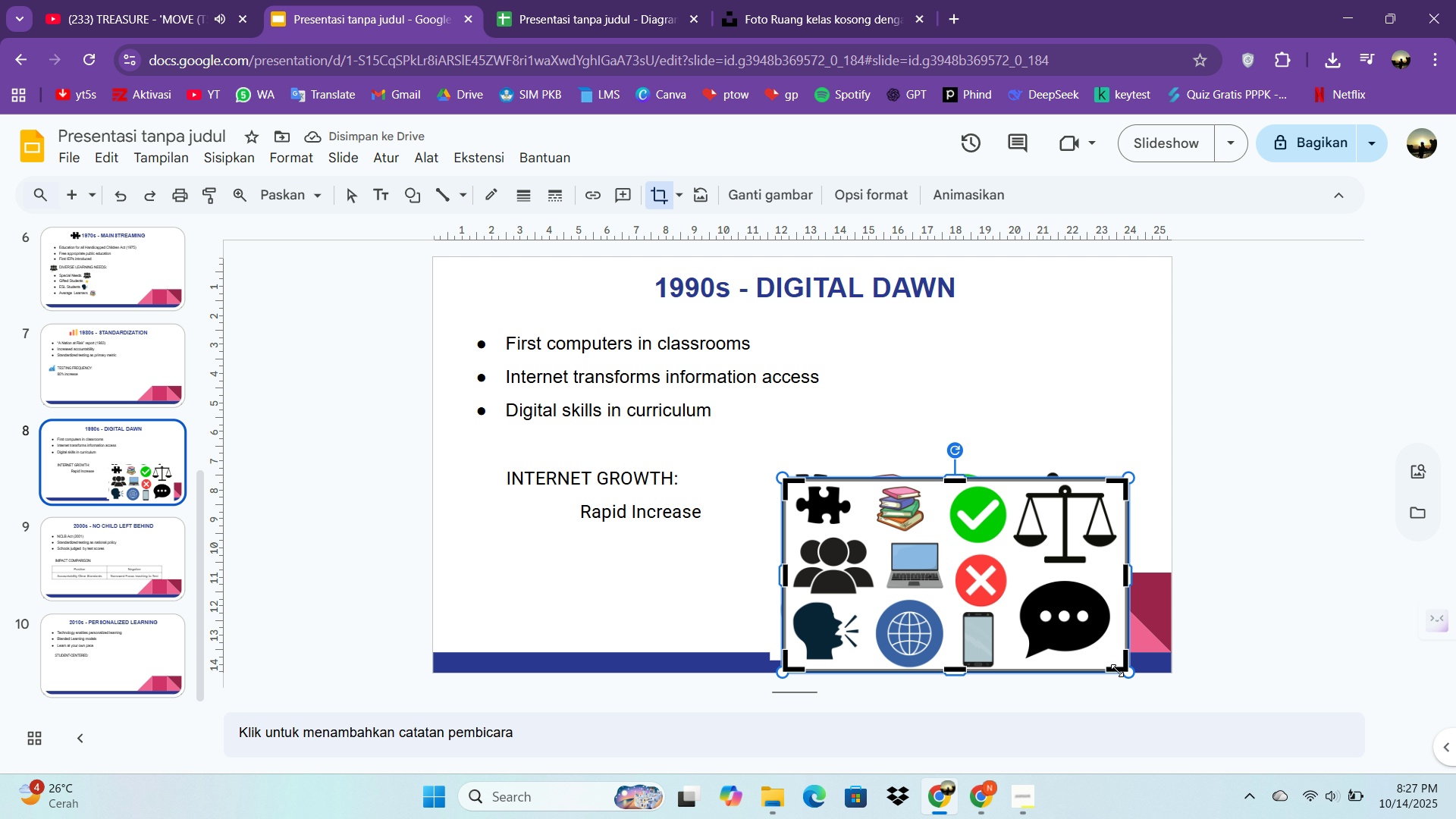 
left_click_drag(start_coordinate=[1119, 670], to_coordinate=[946, 593])
 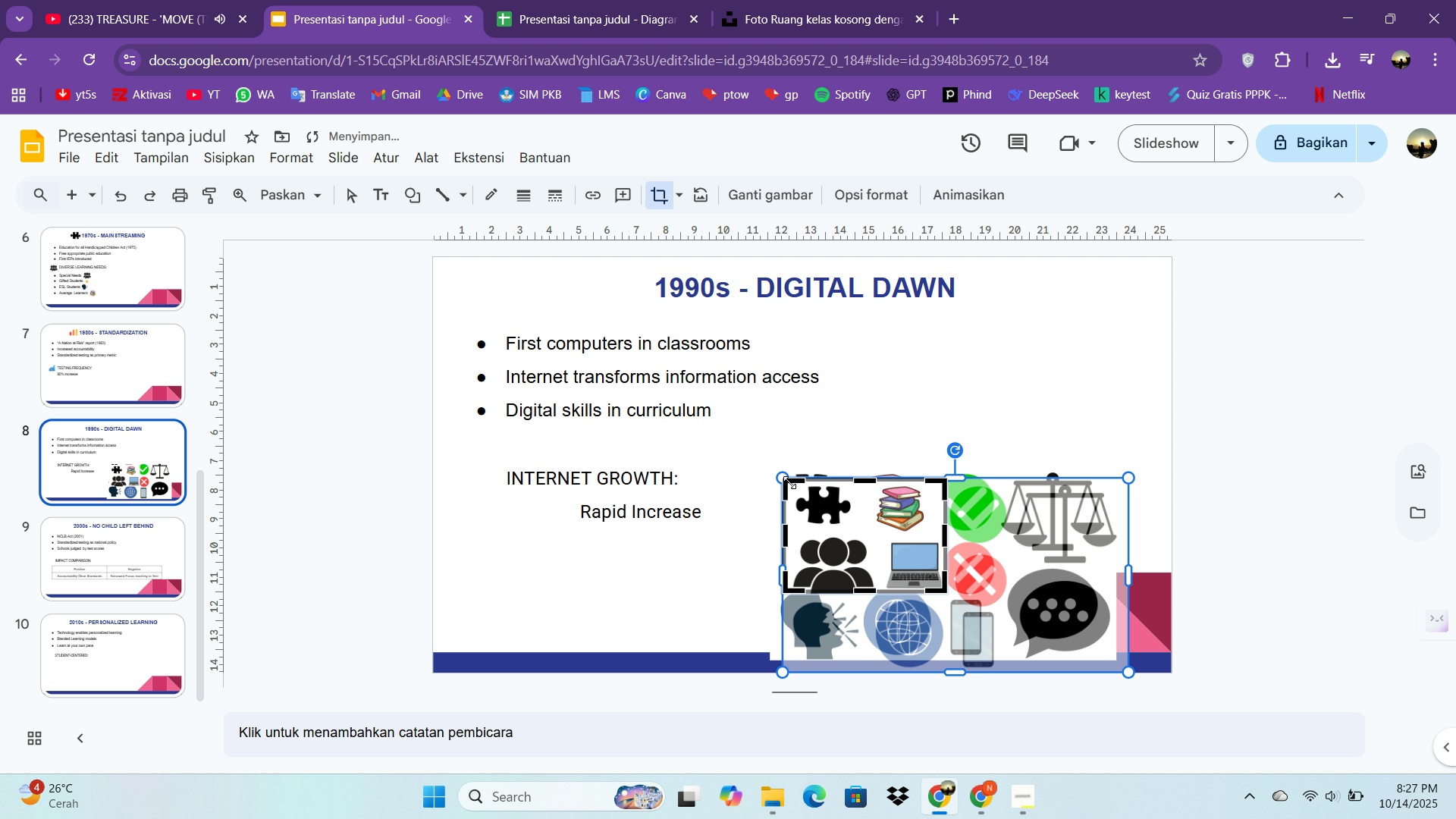 
left_click_drag(start_coordinate=[789, 482], to_coordinate=[884, 533])
 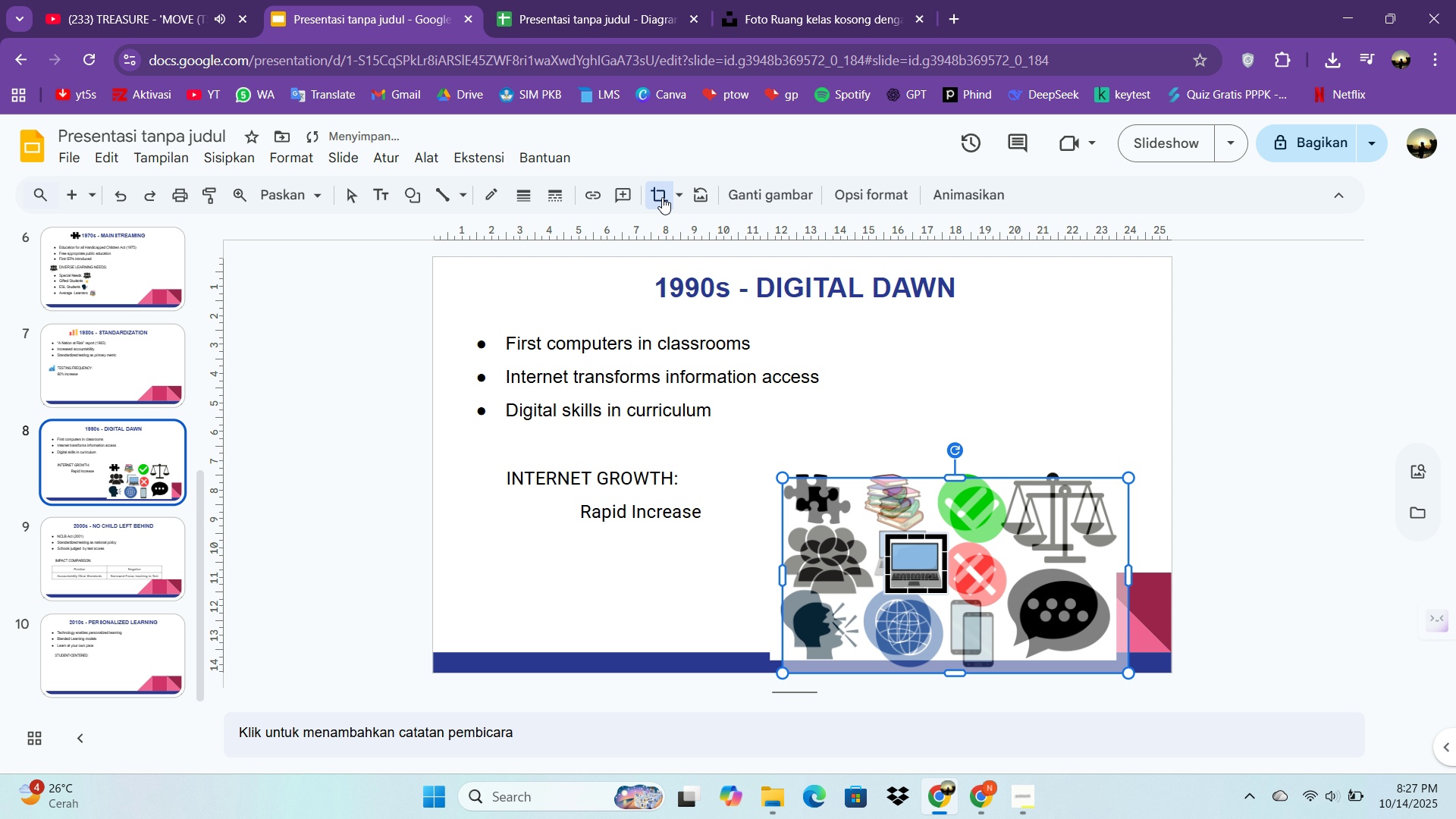 
left_click([662, 197])
 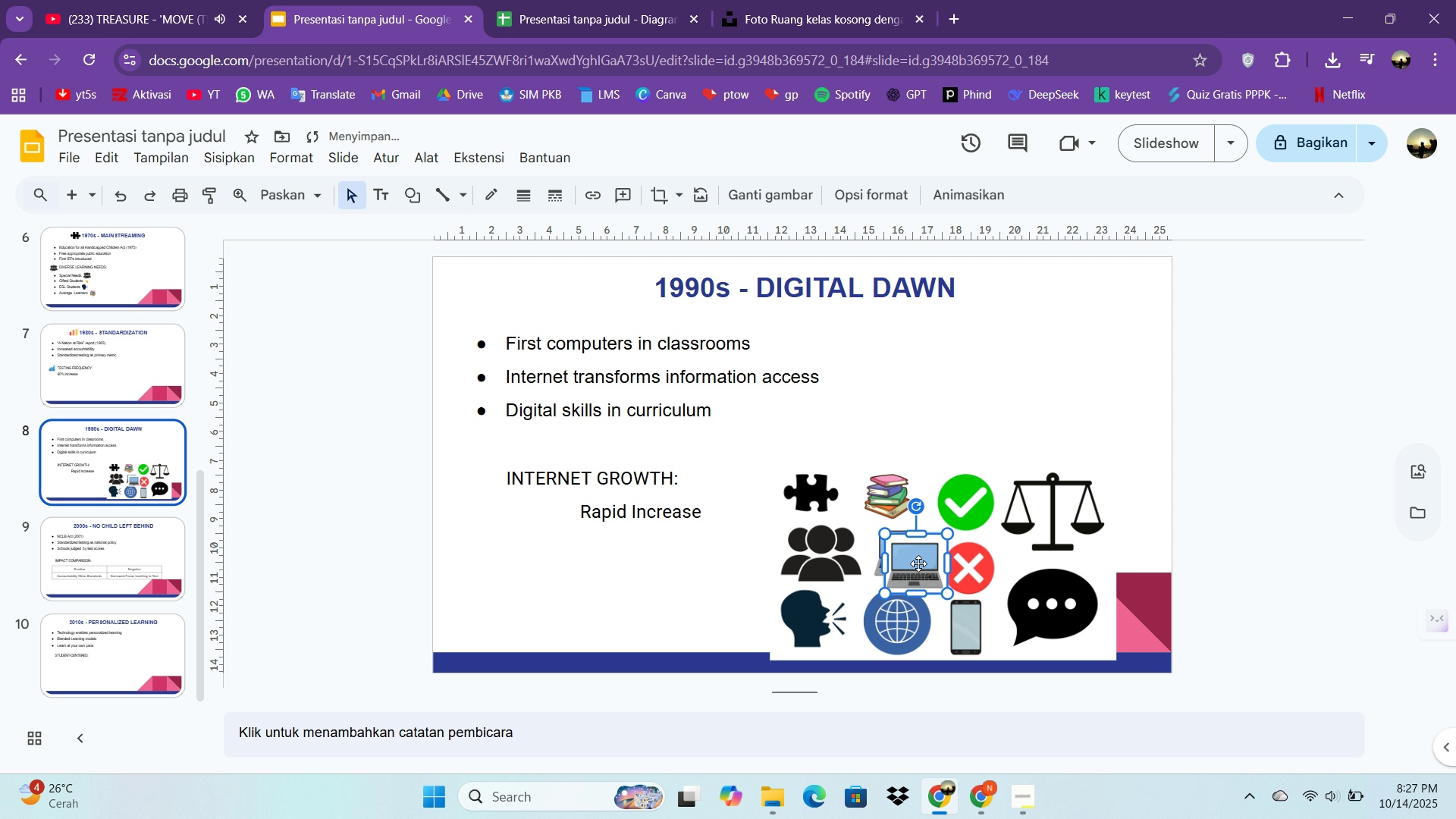 
left_click_drag(start_coordinate=[918, 566], to_coordinate=[502, 450])
 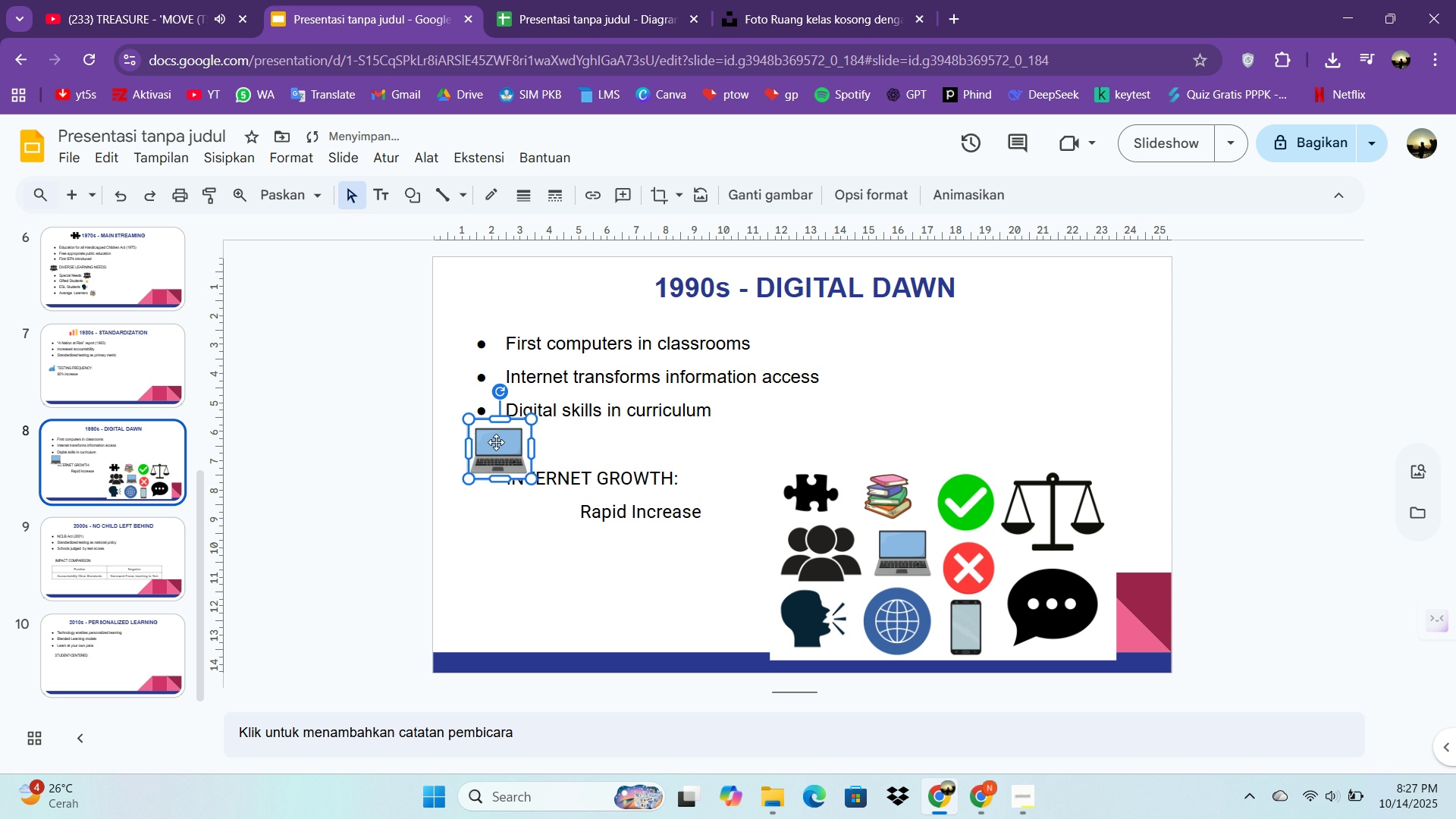 
left_click_drag(start_coordinate=[499, 447], to_coordinate=[493, 430])
 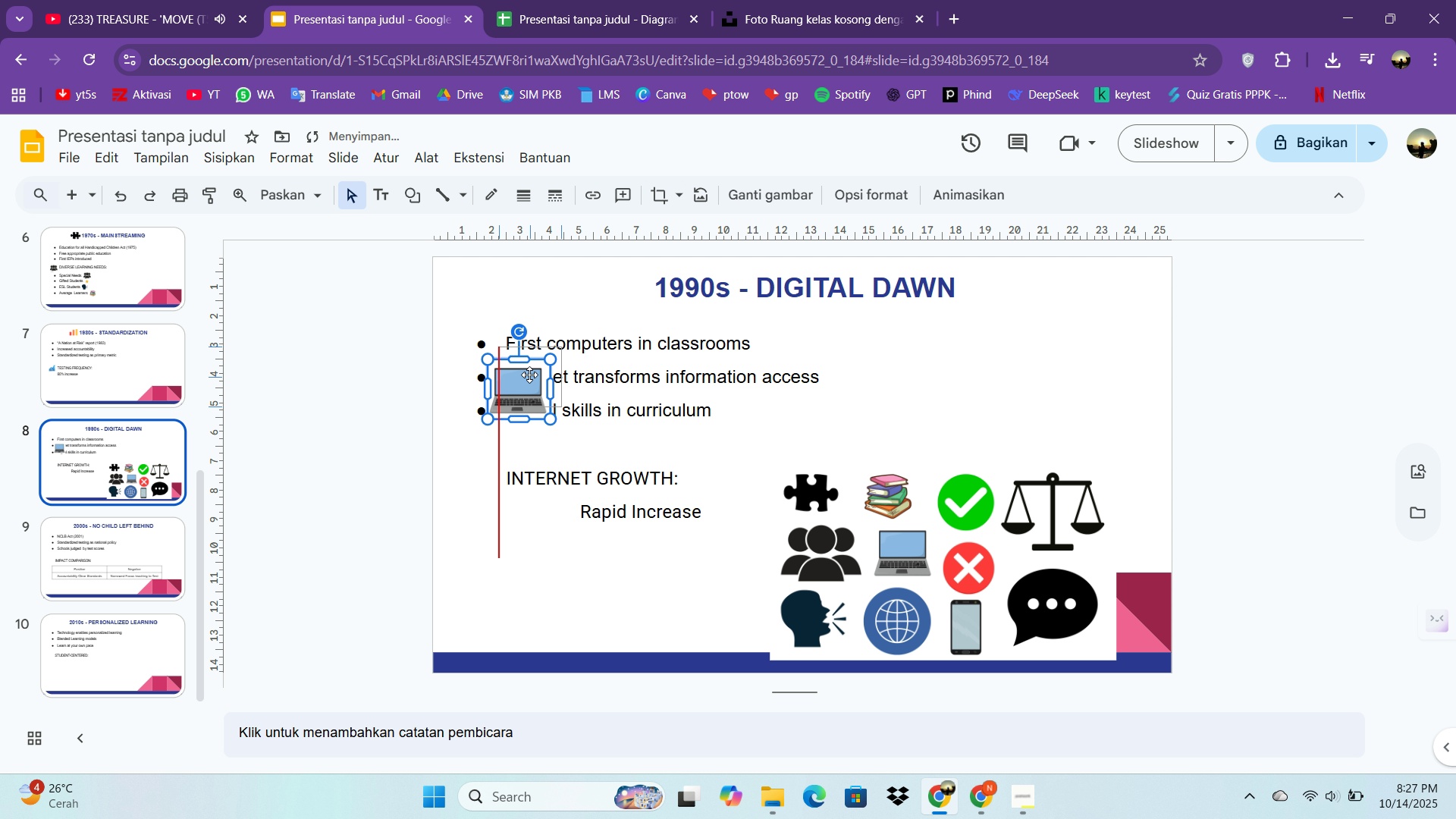 
left_click_drag(start_coordinate=[493, 430], to_coordinate=[519, 392])
 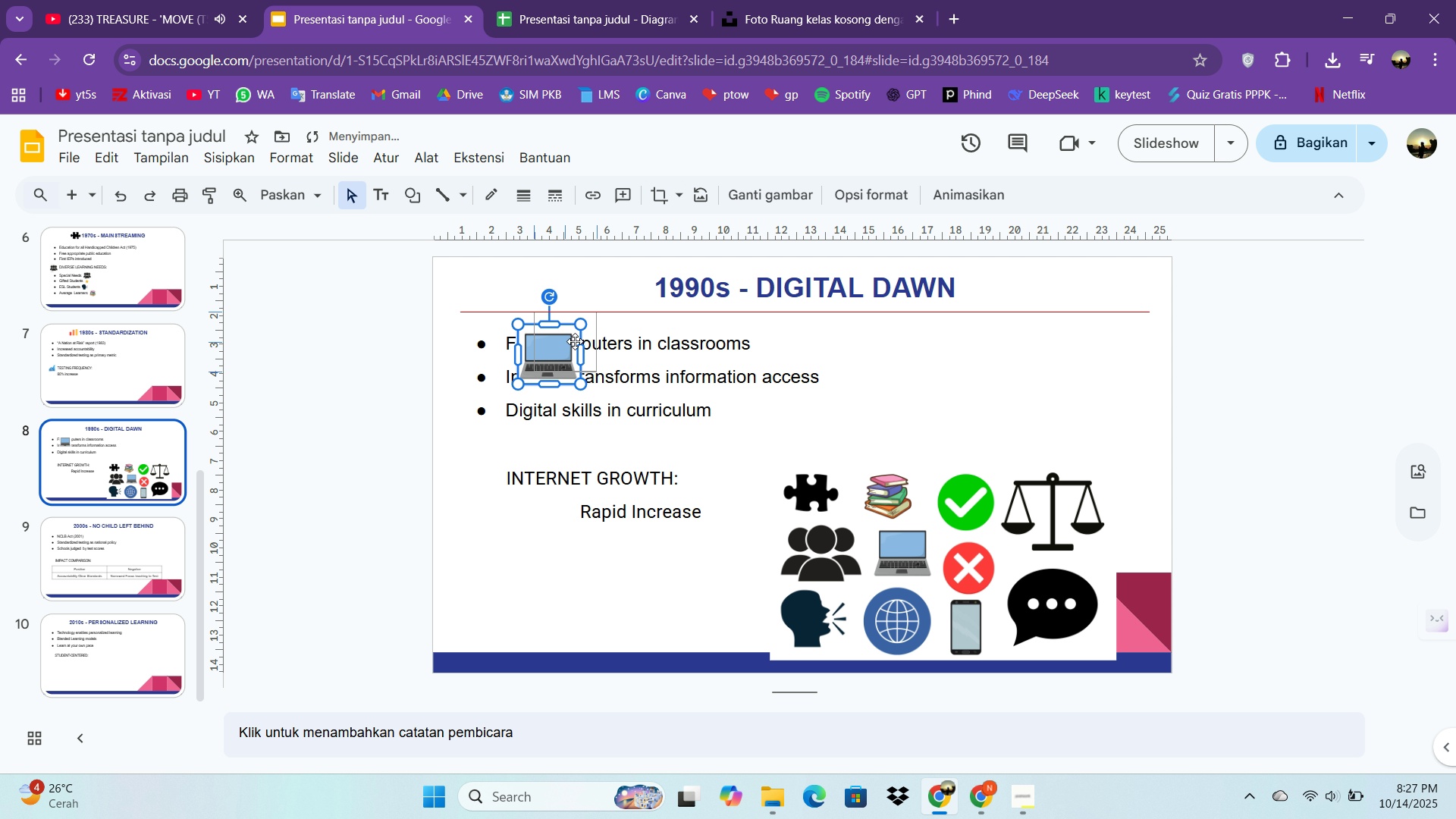 
left_click_drag(start_coordinate=[520, 391], to_coordinate=[551, 356])
 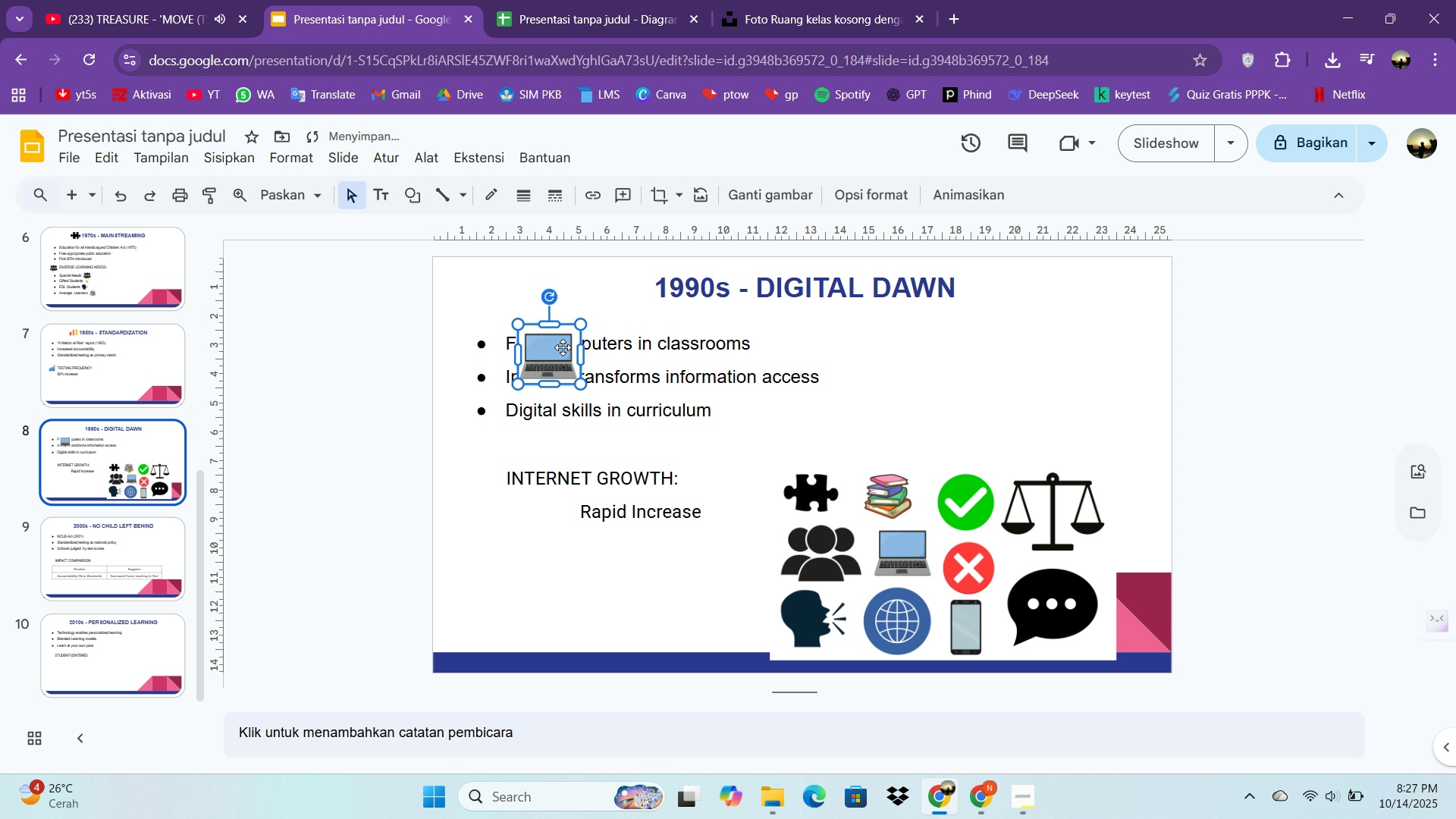 
left_click_drag(start_coordinate=[553, 354], to_coordinate=[619, 293])
 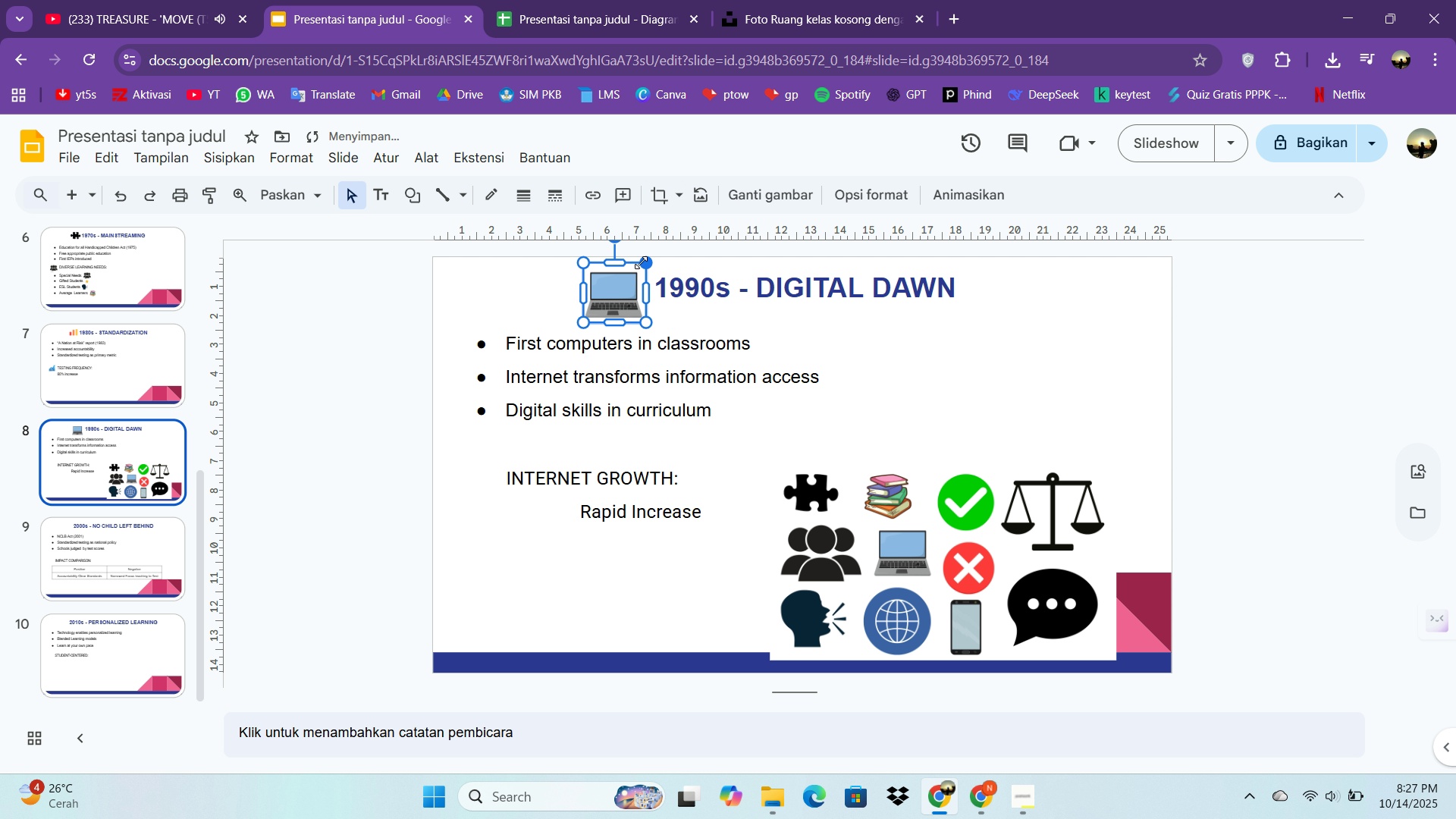 
left_click_drag(start_coordinate=[643, 259], to_coordinate=[630, 271])
 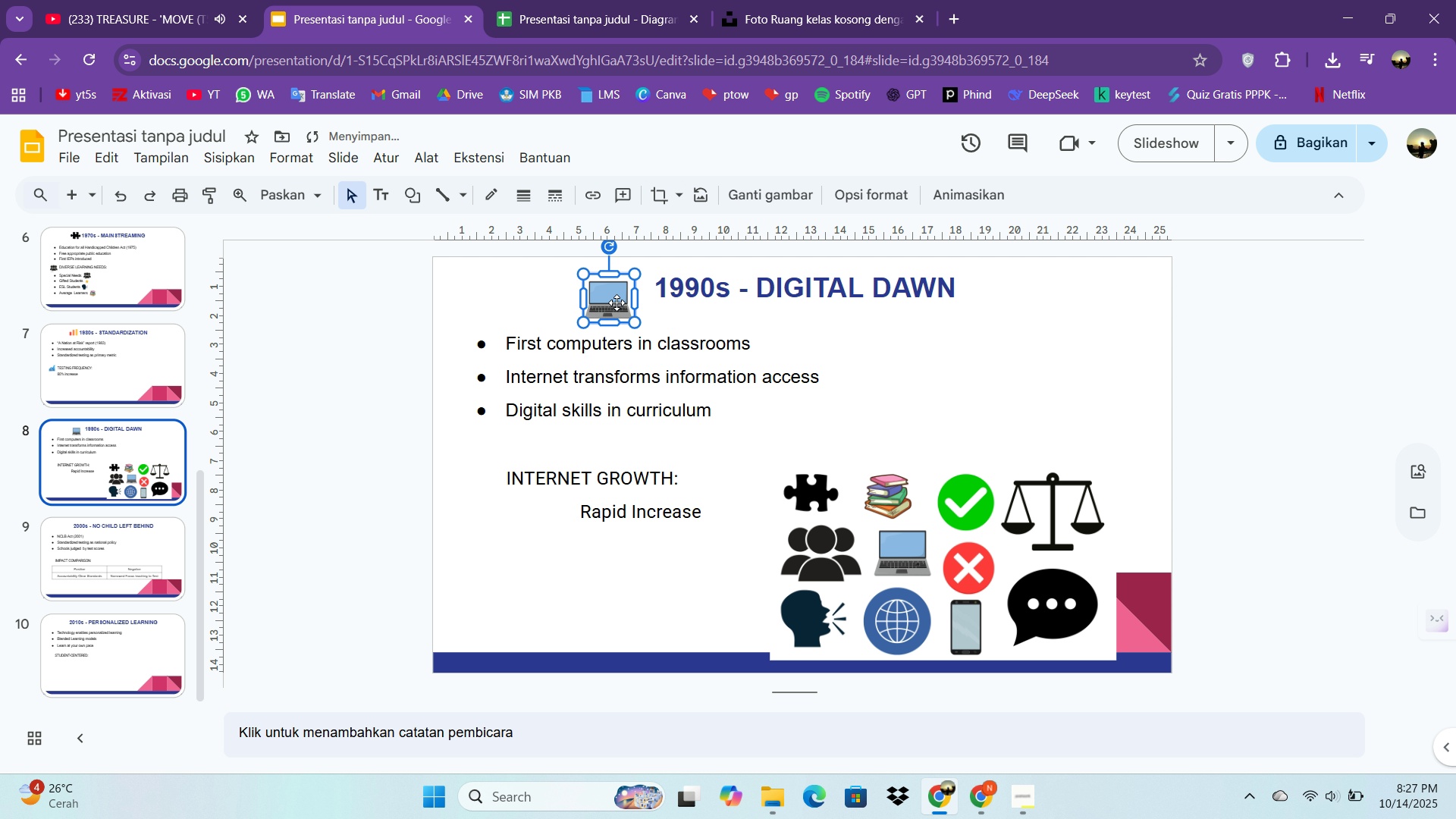 
left_click_drag(start_coordinate=[617, 303], to_coordinate=[623, 300])
 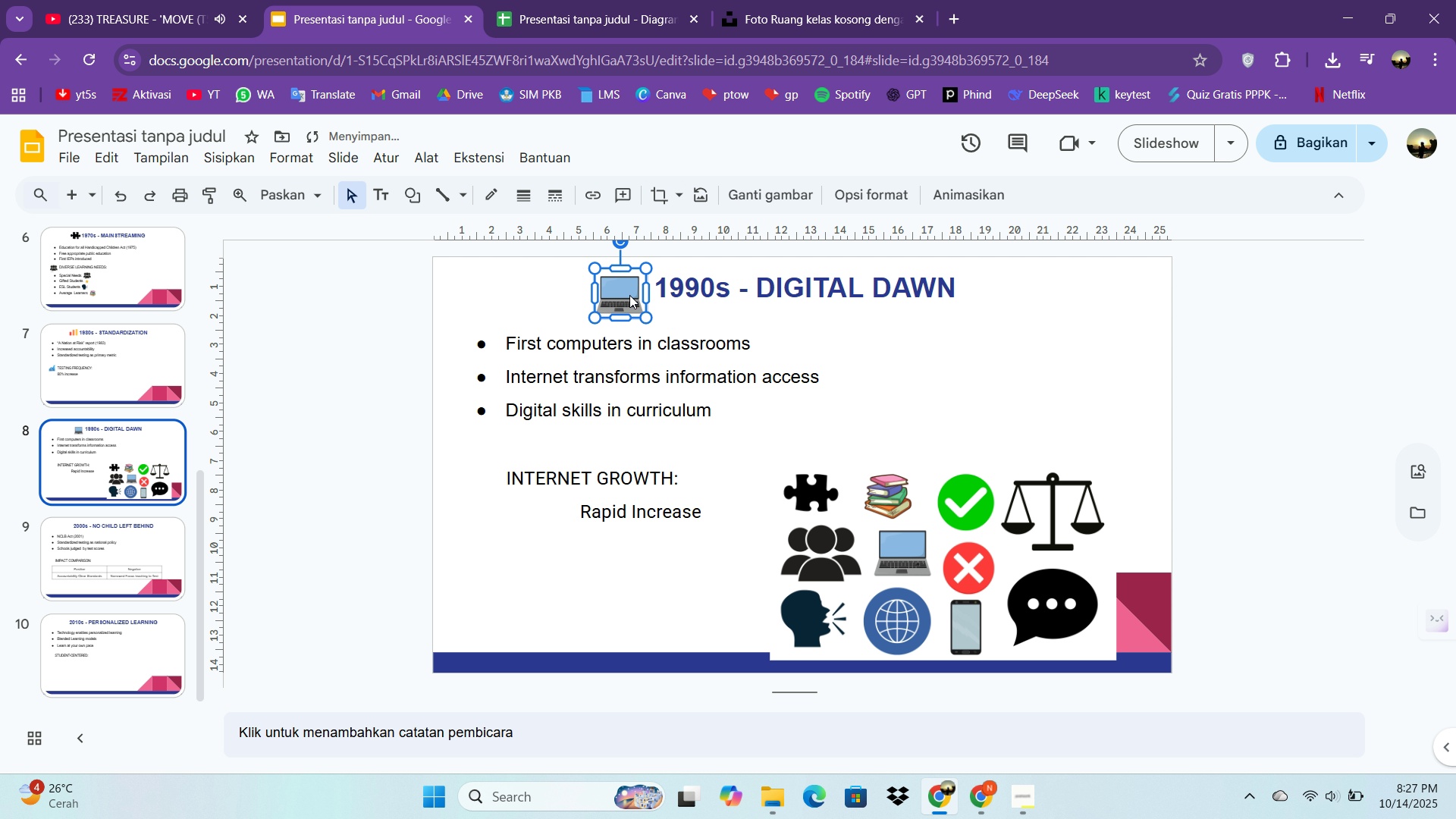 
left_click_drag(start_coordinate=[623, 299], to_coordinate=[628, 296])
 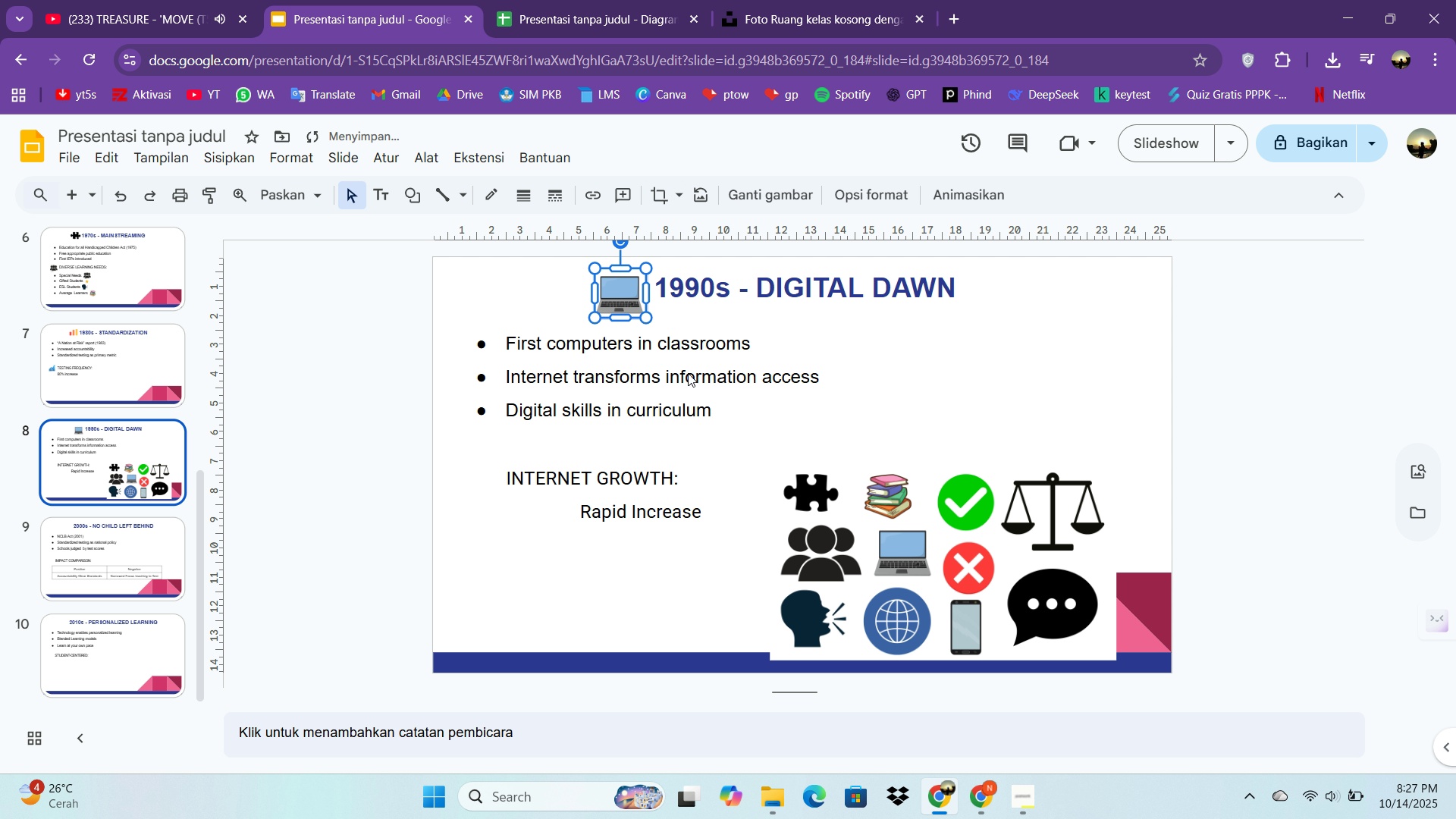 
left_click([689, 378])
 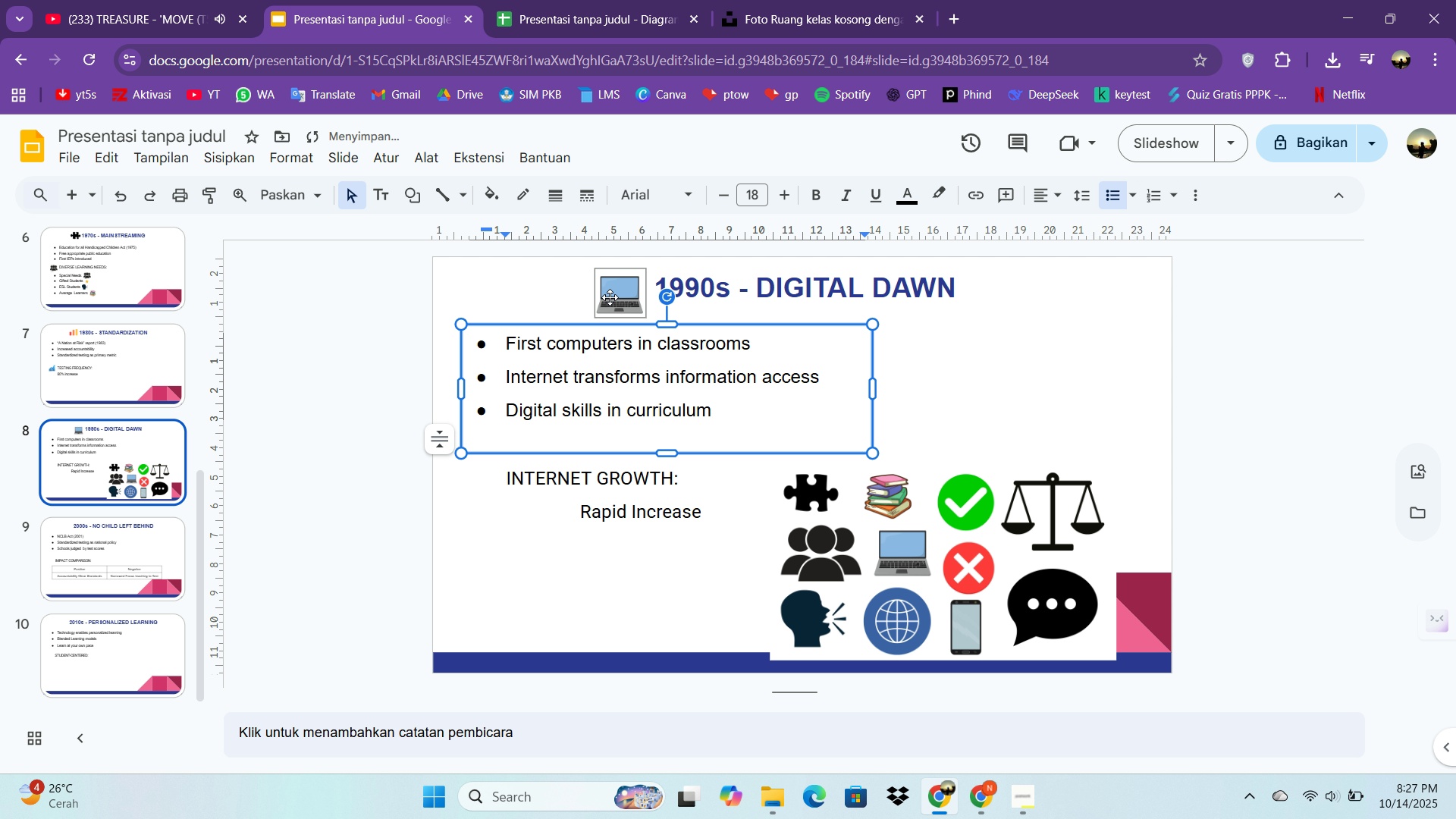 
left_click([612, 299])
 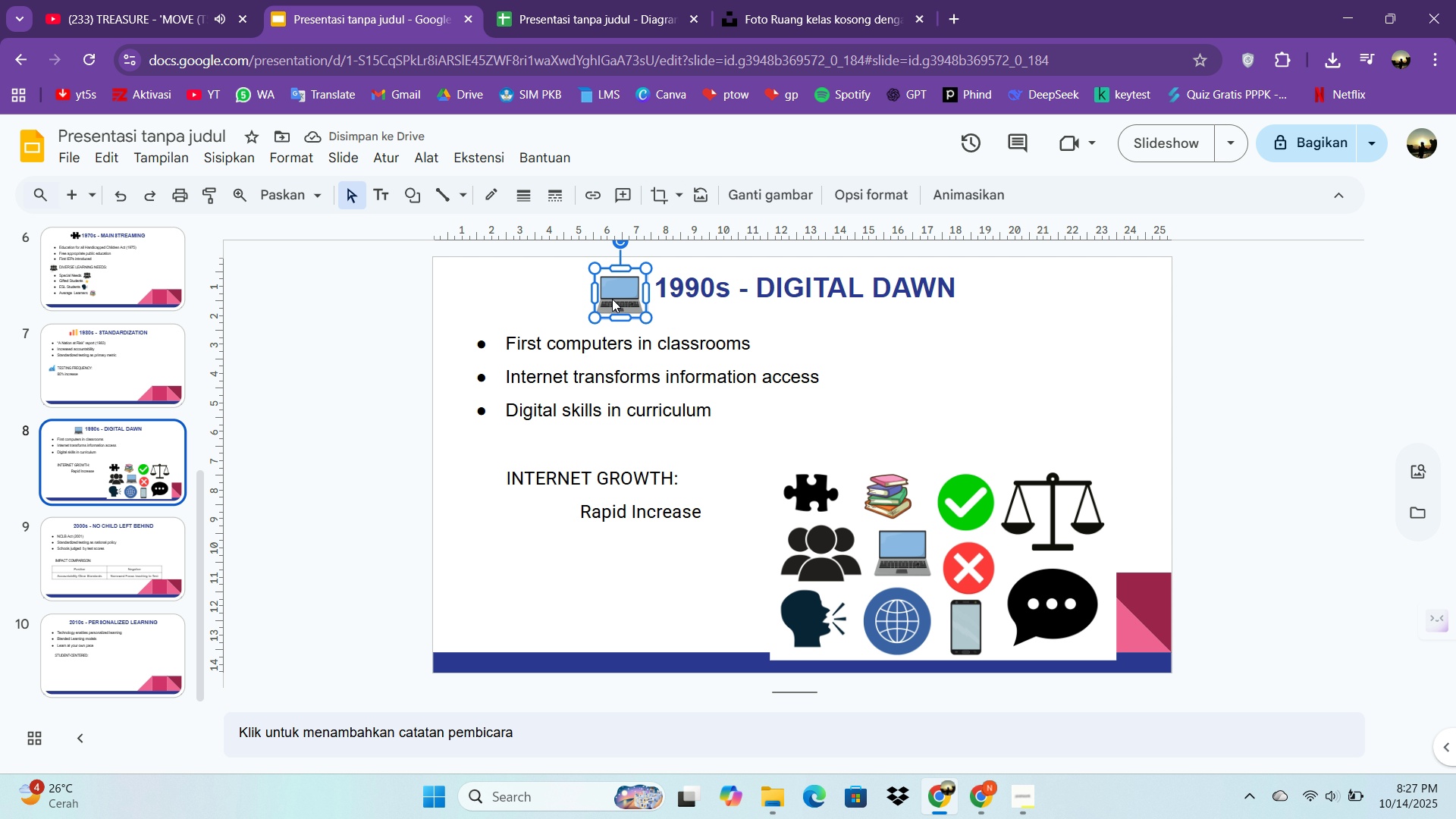 
key(ArrowUp)
 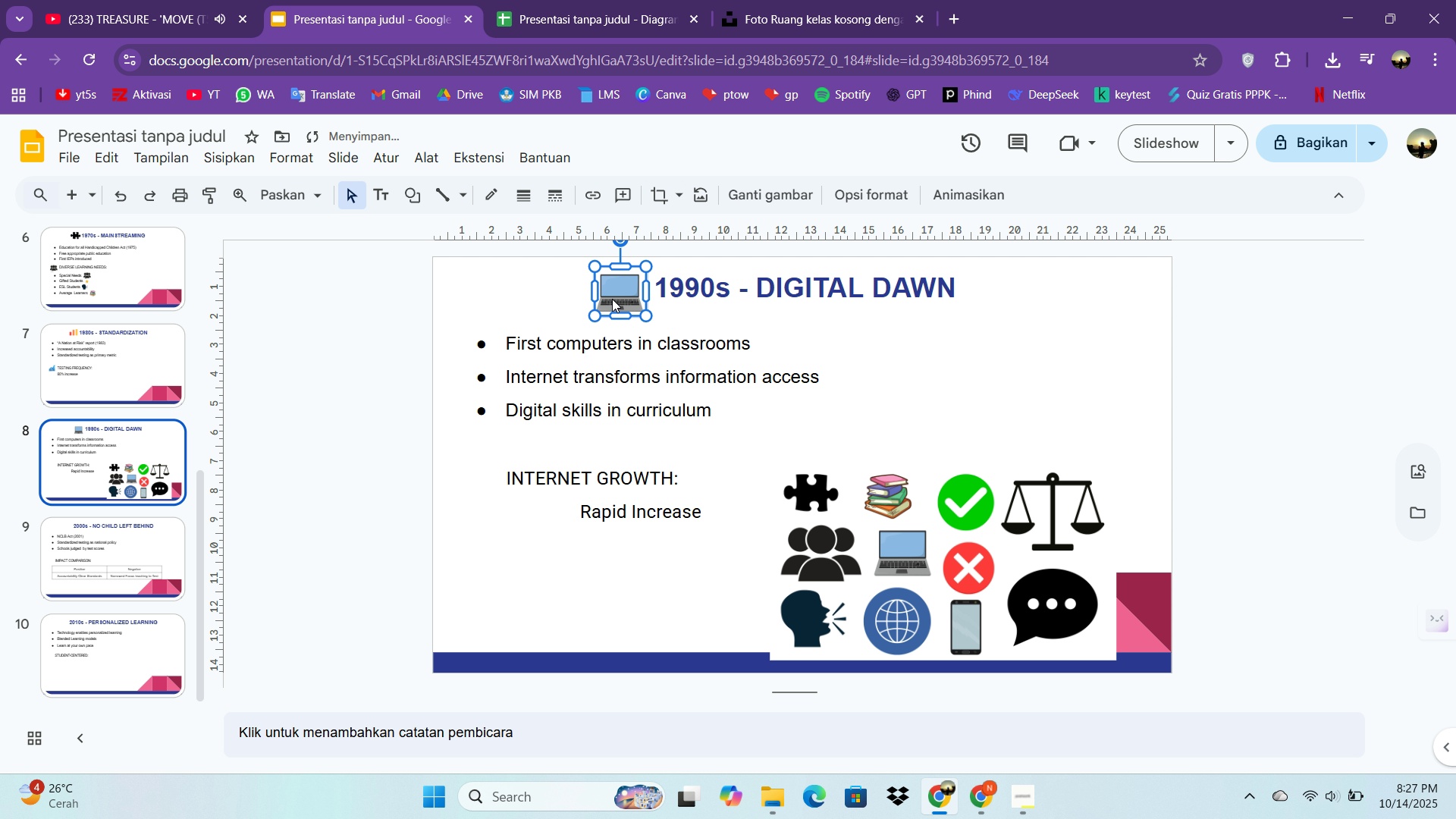 
key(ArrowUp)
 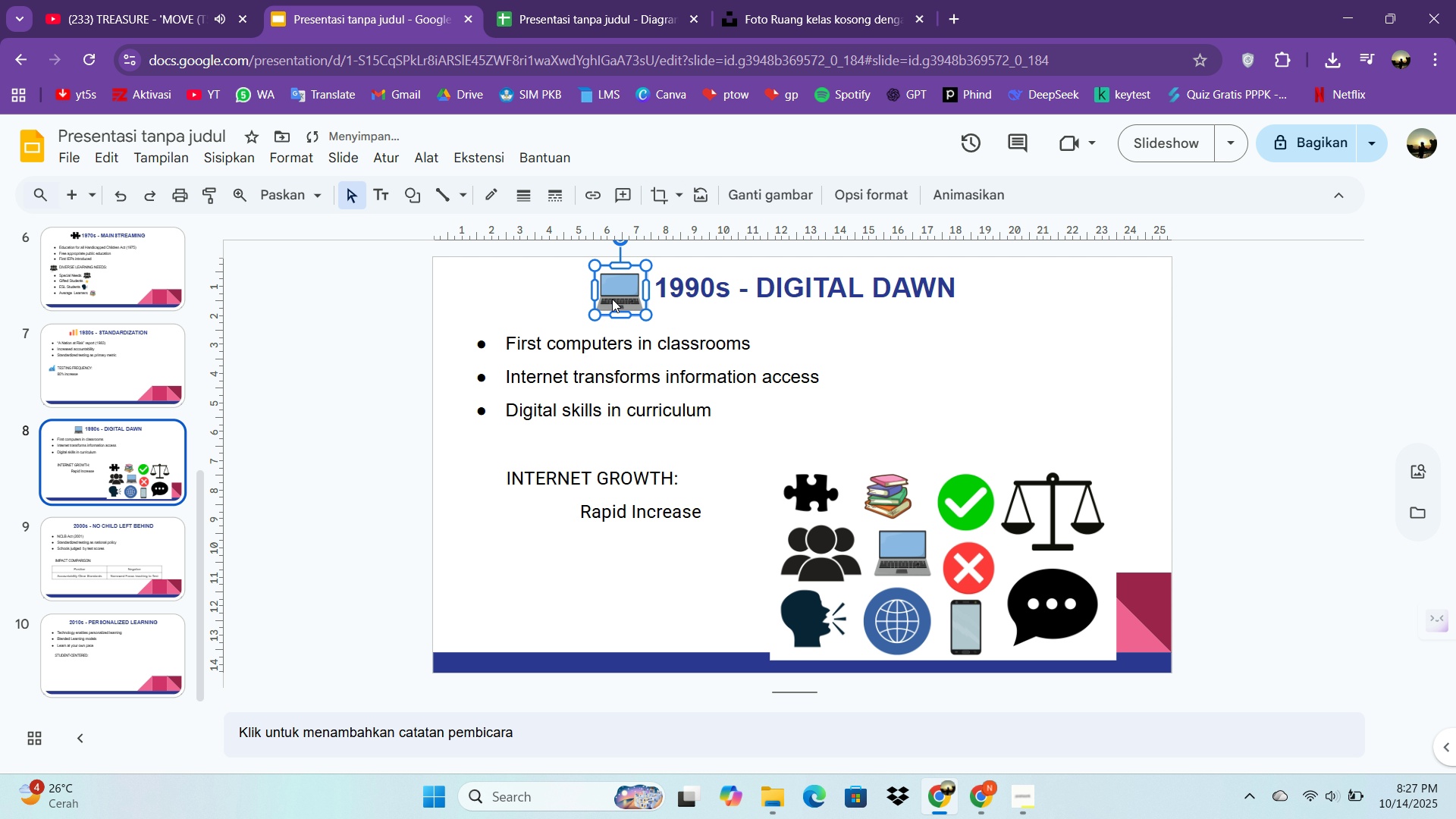 
key(ArrowUp)
 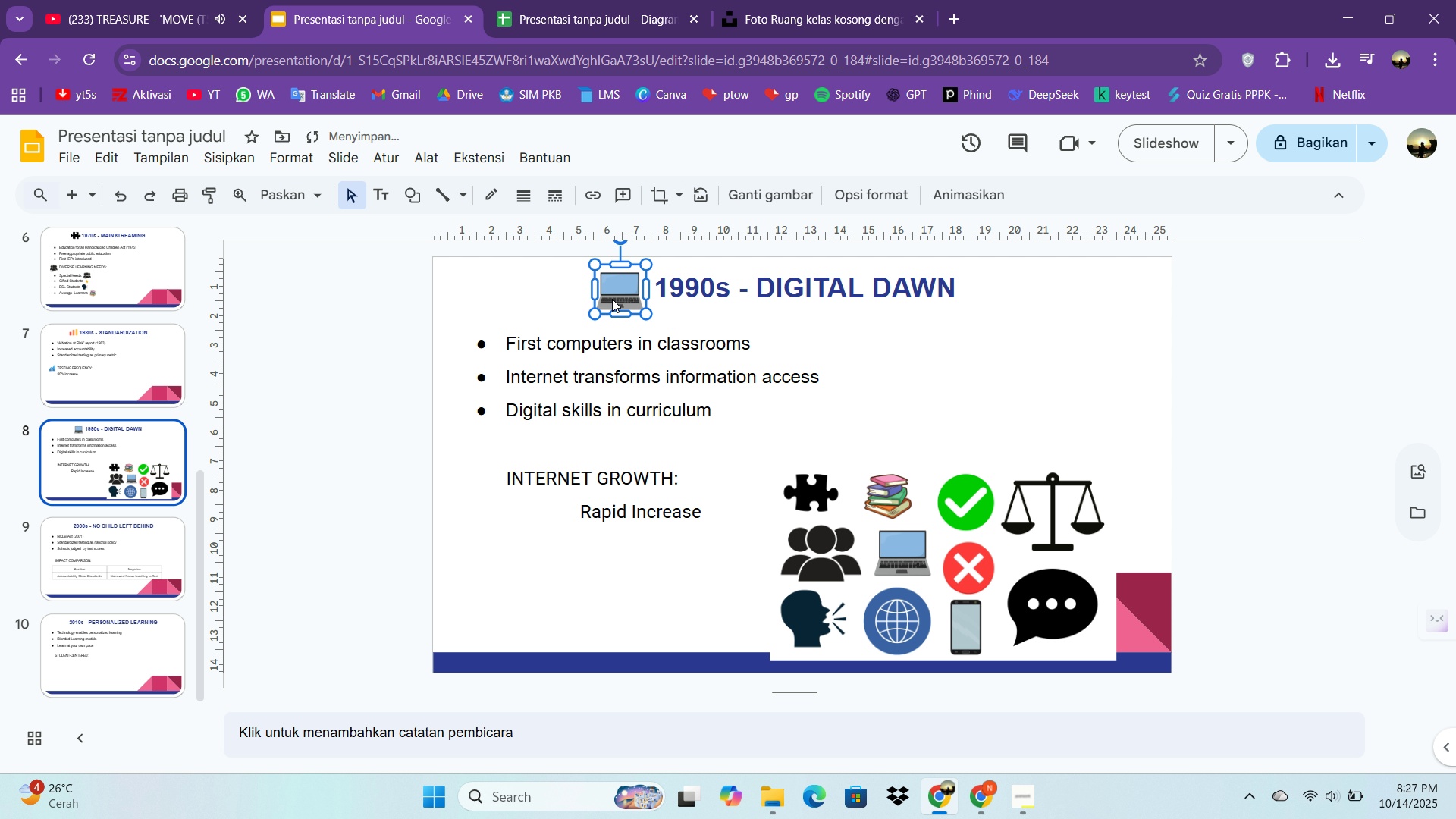 
key(ArrowUp)
 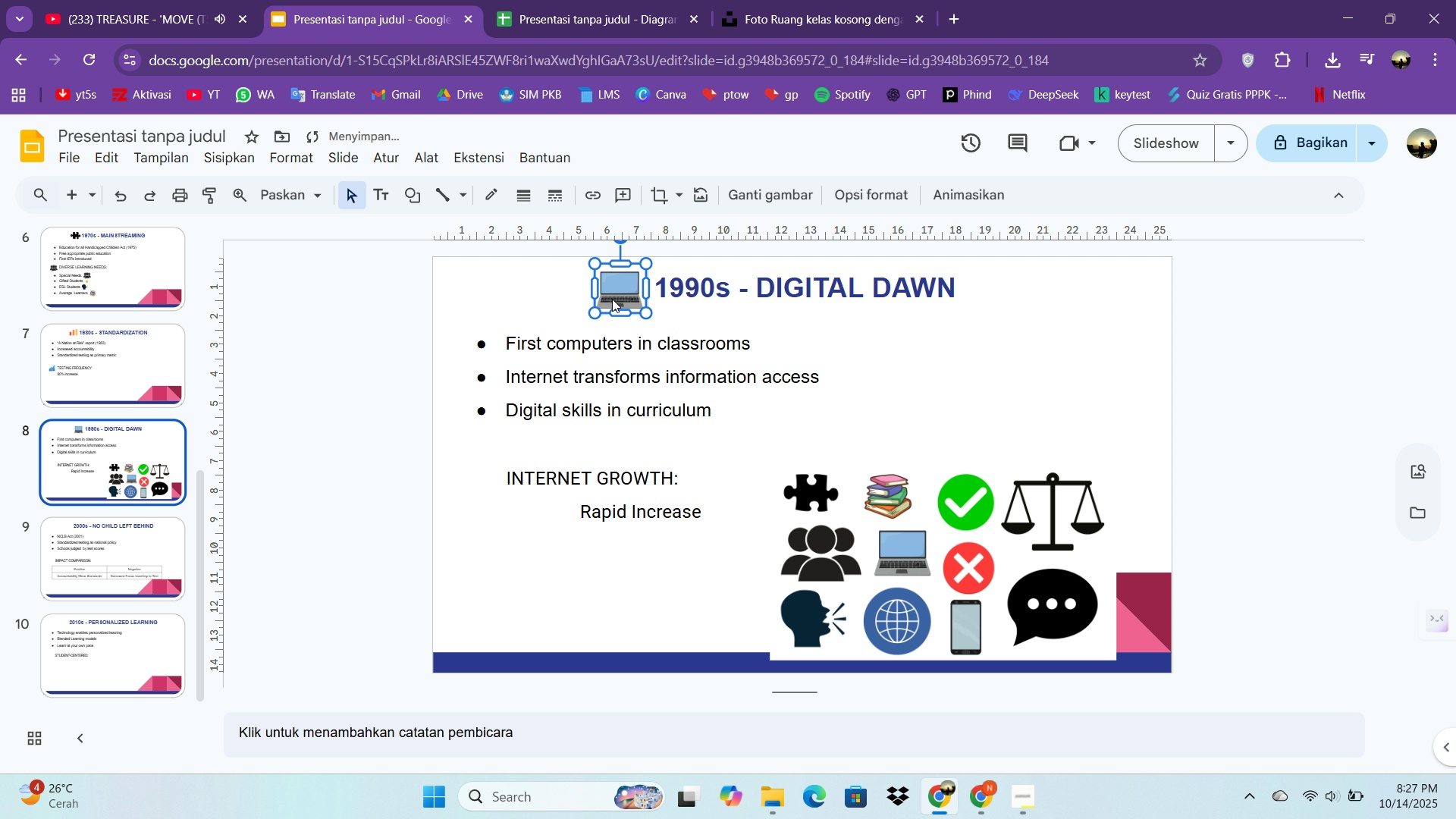 
key(ArrowUp)
 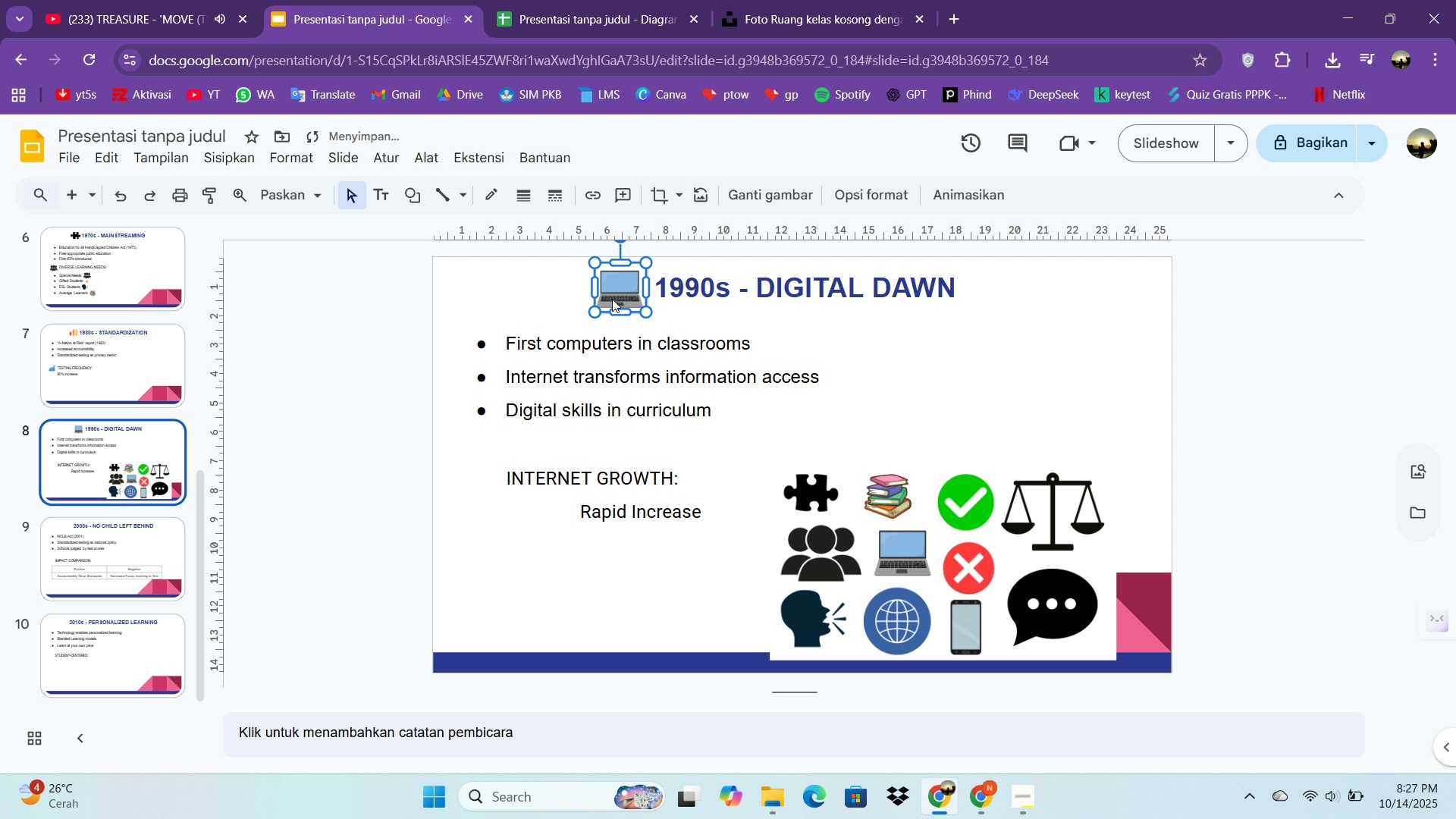 
key(ArrowUp)
 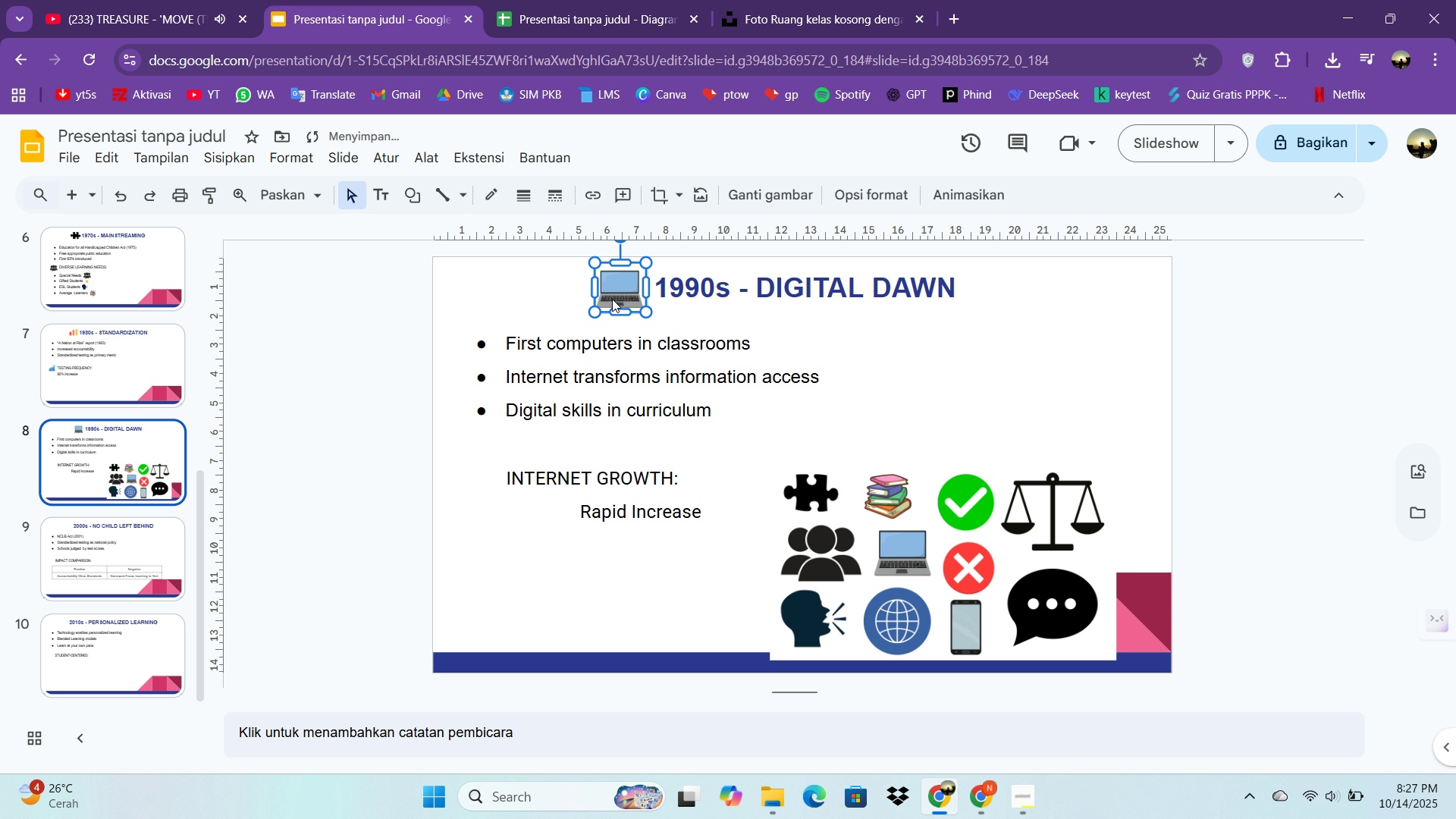 
key(Insert)
 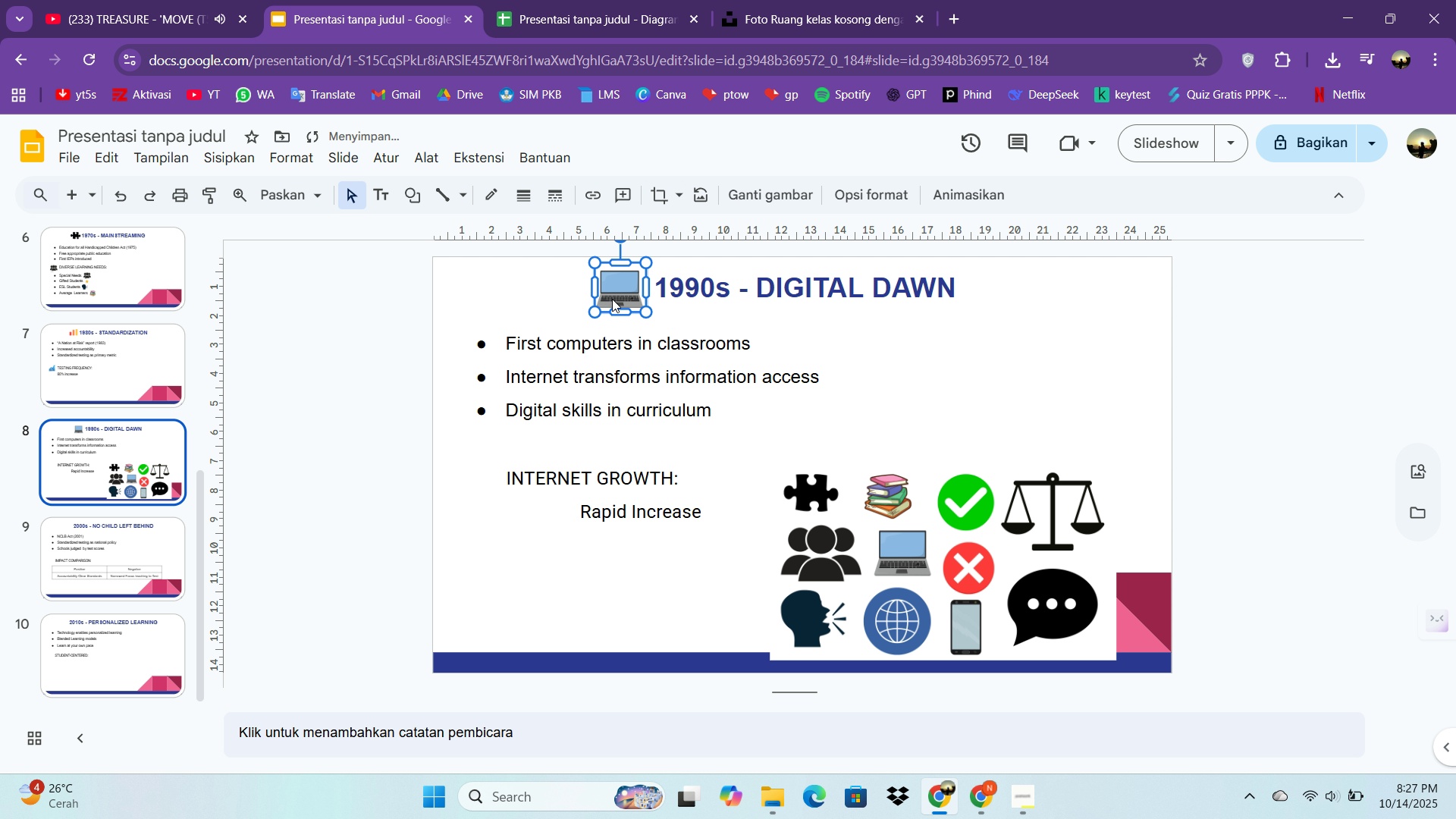 
key(Insert)
 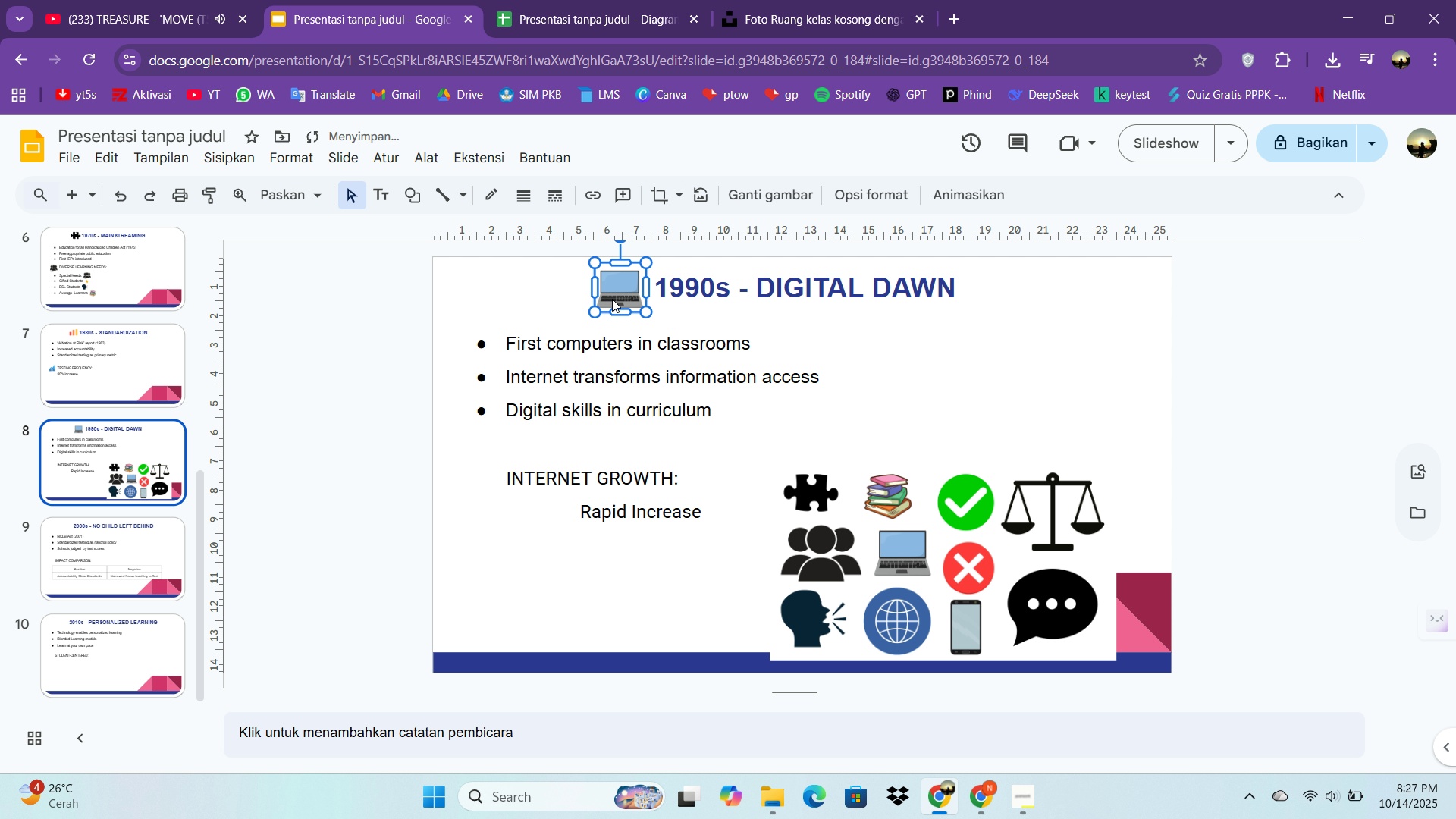 
key(Insert)
 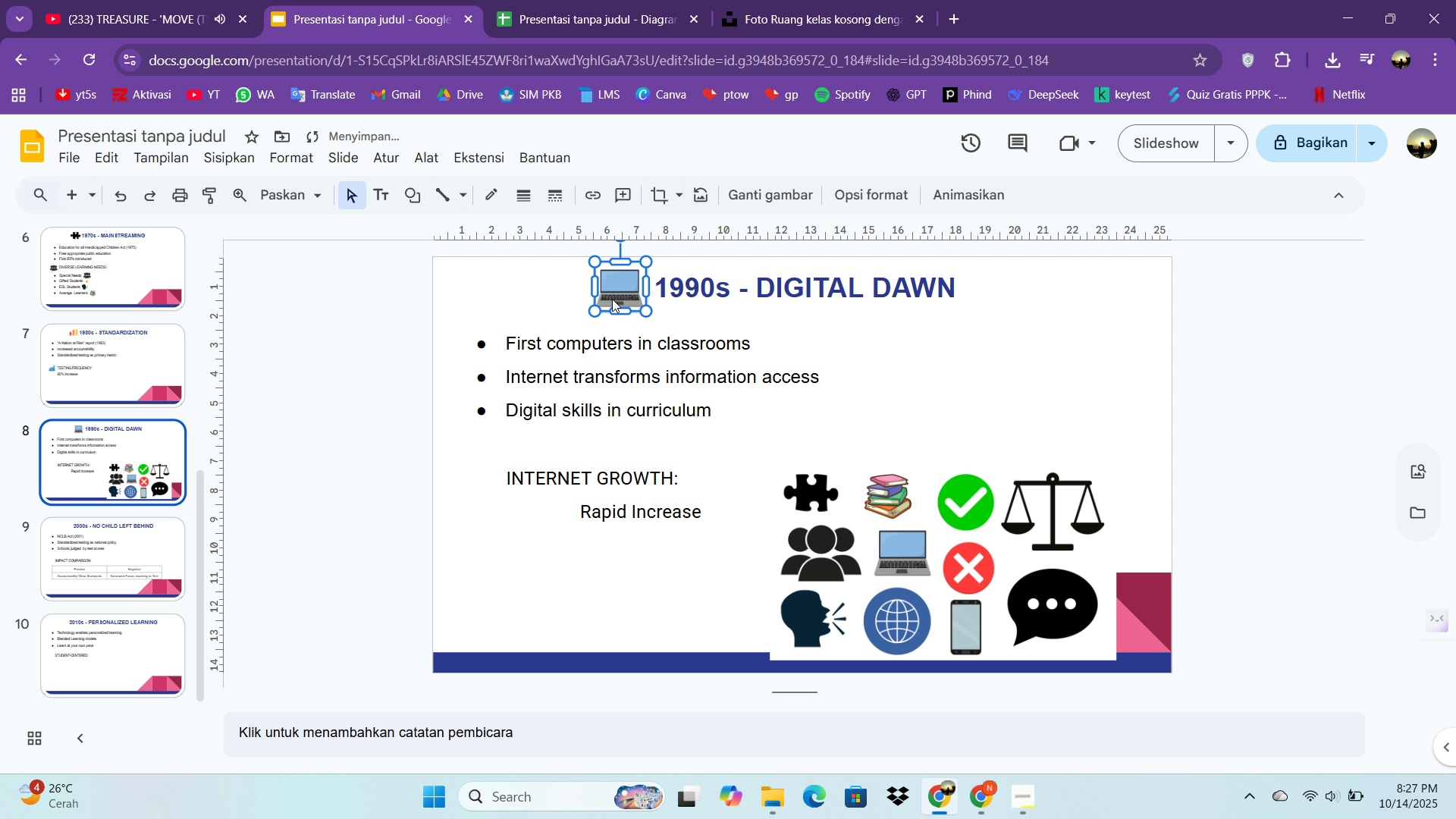 
key(ArrowUp)
 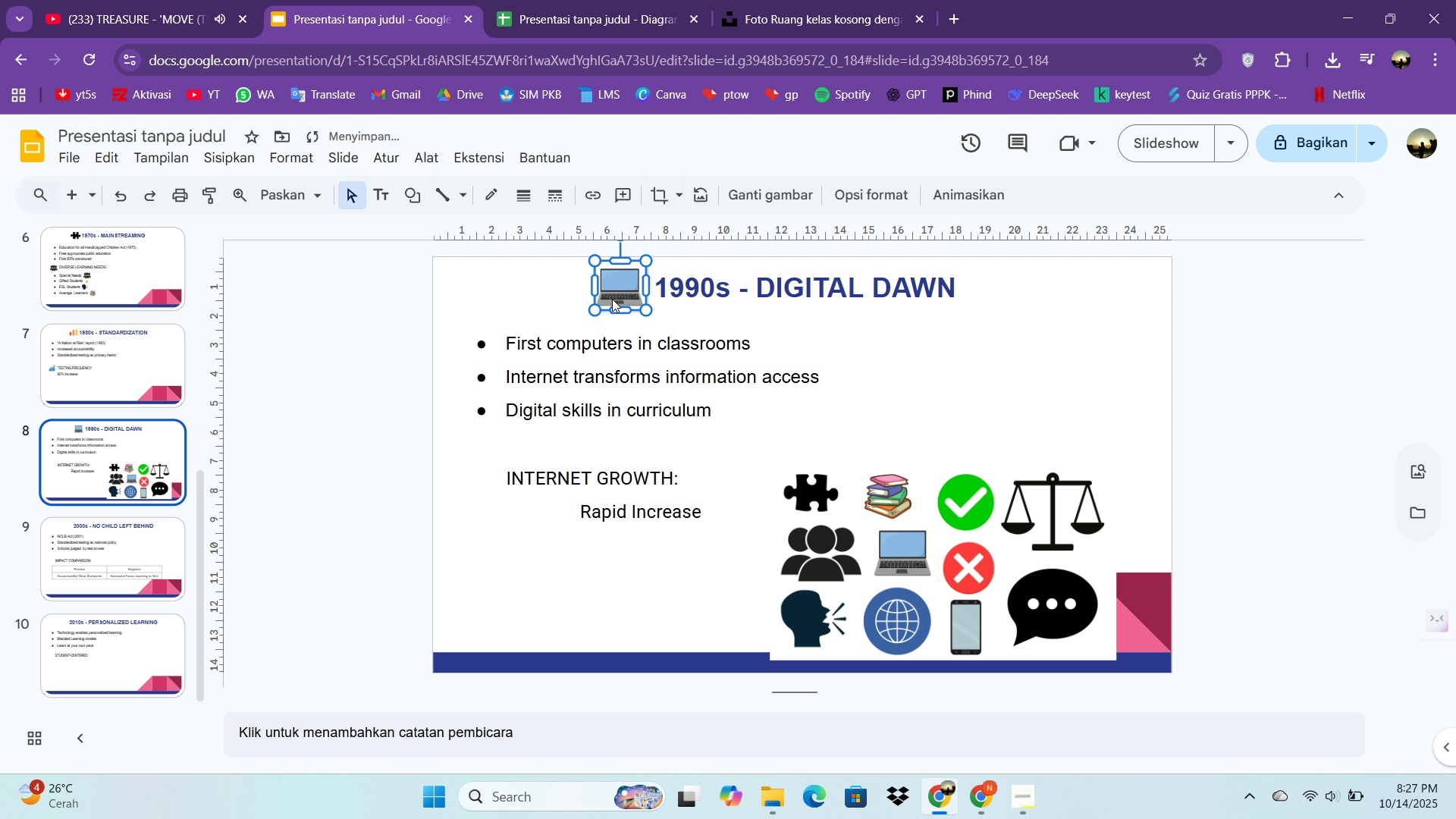 
key(ArrowUp)
 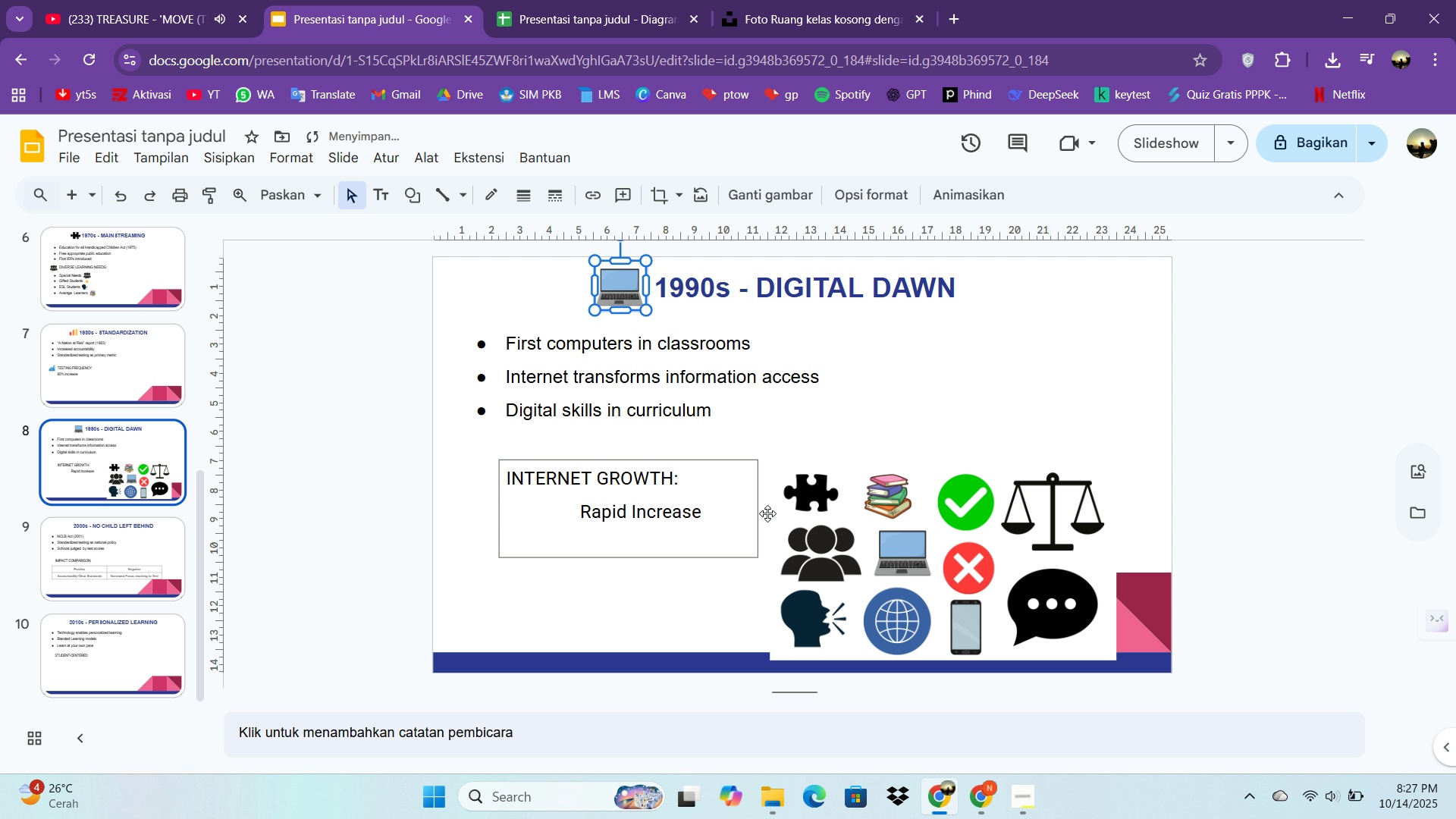 
left_click([834, 539])
 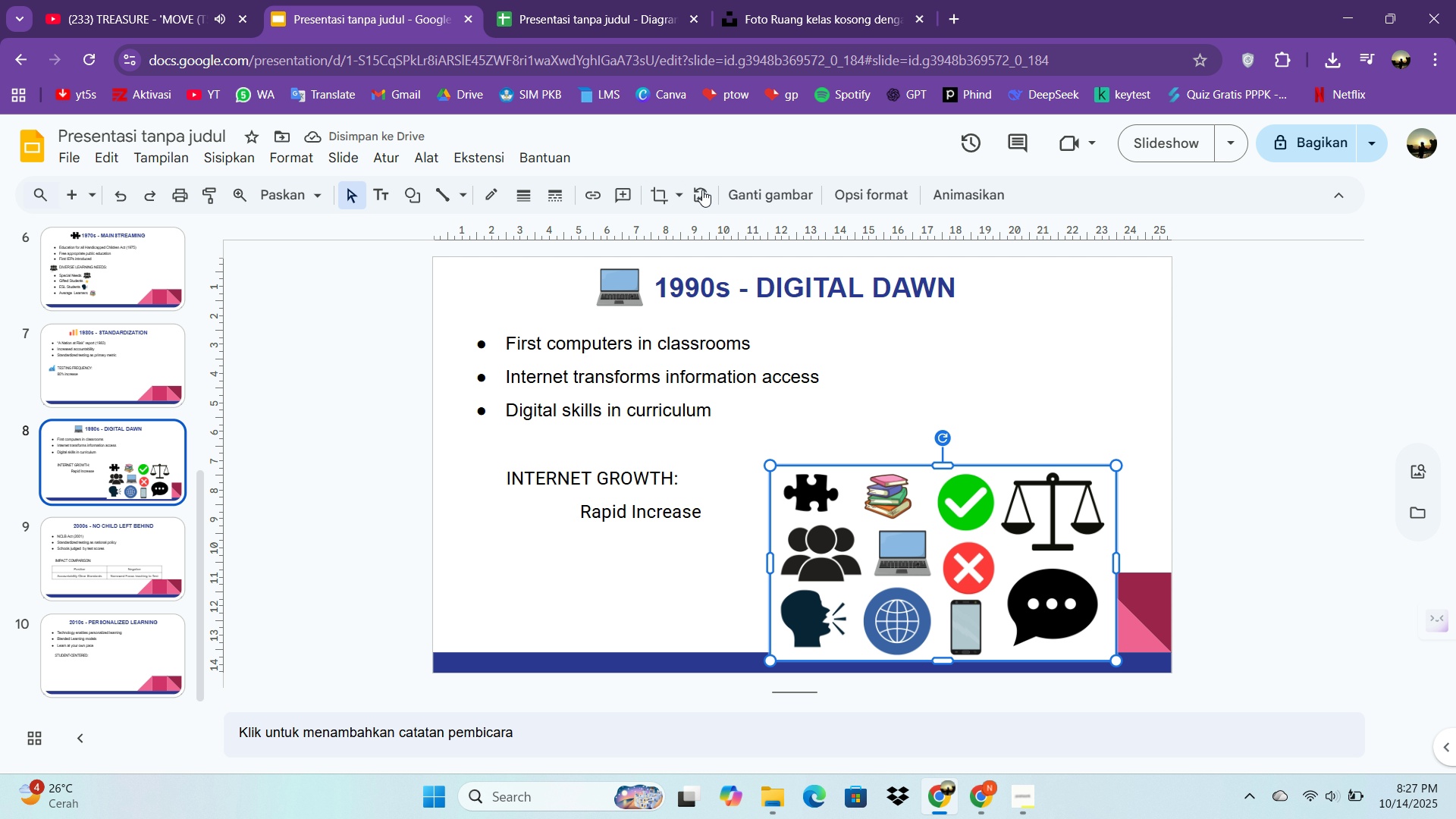 
left_click([659, 195])
 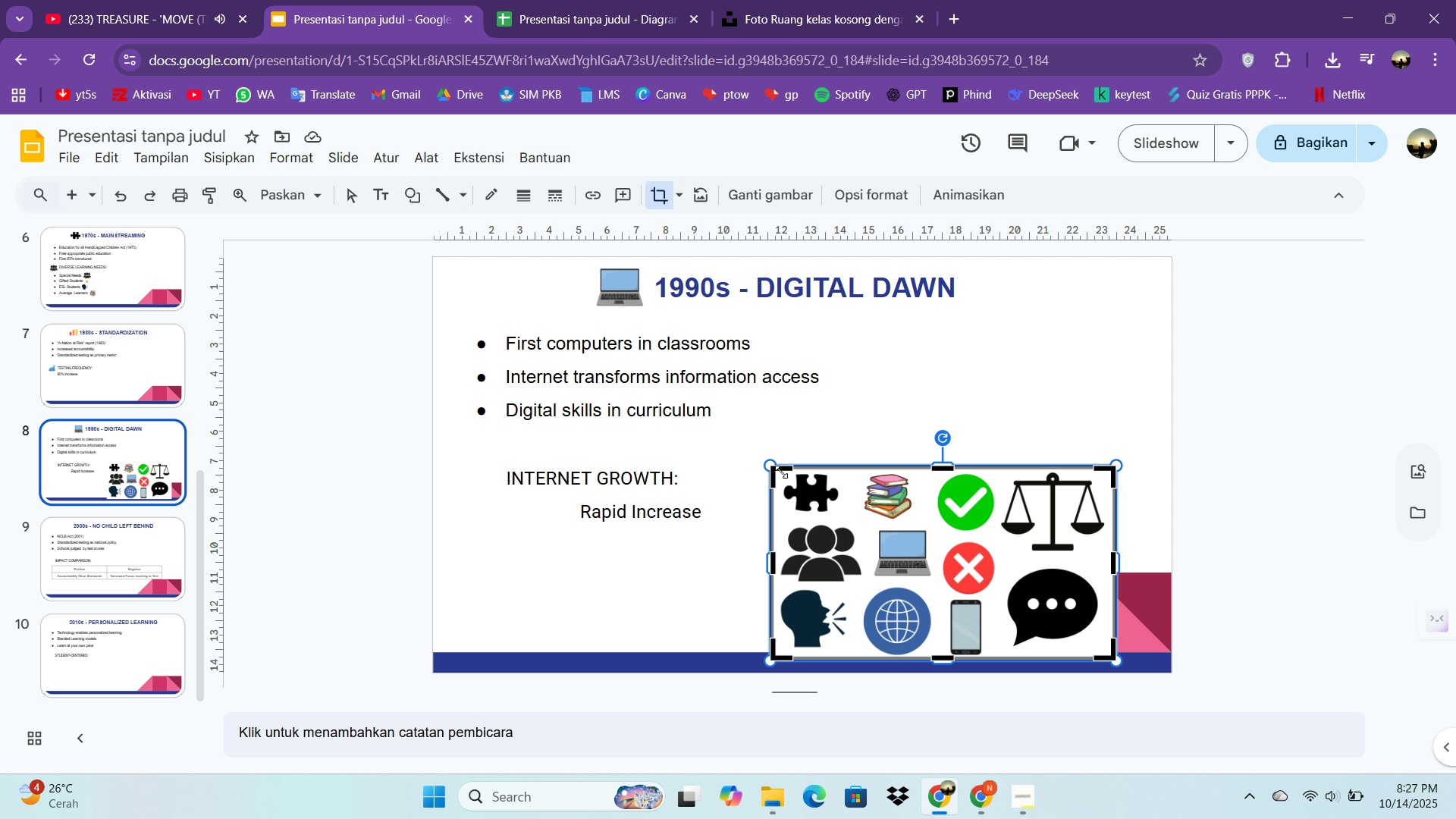 
left_click_drag(start_coordinate=[777, 469], to_coordinate=[858, 584])
 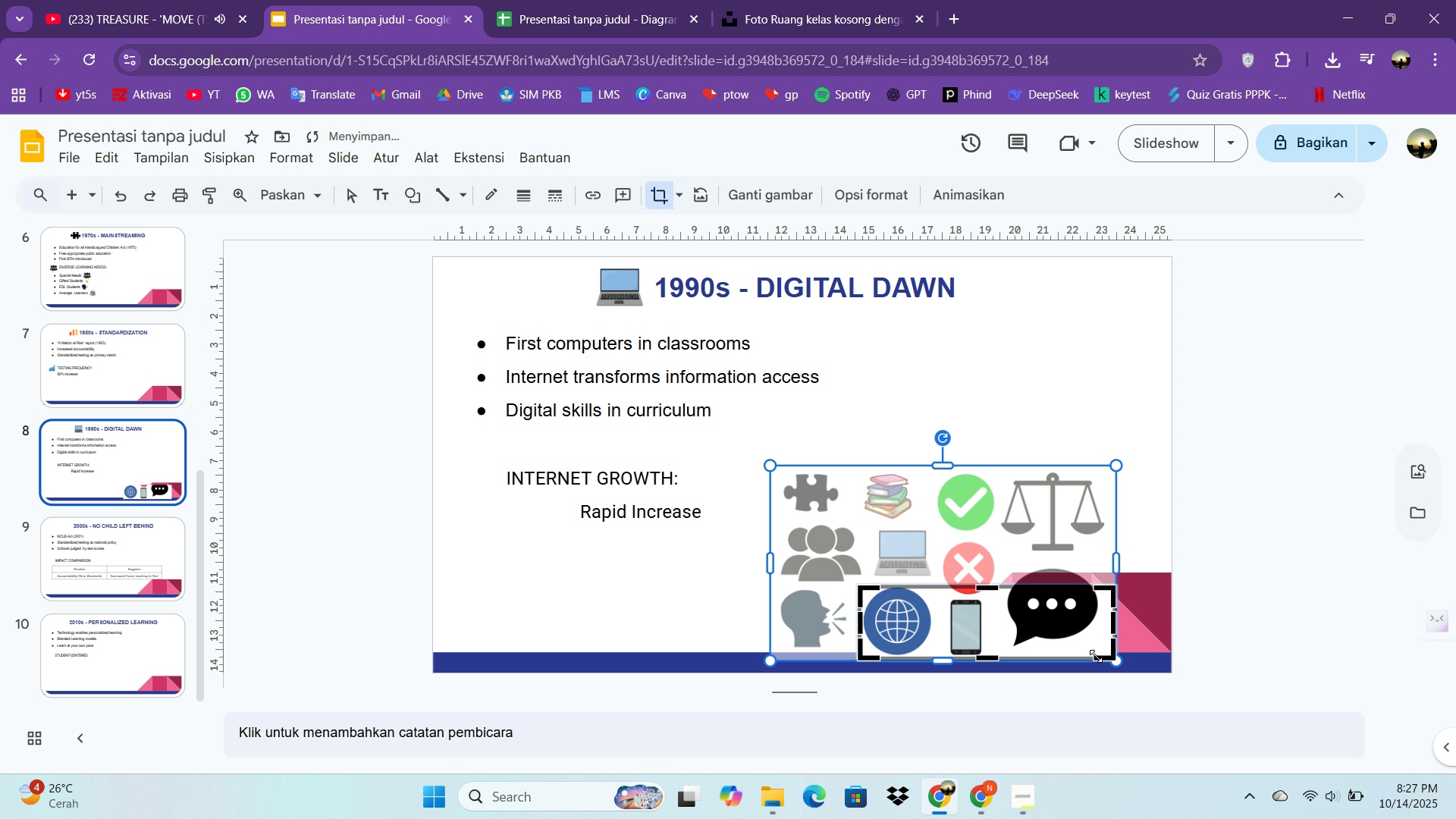 
left_click_drag(start_coordinate=[1108, 657], to_coordinate=[933, 654])
 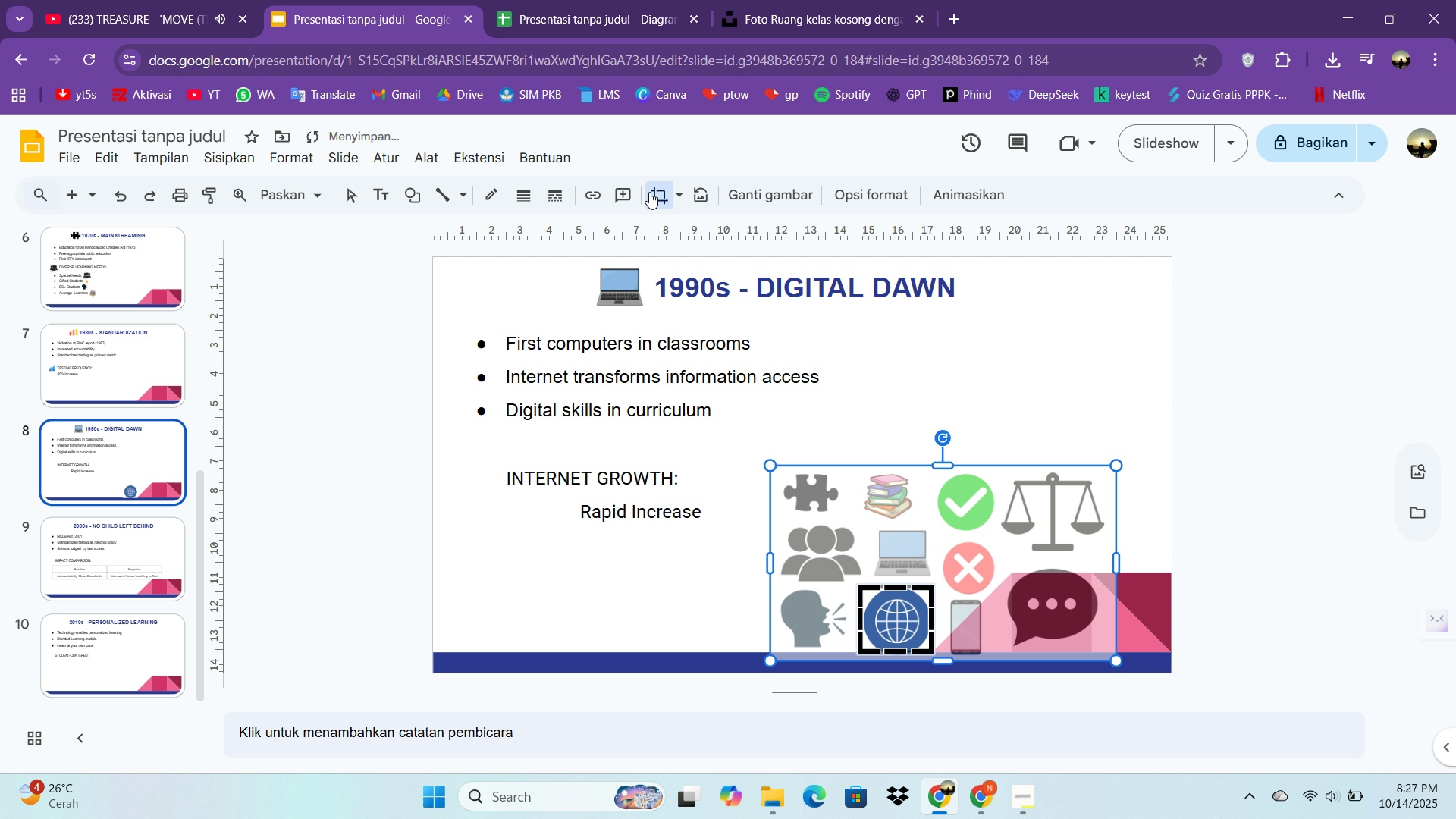 
left_click([655, 194])
 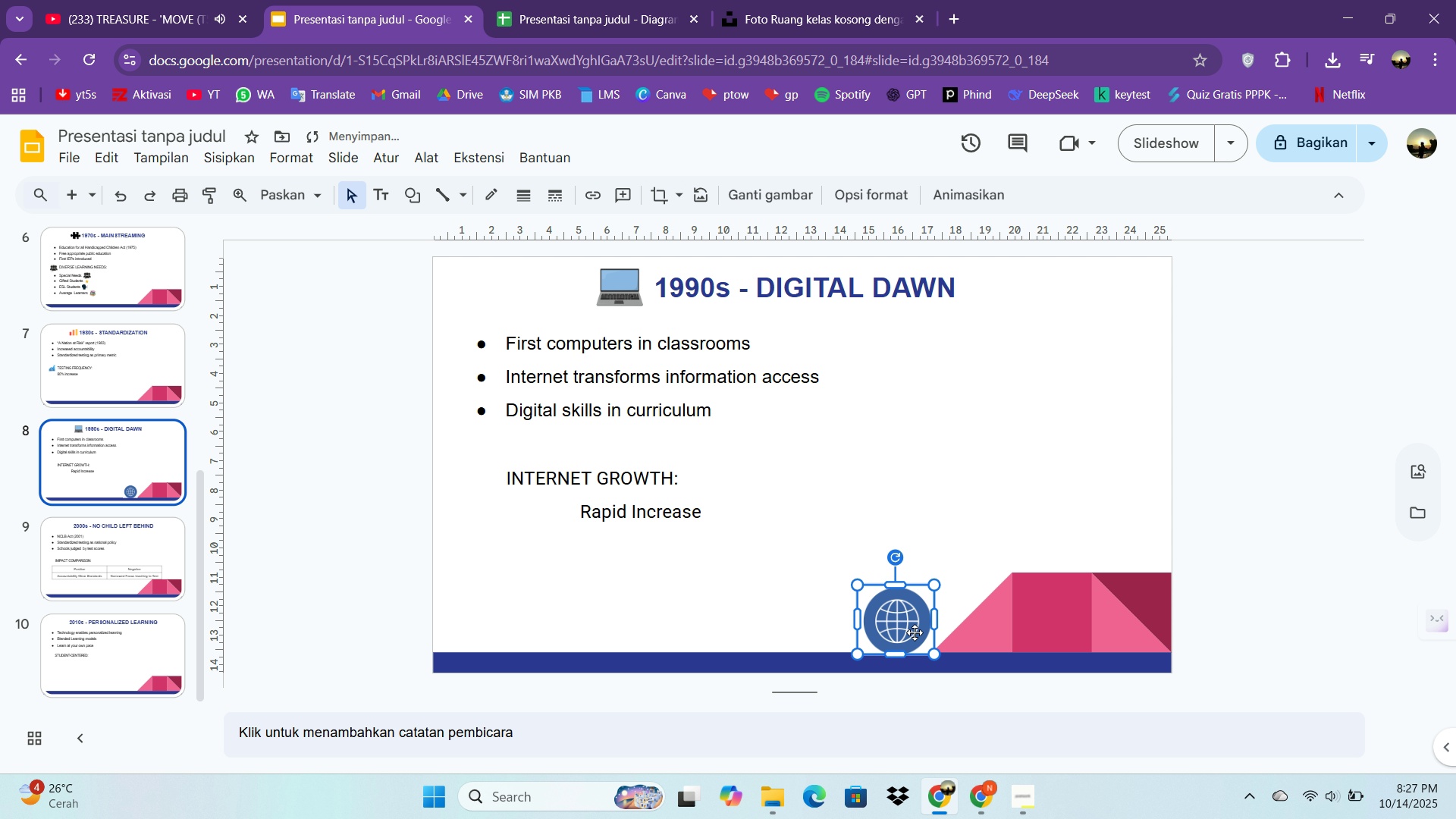 
left_click_drag(start_coordinate=[915, 633], to_coordinate=[650, 549])
 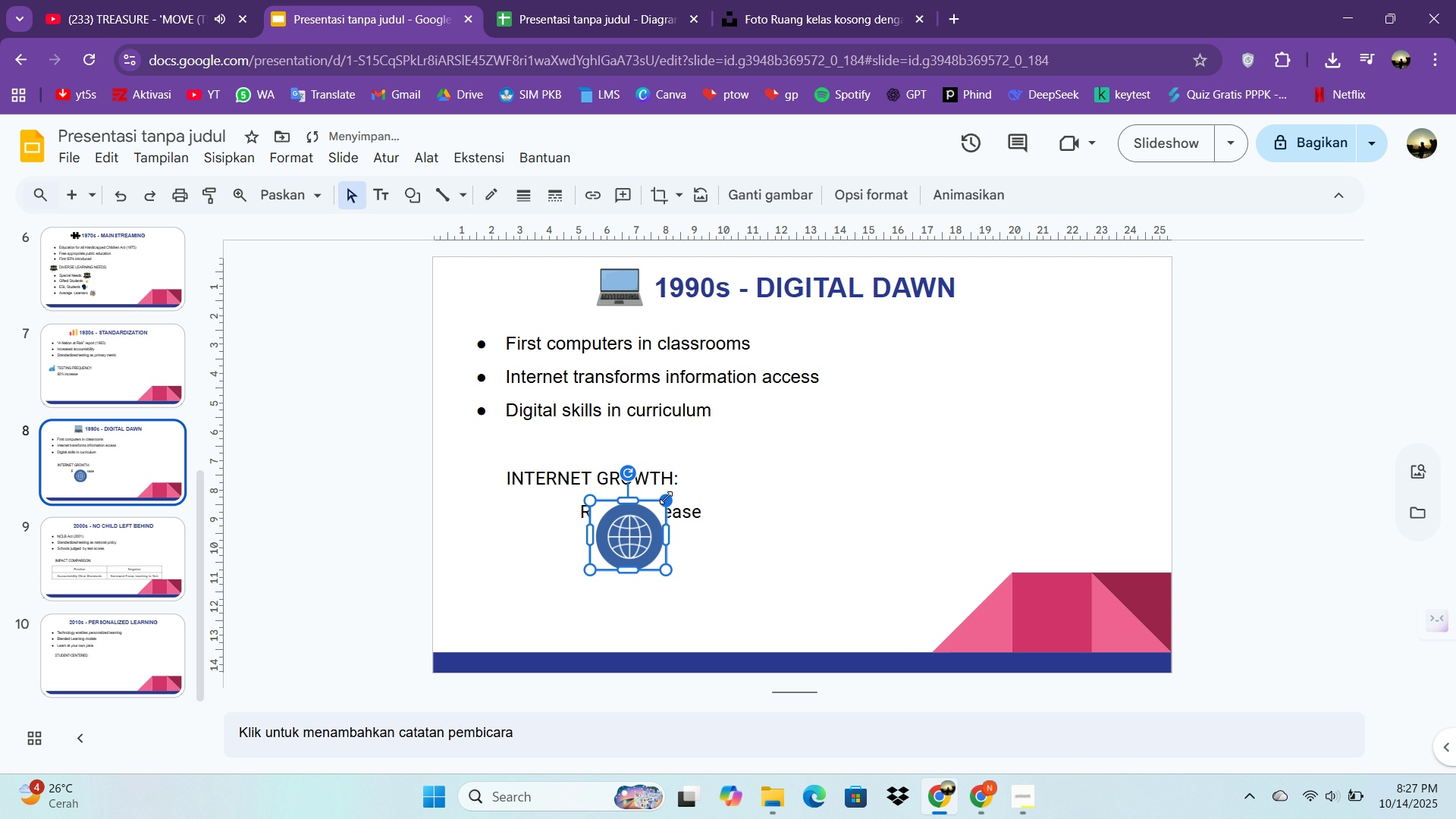 
left_click_drag(start_coordinate=[666, 497], to_coordinate=[633, 542])
 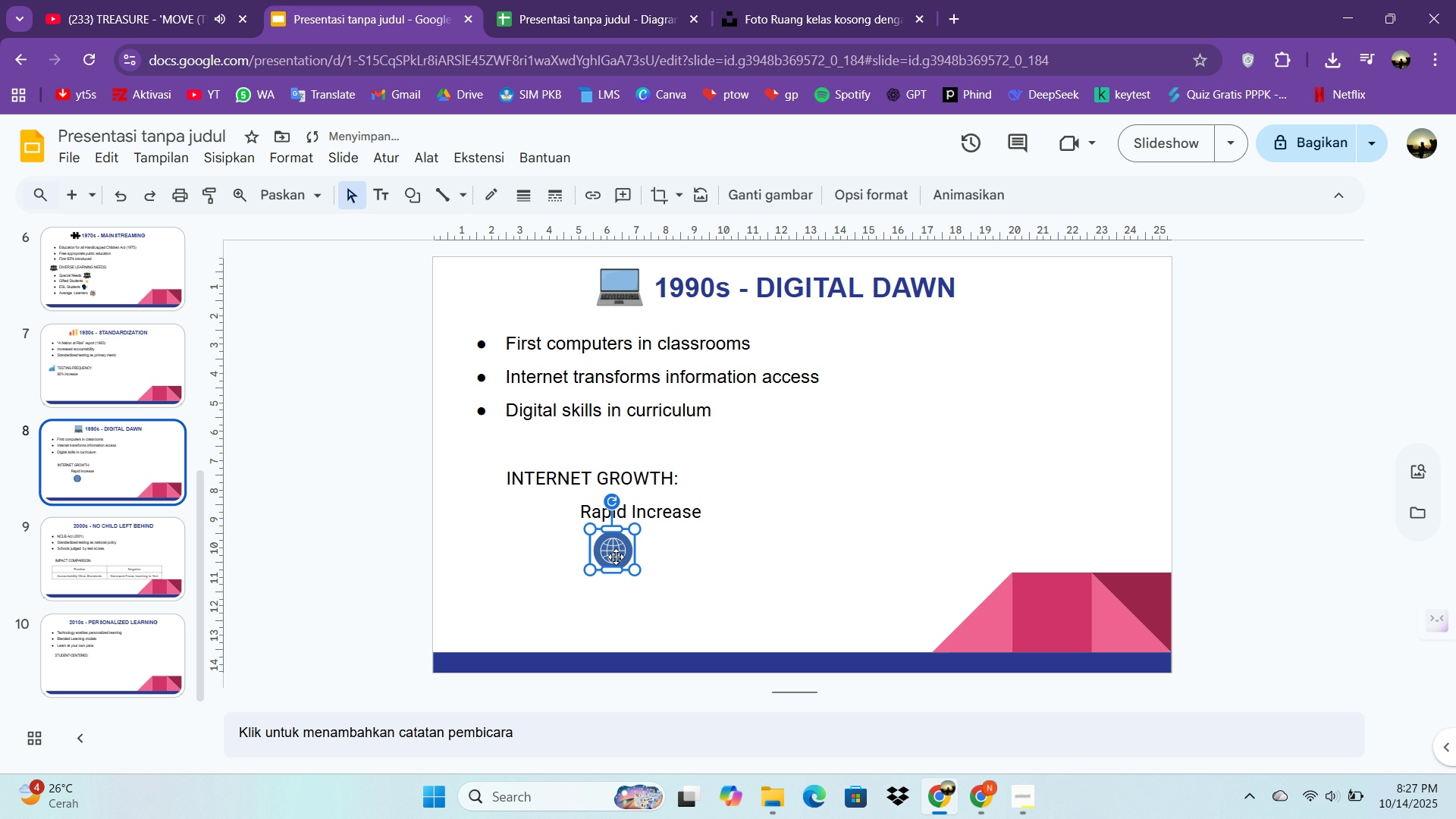 
left_click_drag(start_coordinate=[616, 557], to_coordinate=[585, 519])
 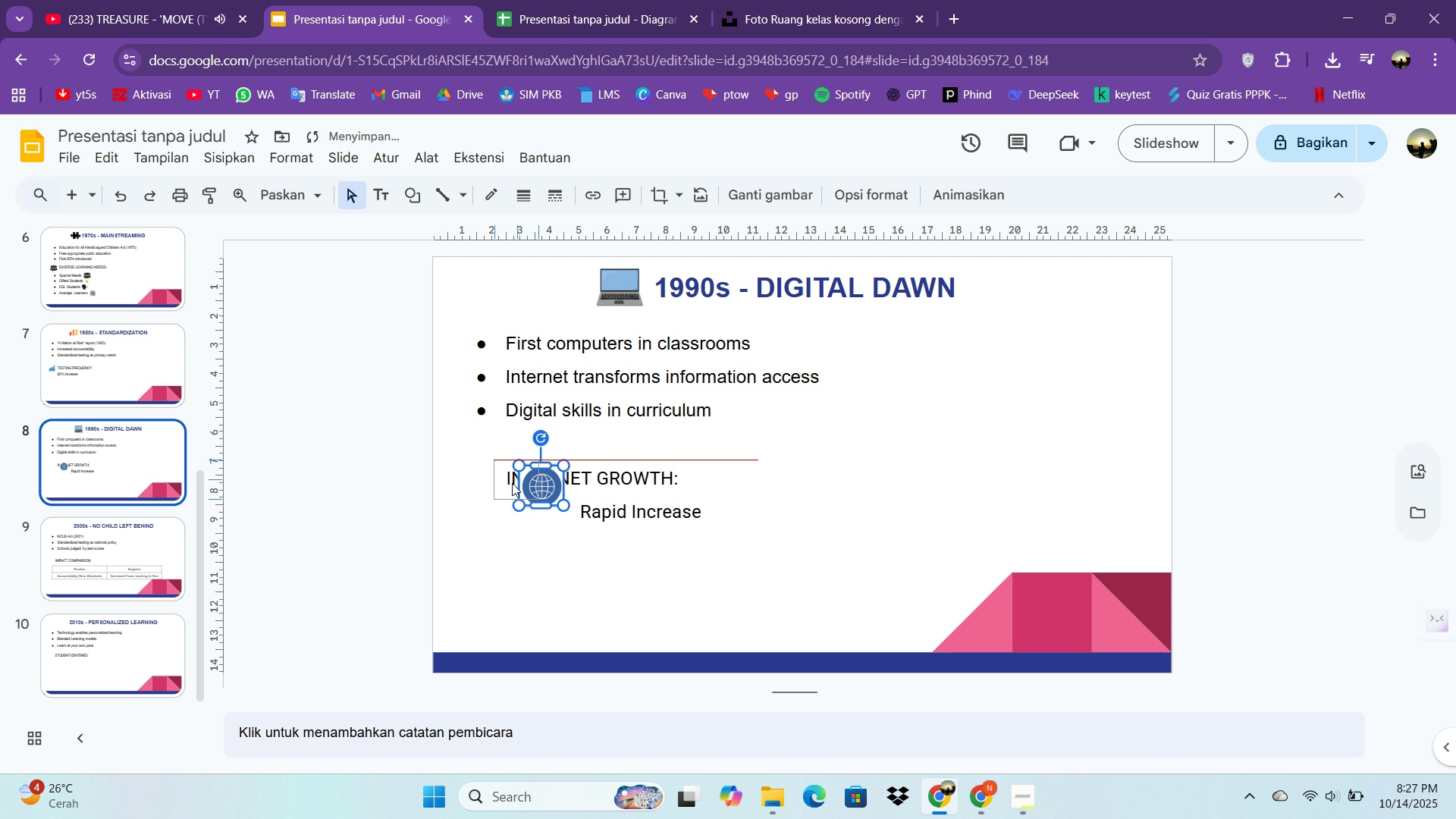 
left_click_drag(start_coordinate=[584, 517], to_coordinate=[549, 497])
 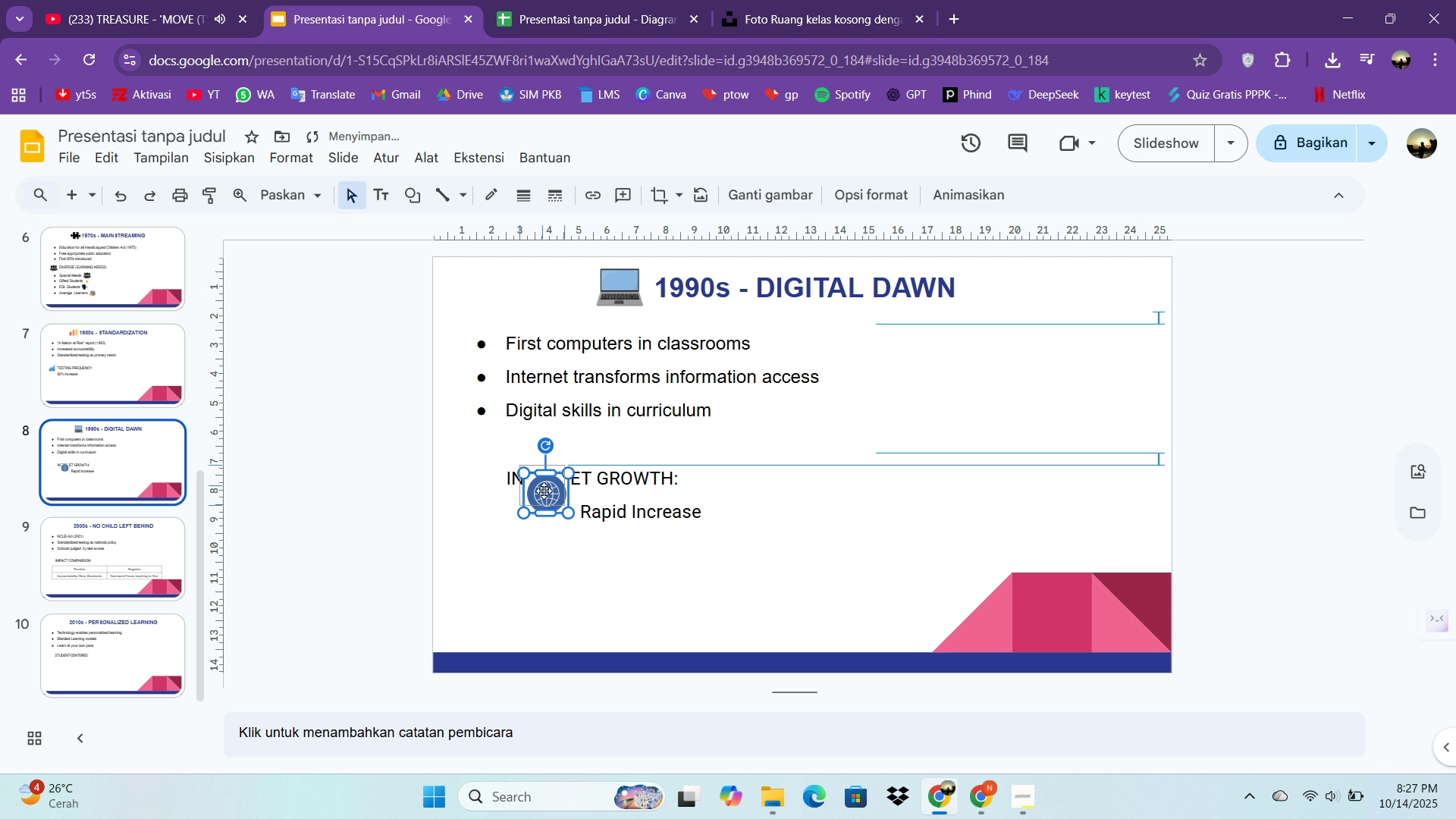 
left_click_drag(start_coordinate=[548, 495], to_coordinate=[543, 491])
 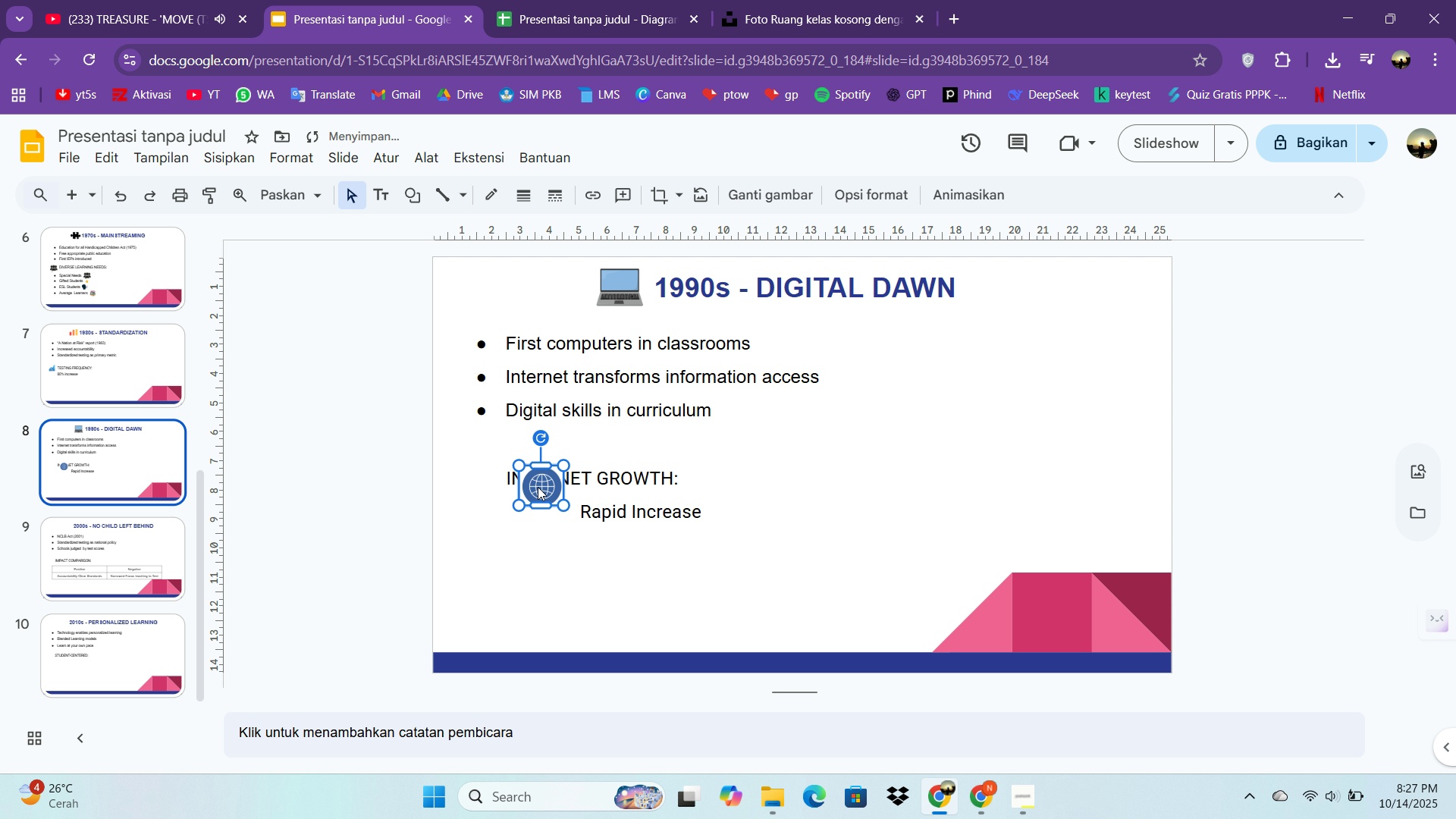 
left_click_drag(start_coordinate=[539, 488], to_coordinate=[507, 481])
 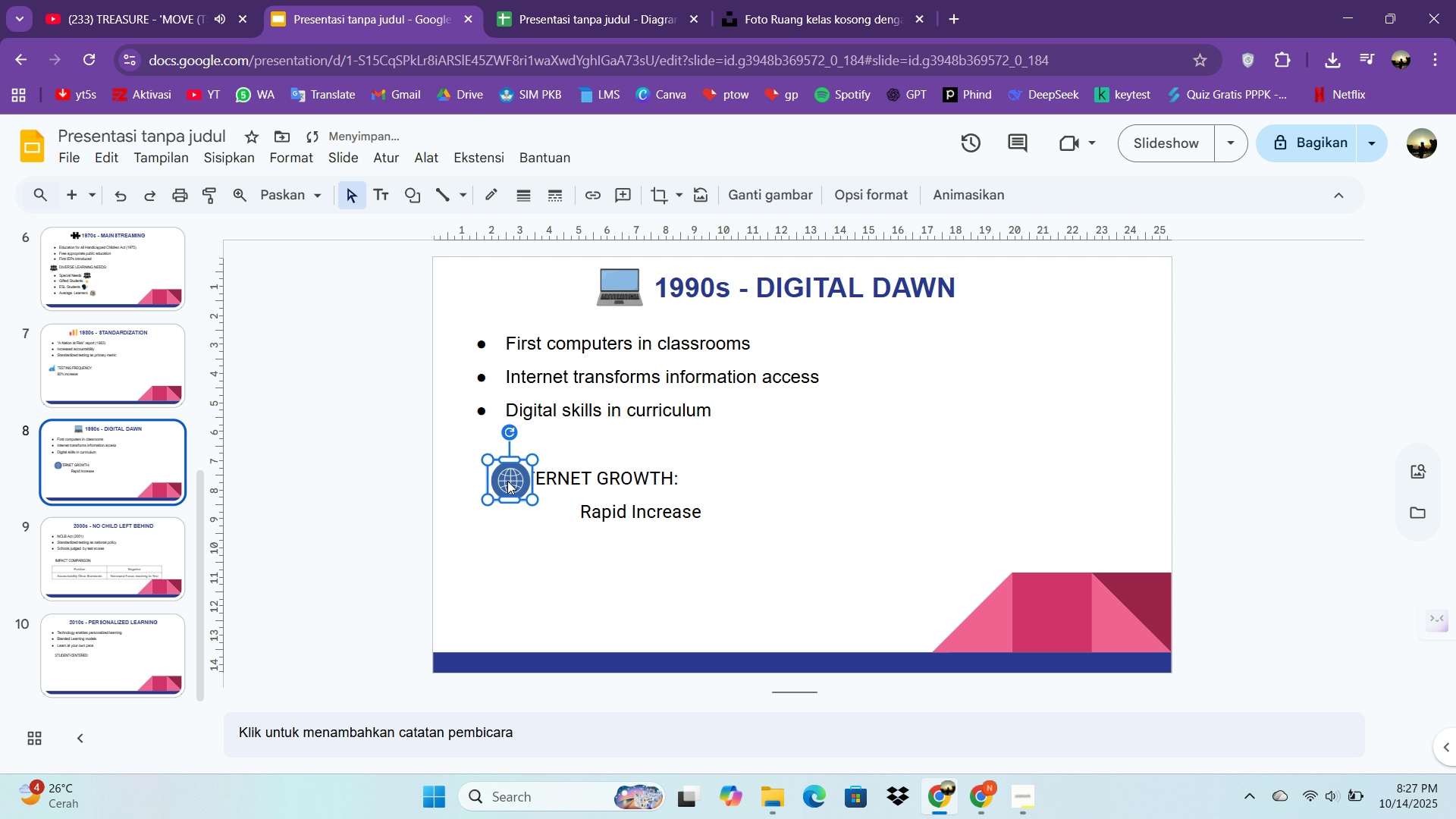 
triple_click([507, 481])
 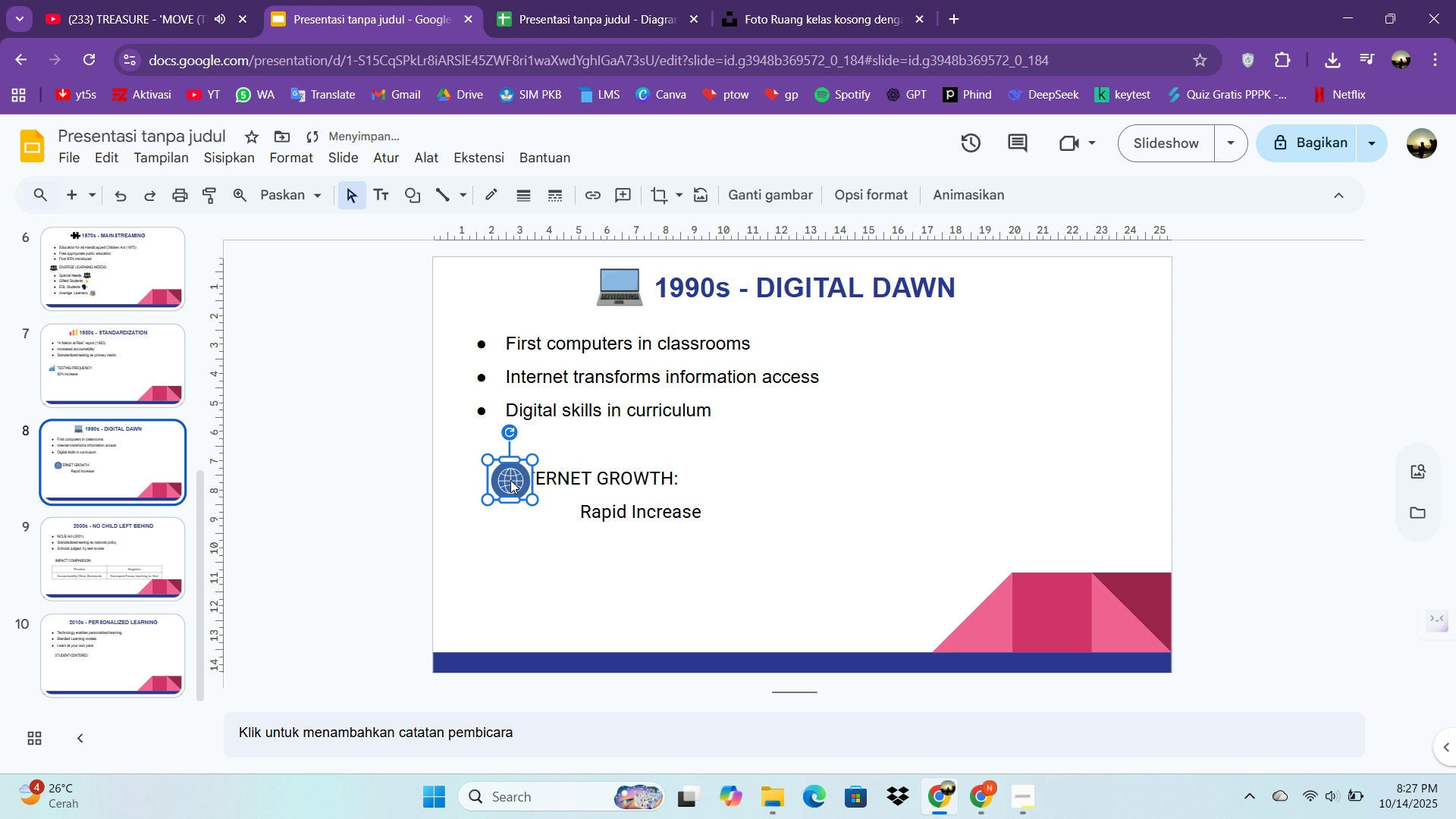 
left_click_drag(start_coordinate=[512, 481], to_coordinate=[484, 476])
 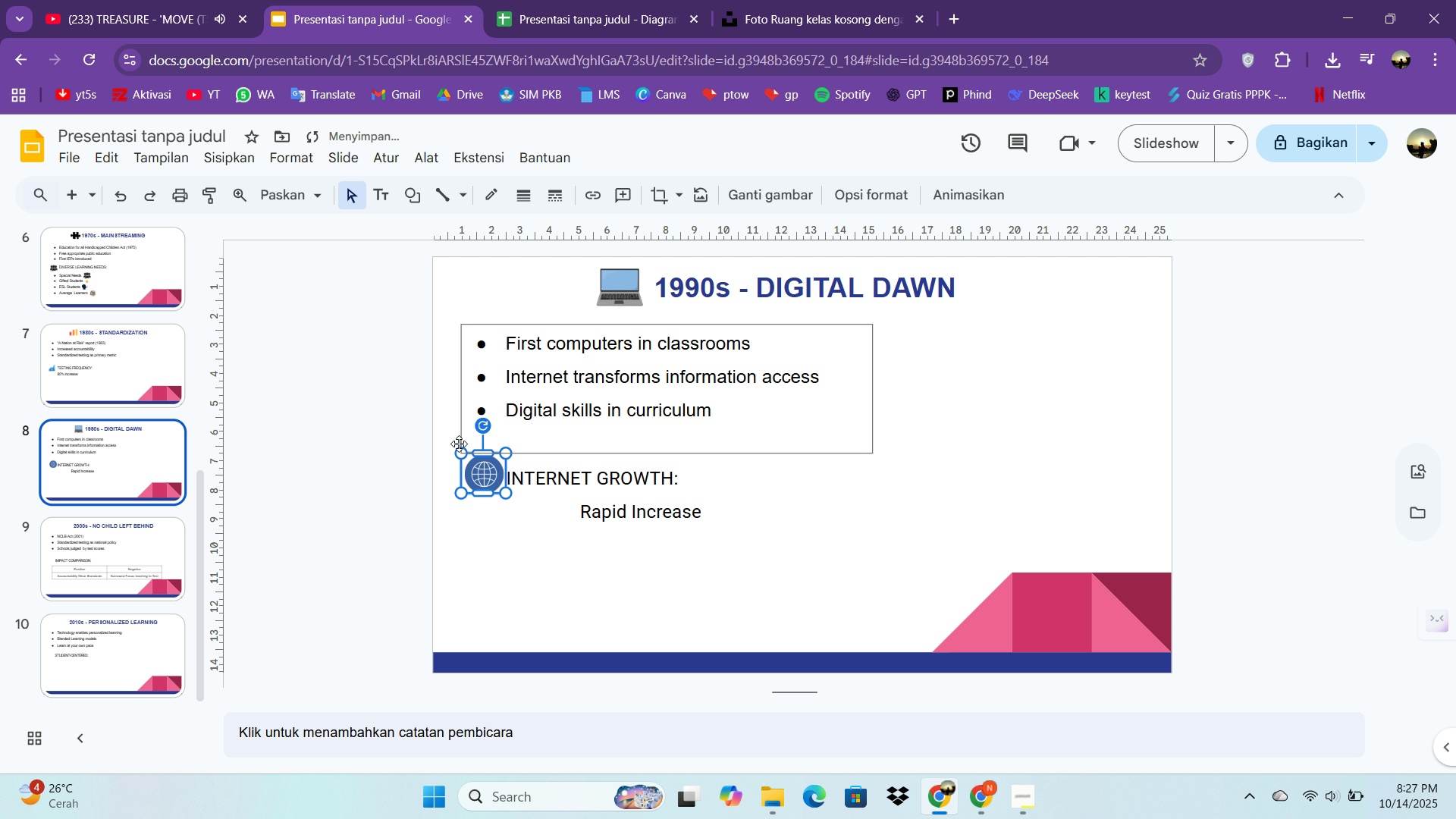 
key(ArrowLeft)
 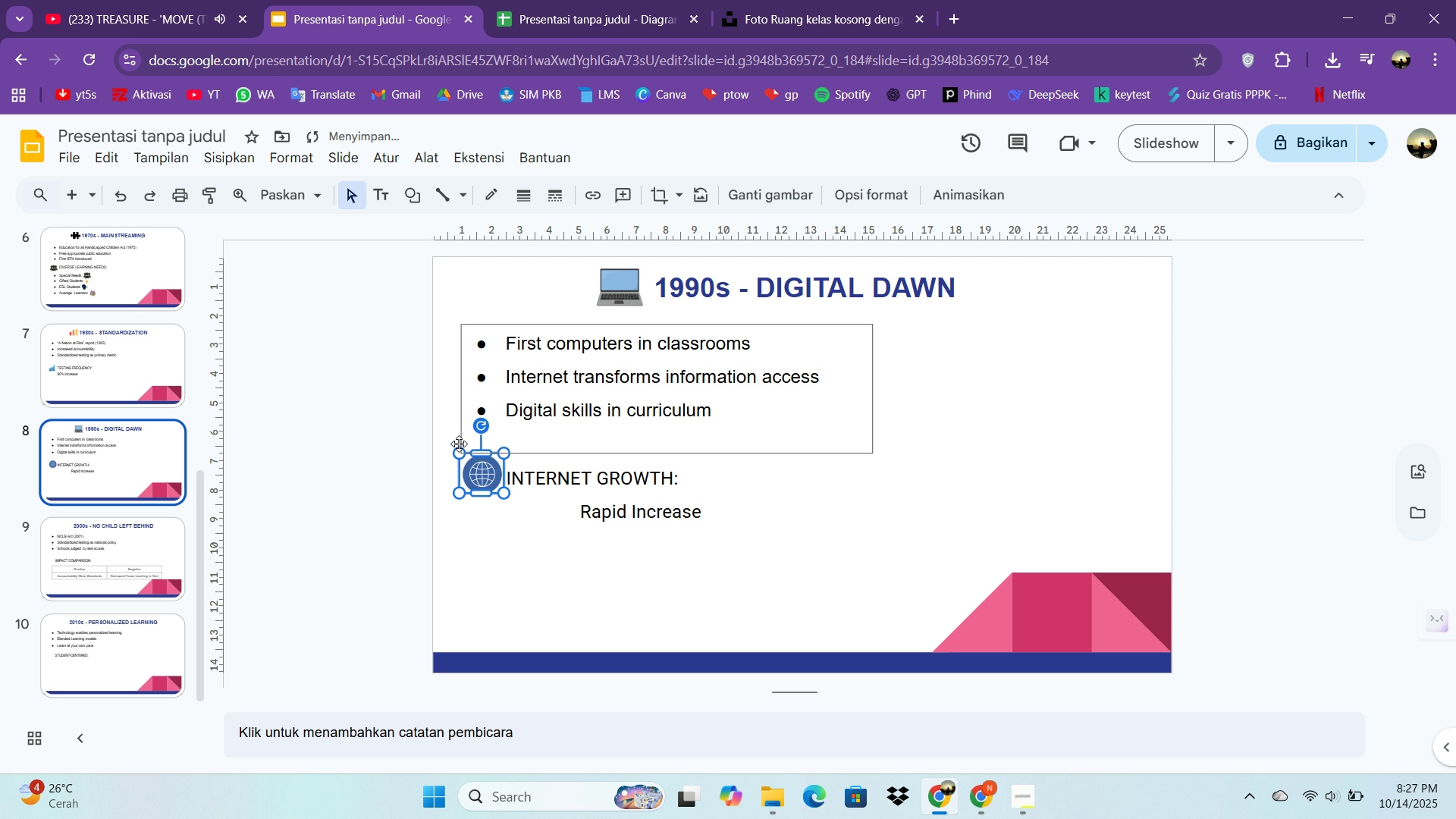 
key(ArrowLeft)
 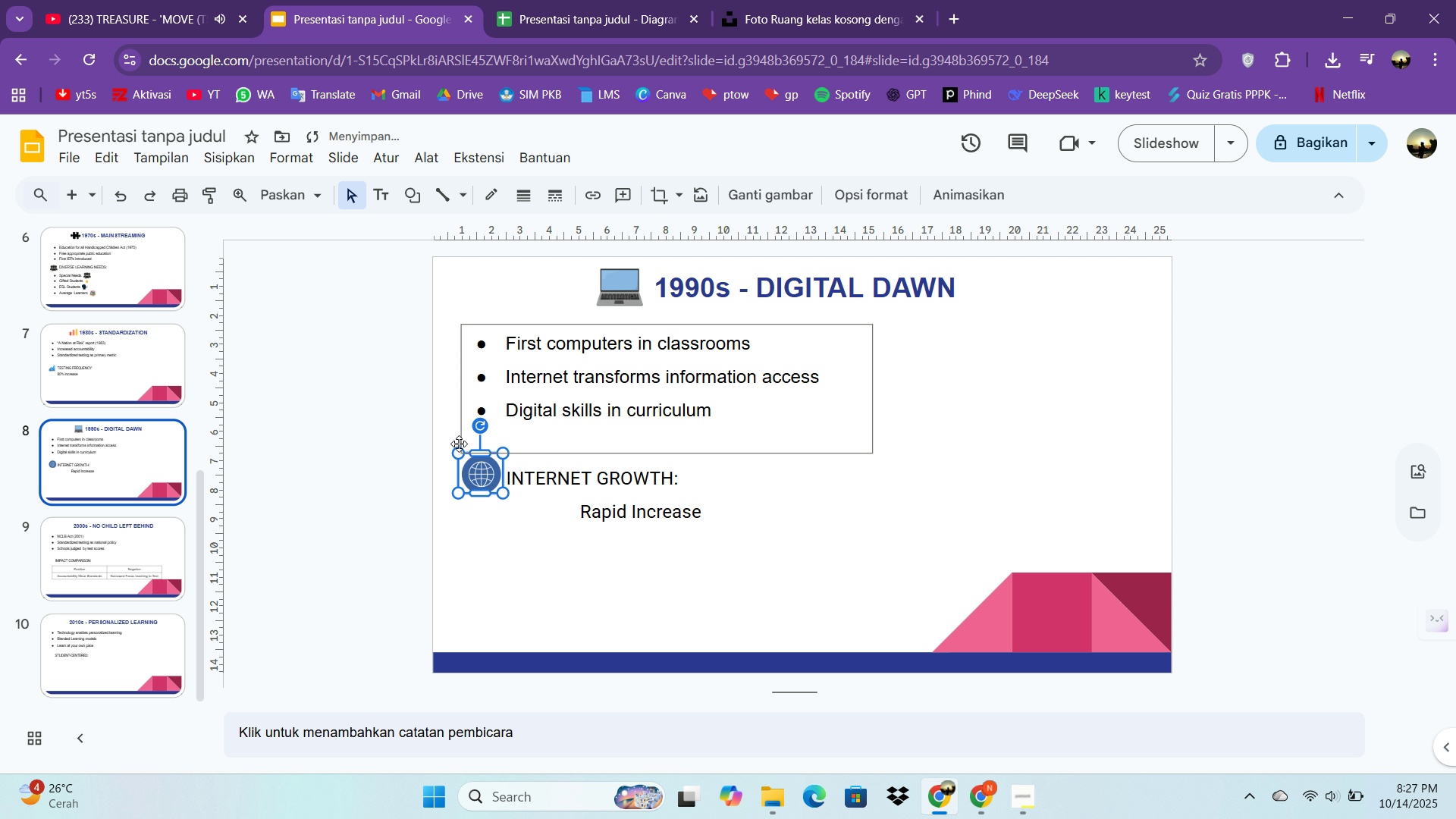 
key(ArrowLeft)
 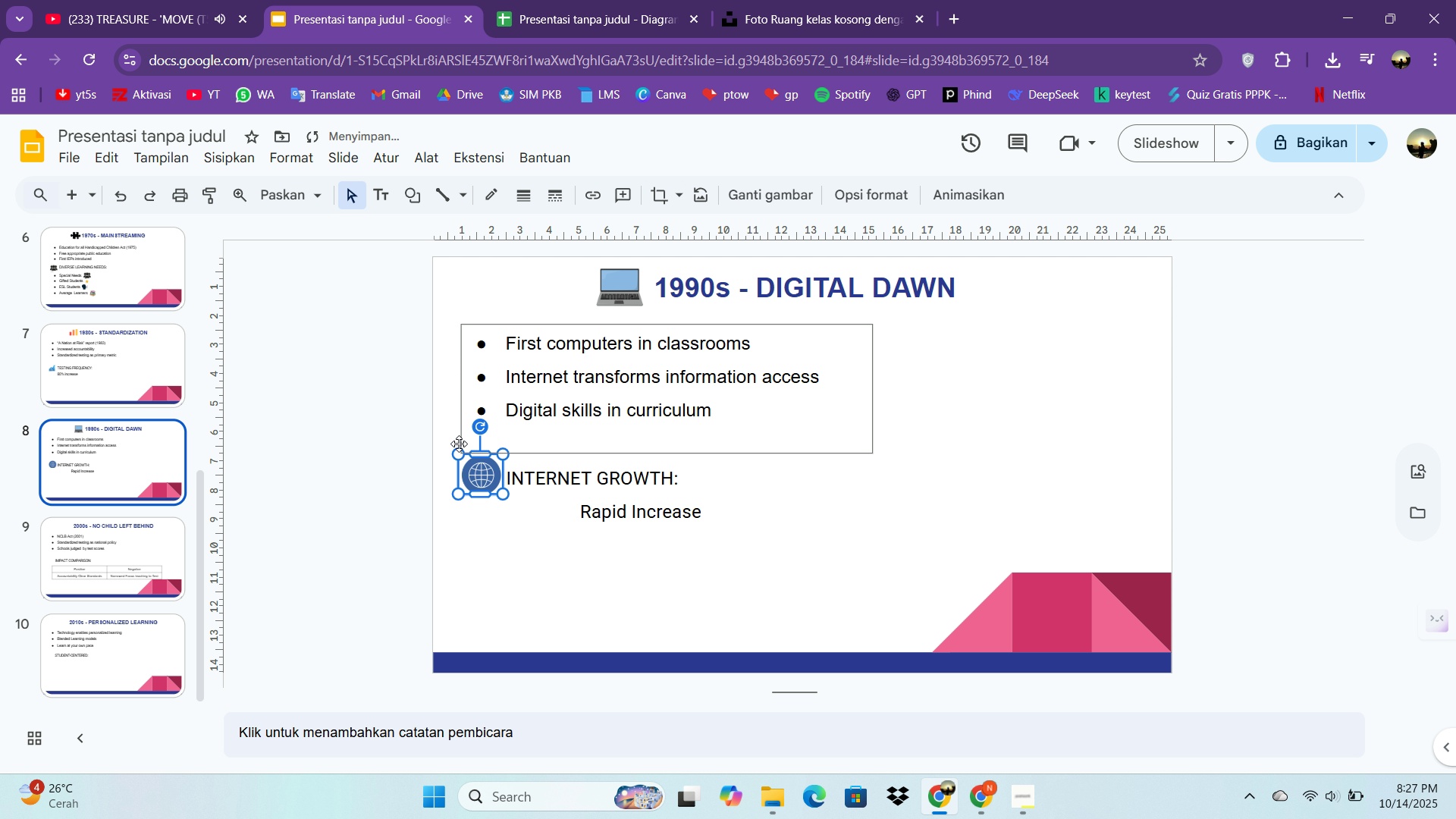 
key(ArrowDown)
 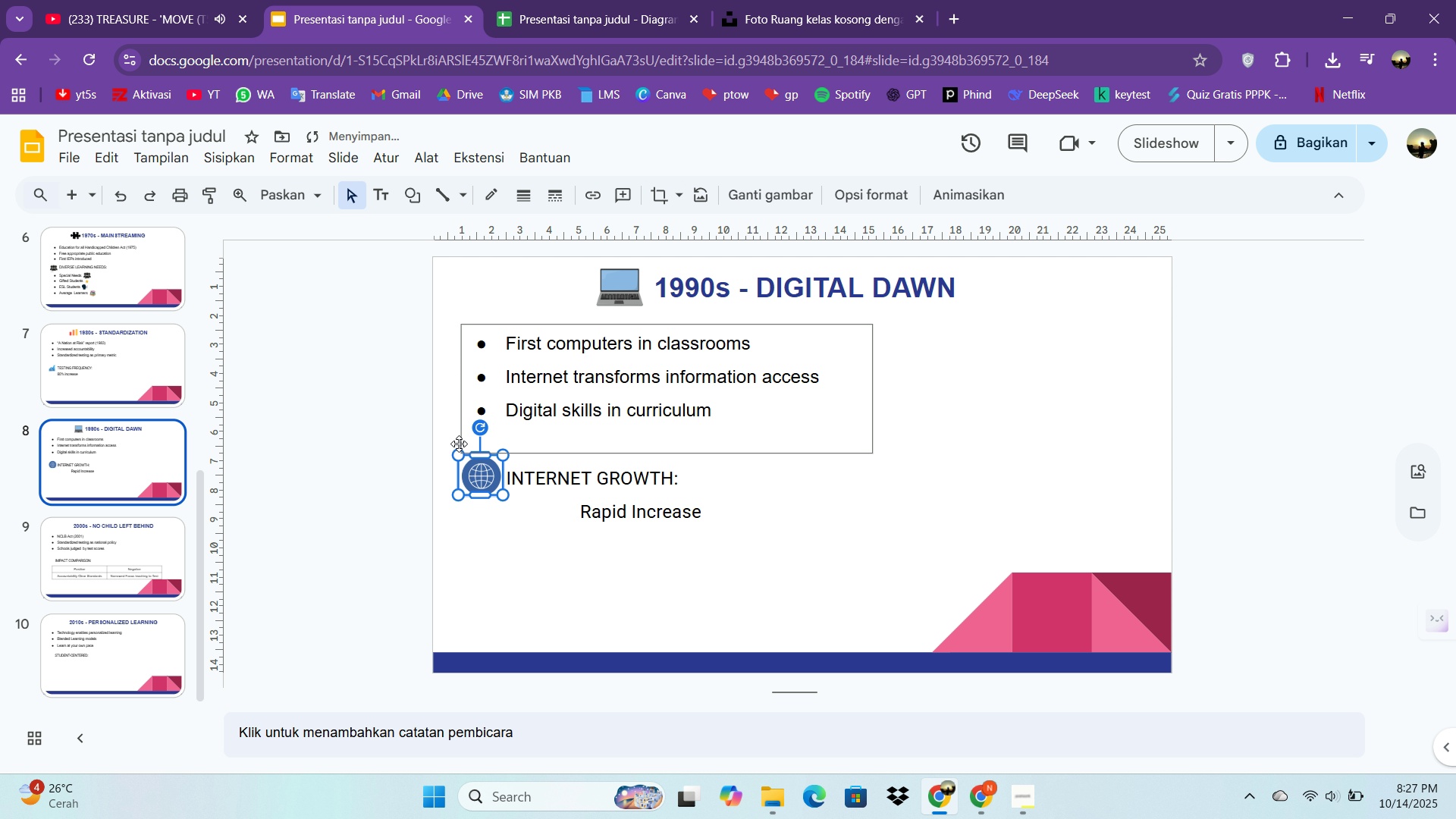 
key(ArrowDown)
 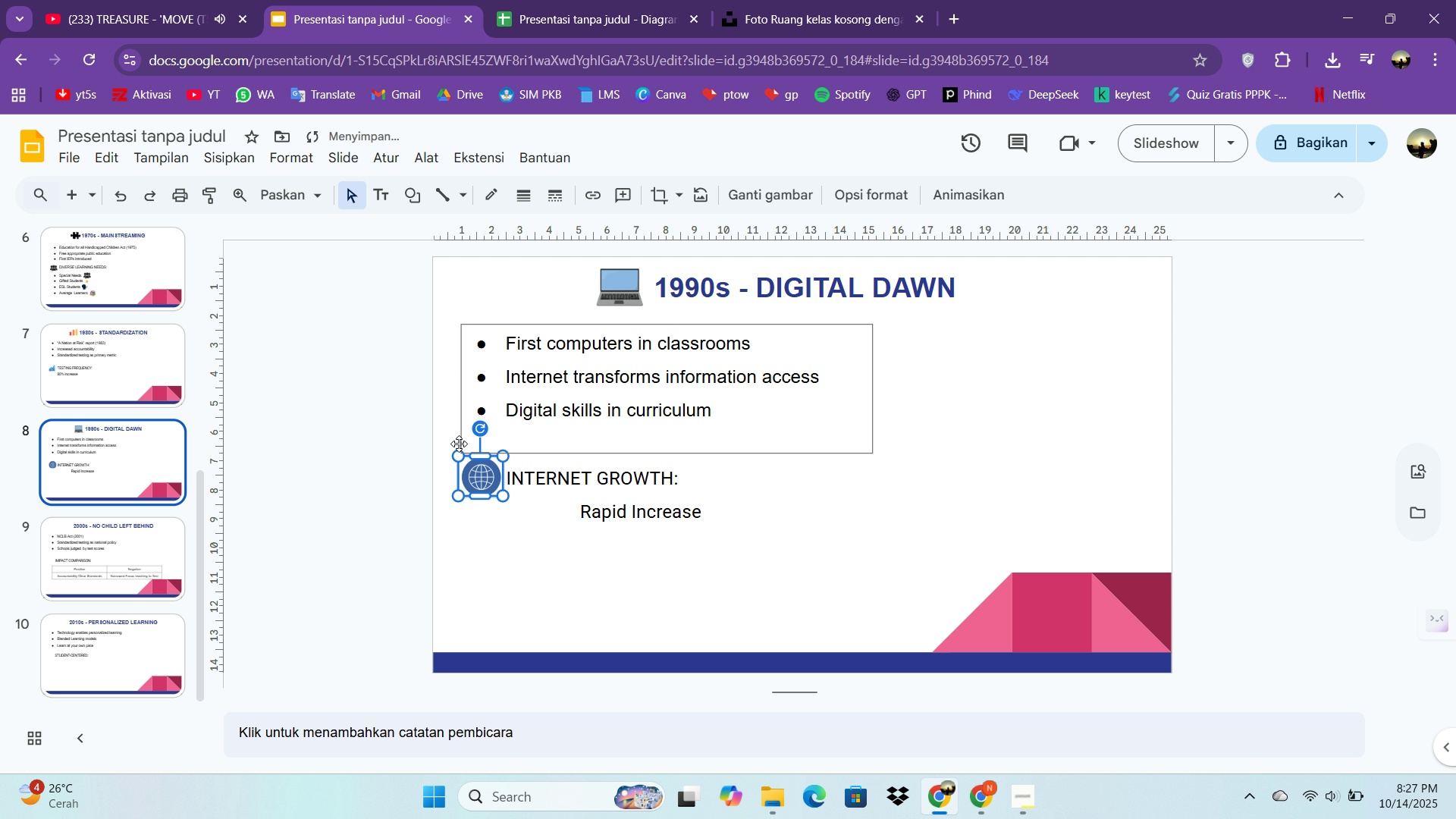 
key(ArrowDown)
 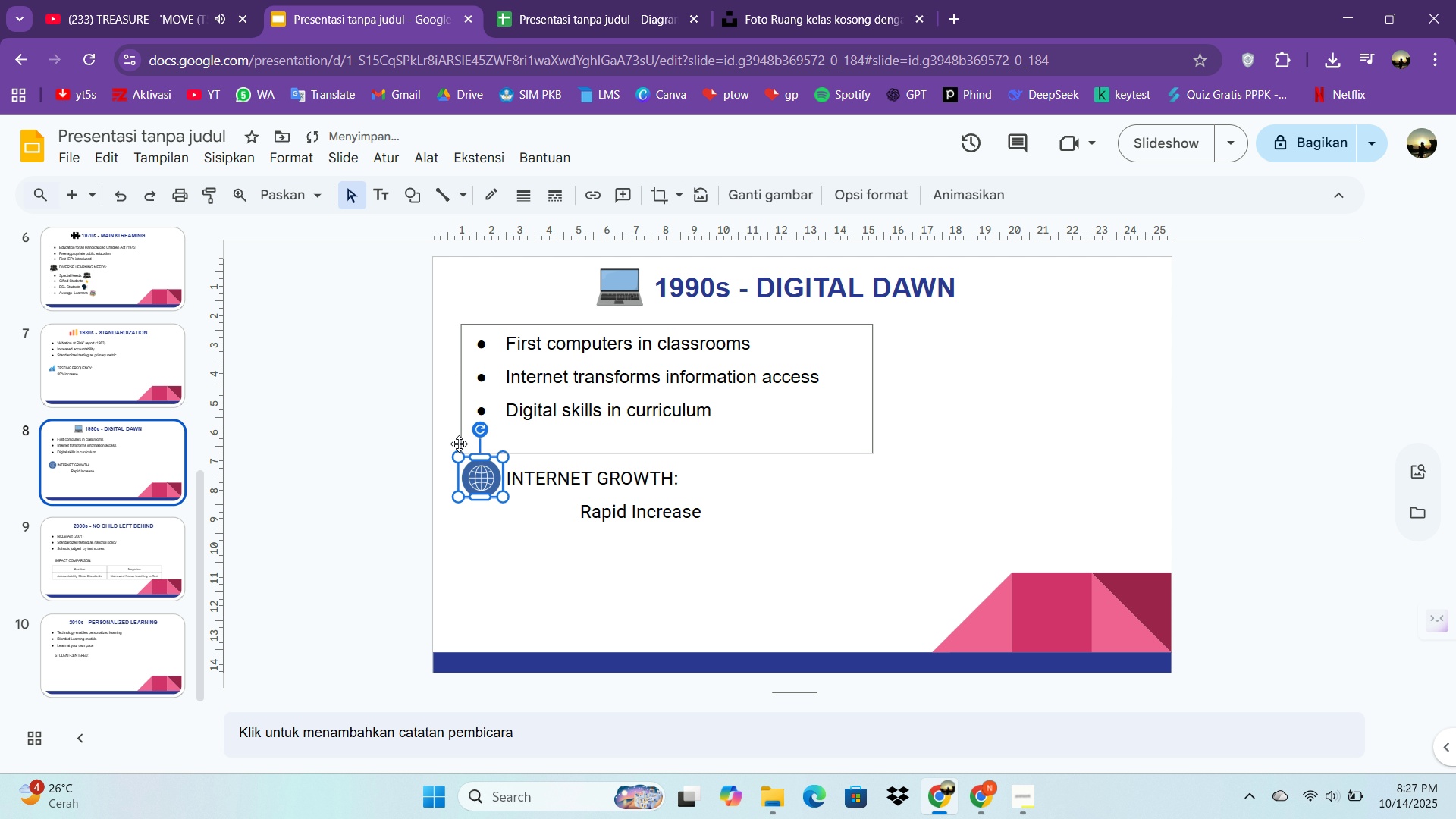 
key(ArrowDown)
 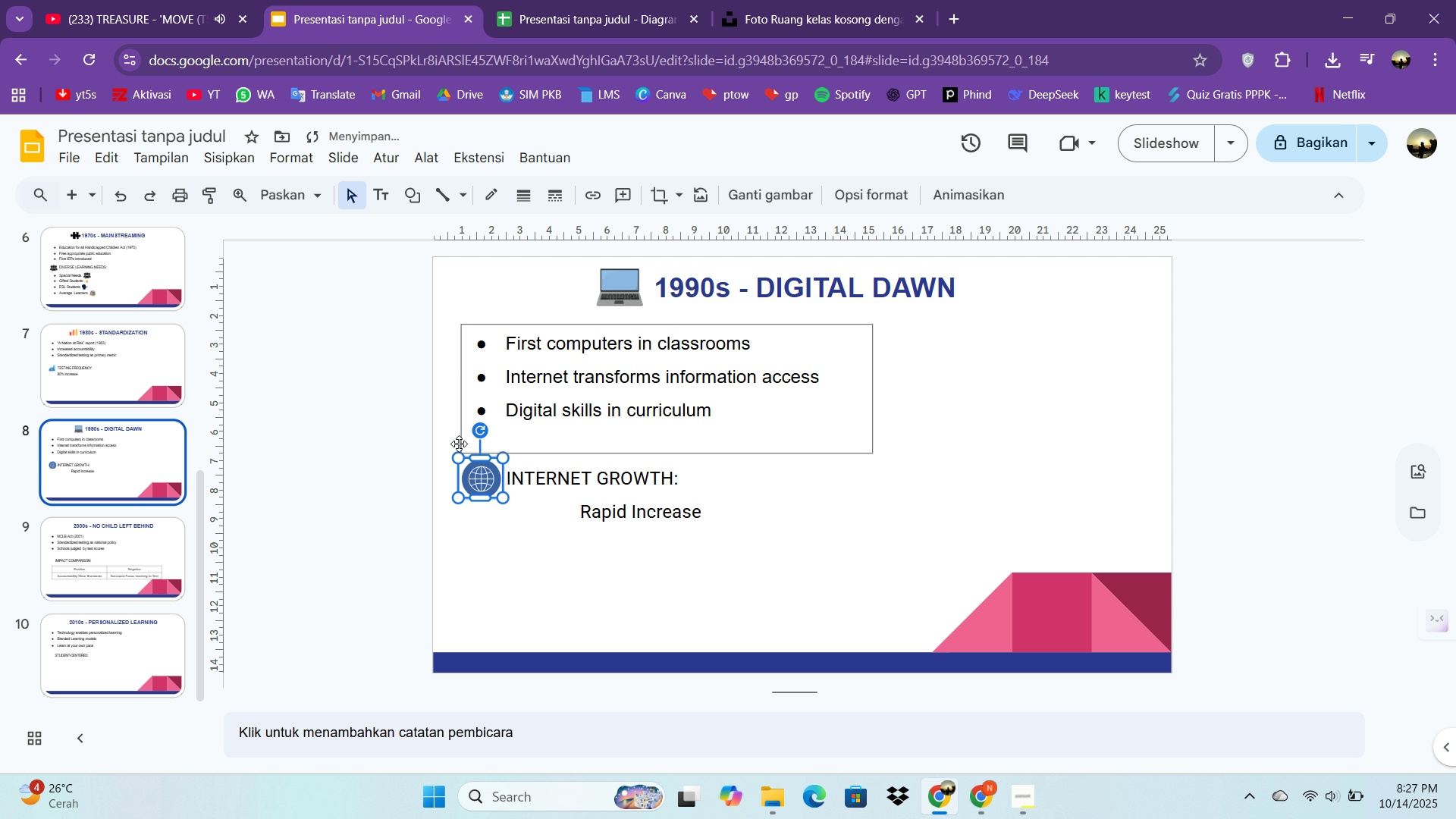 
key(ArrowDown)
 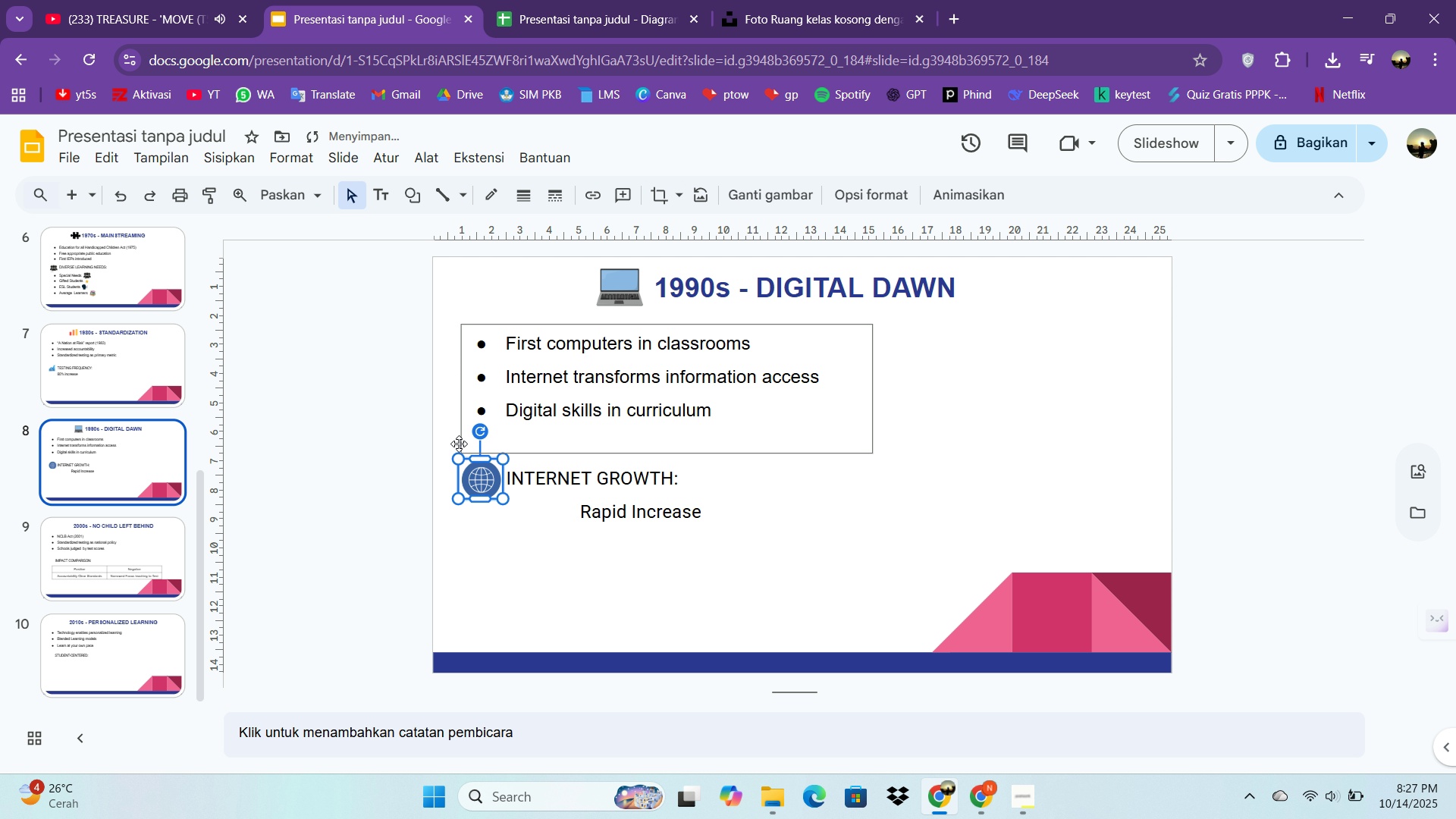 
key(ArrowDown)
 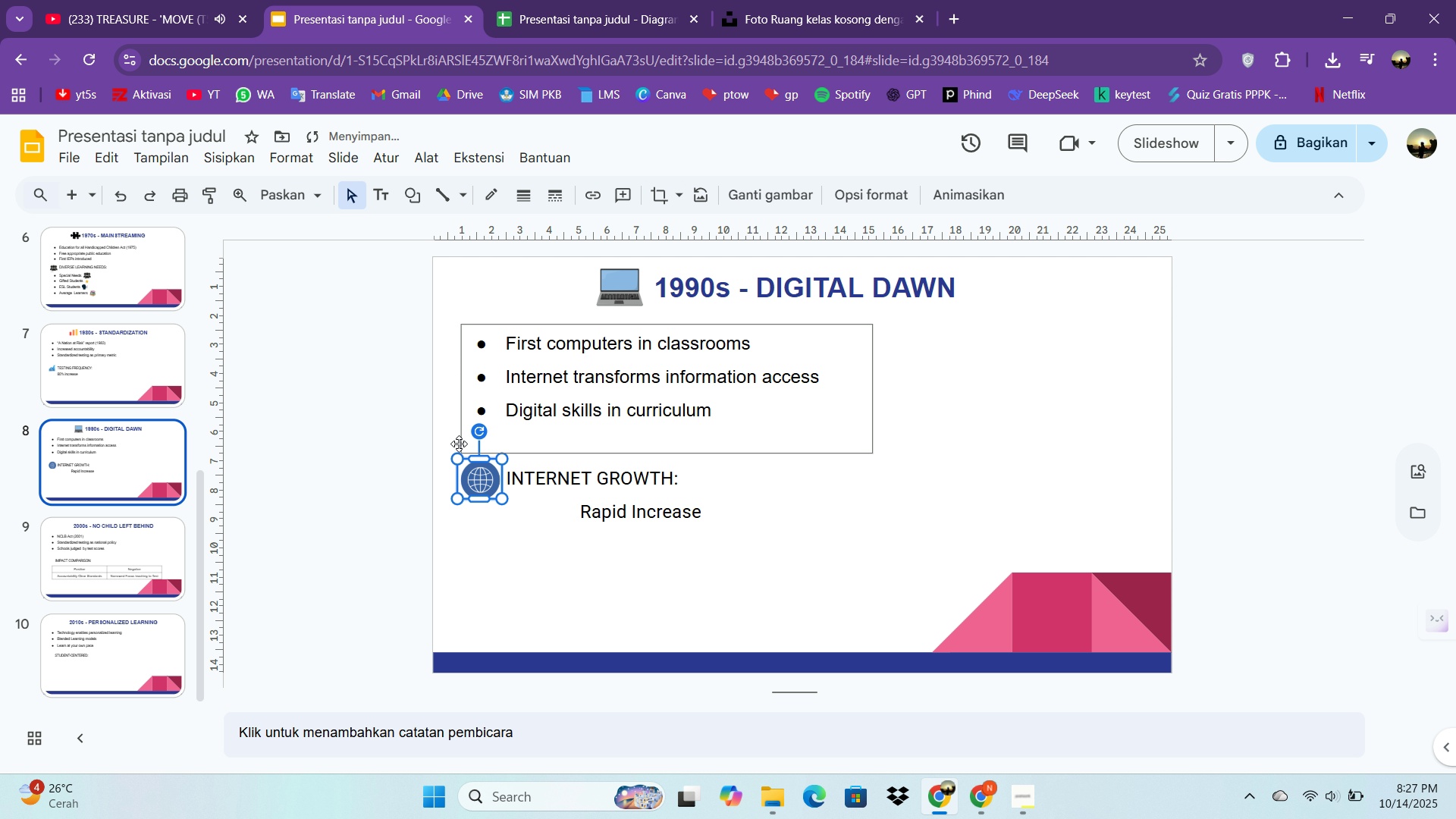 
key(ArrowLeft)
 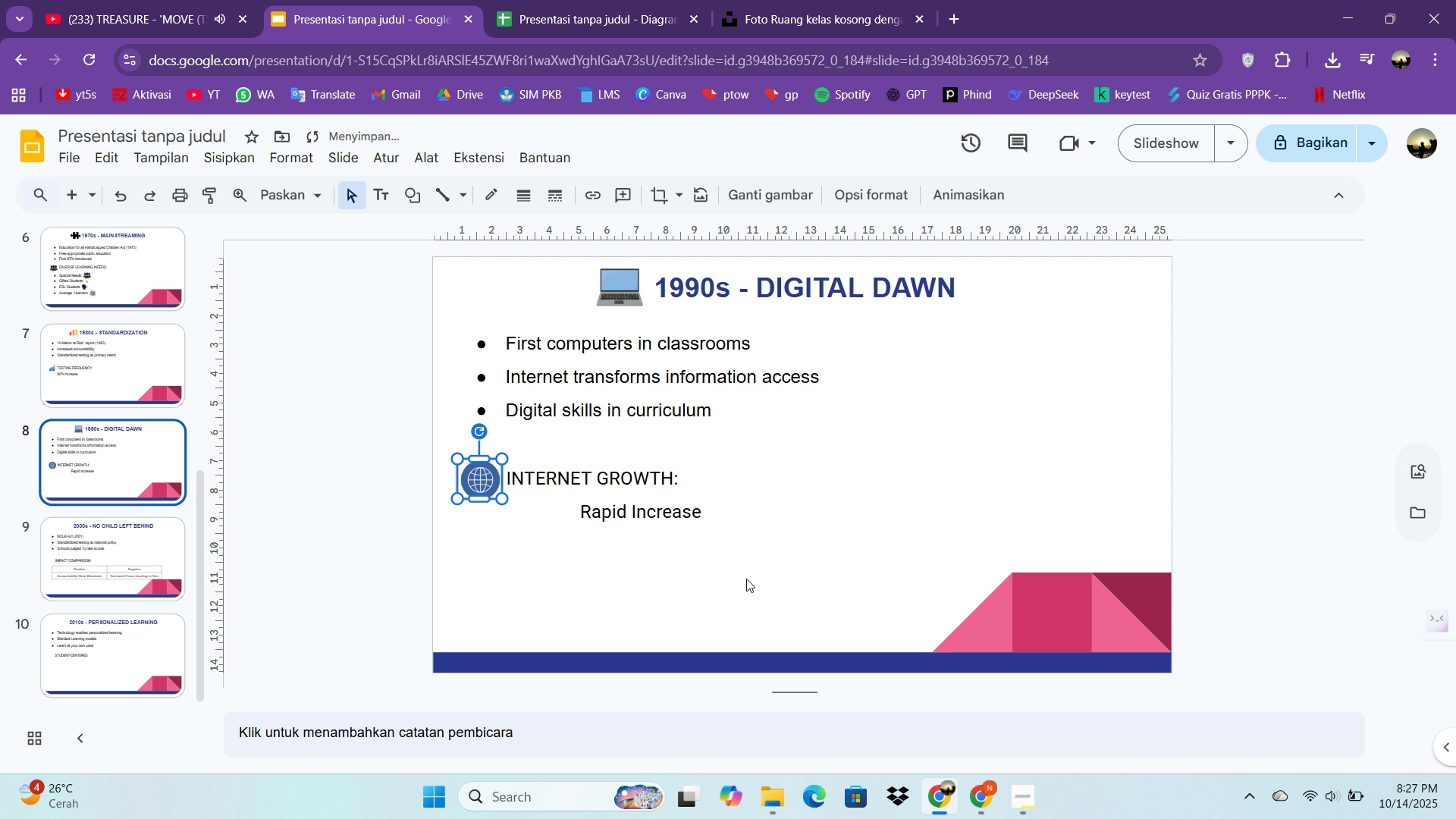 
left_click([743, 580])
 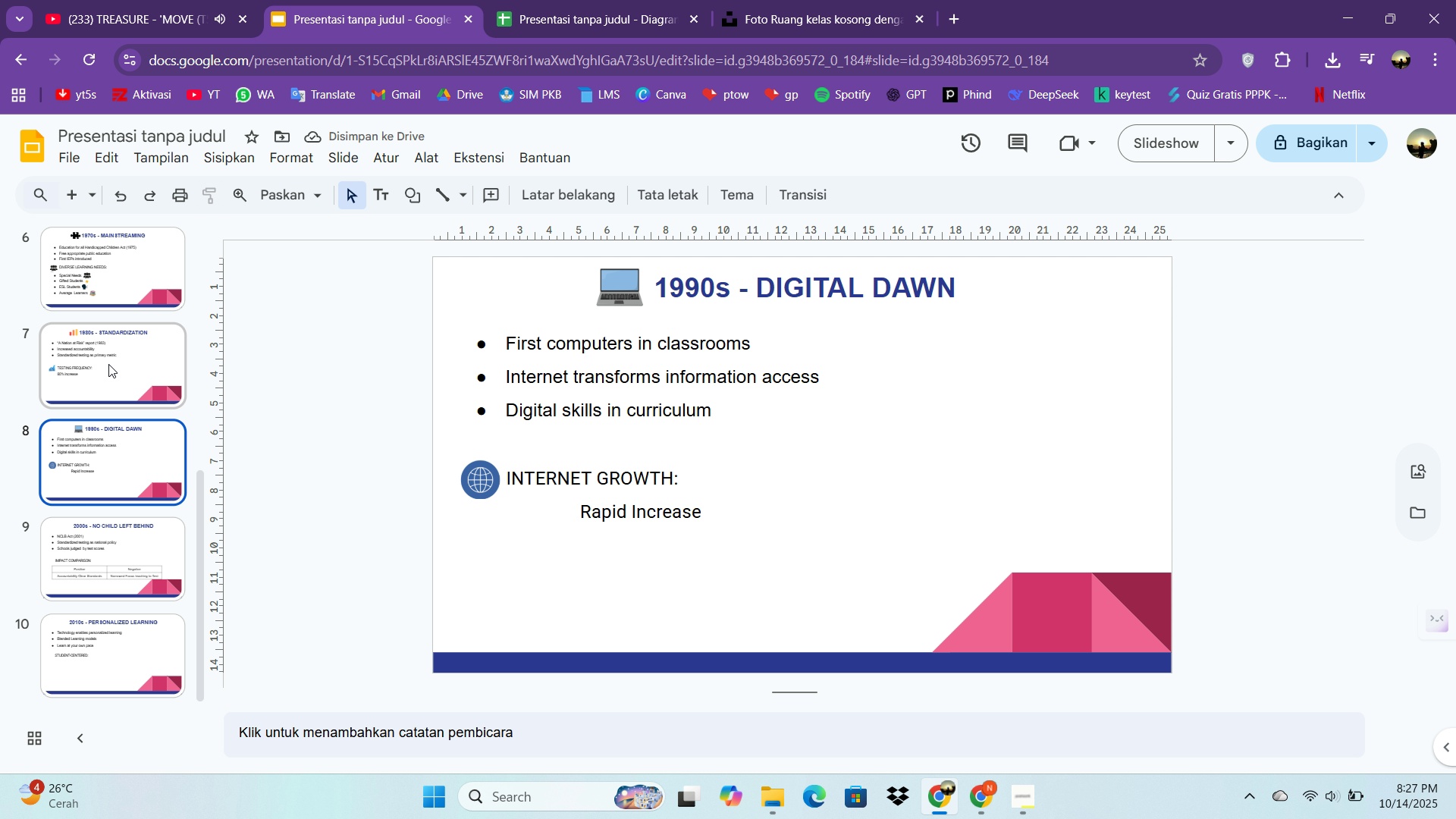 
left_click([70, 349])
 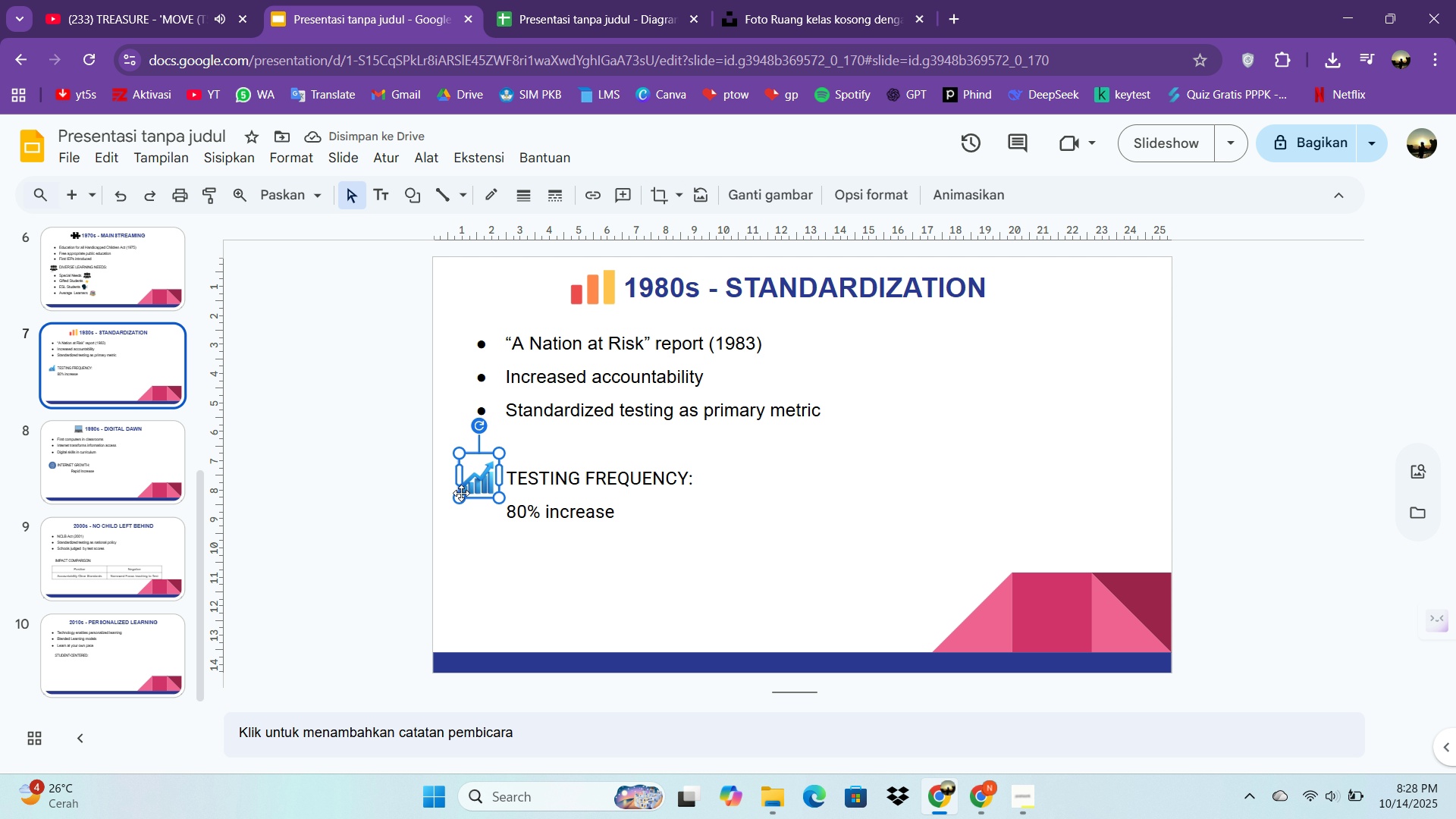 
left_click([461, 493])
 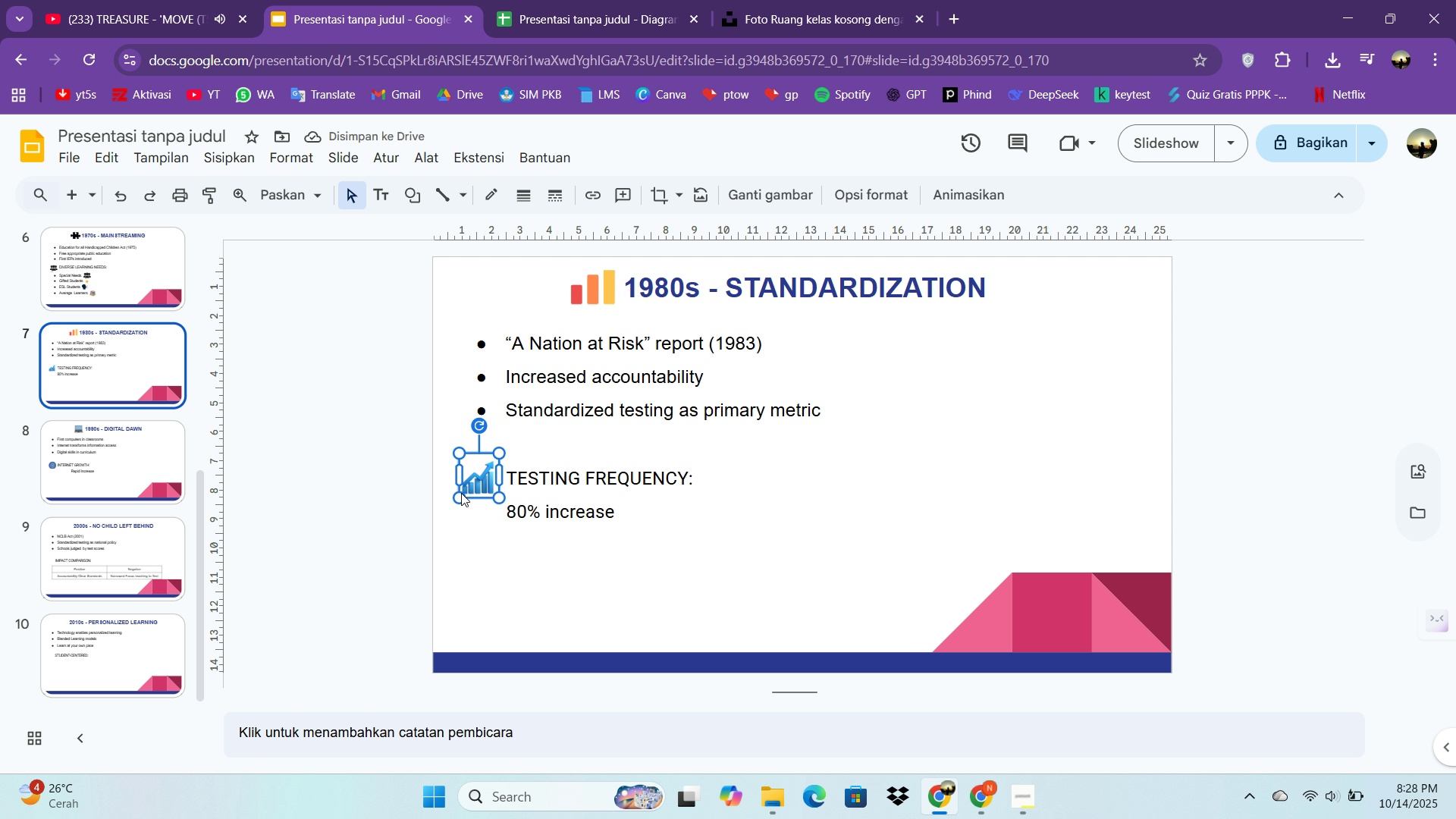 
key(Control+C)
 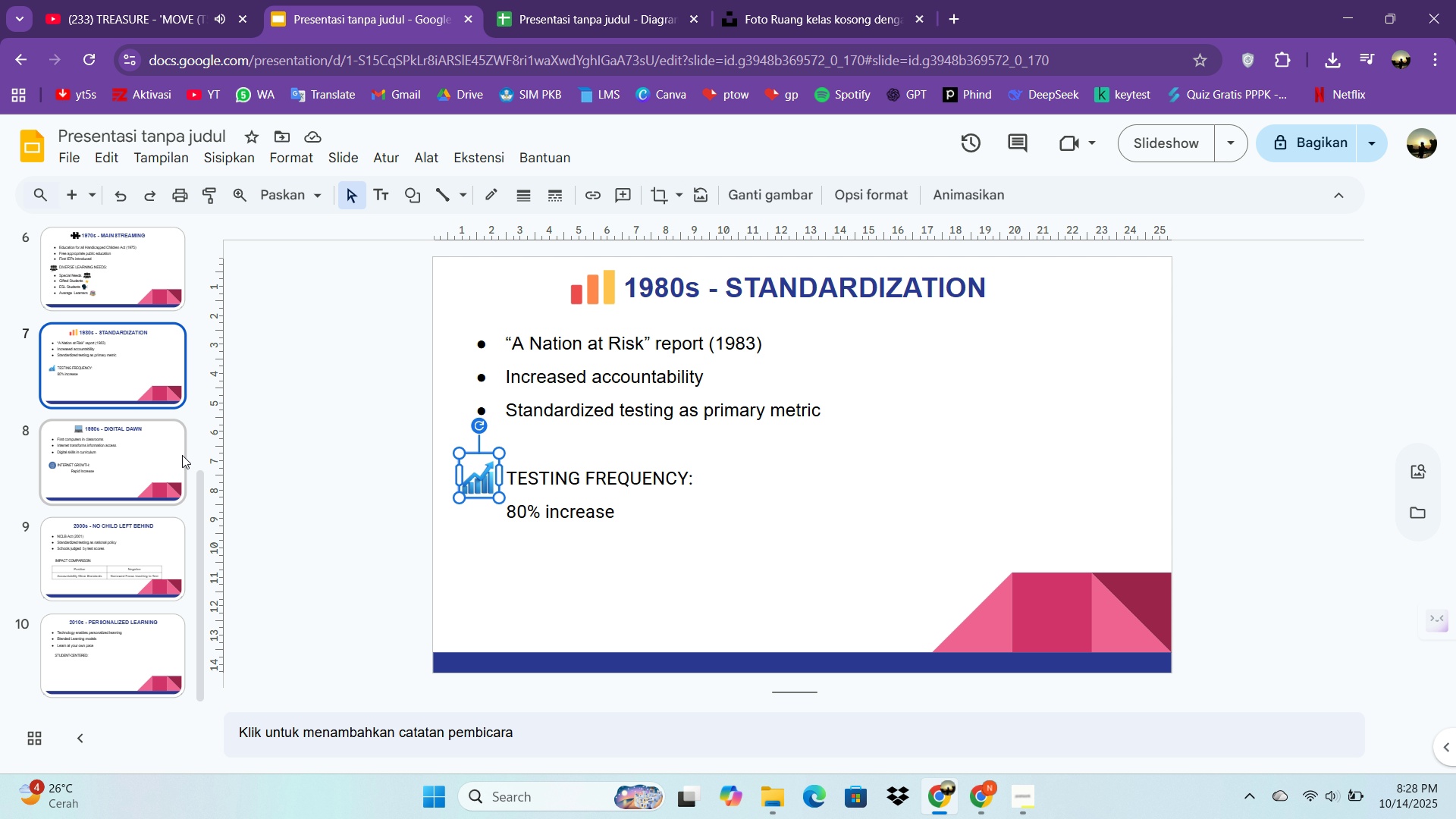 
left_click([140, 448])
 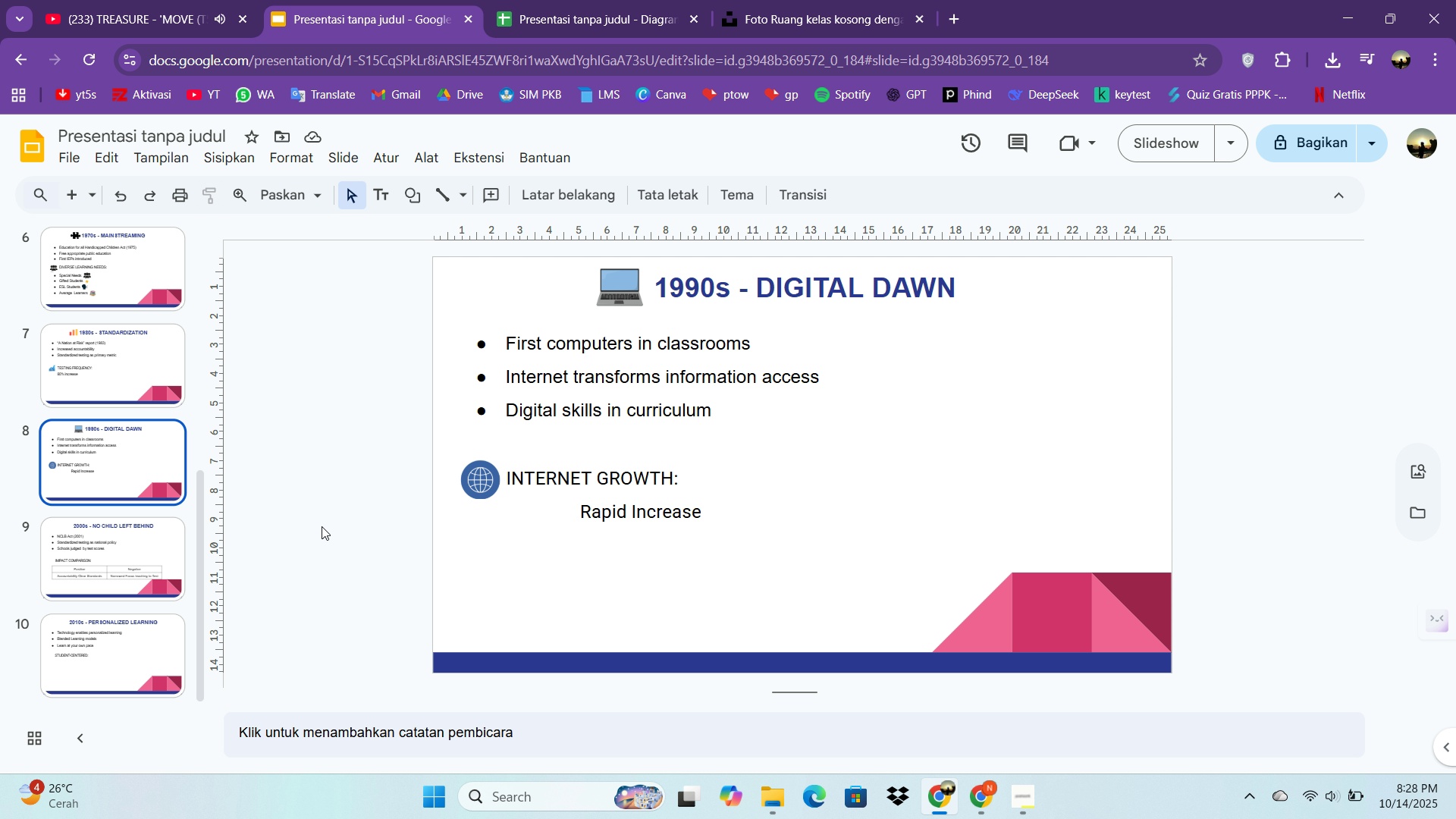 
key(Control+V)
 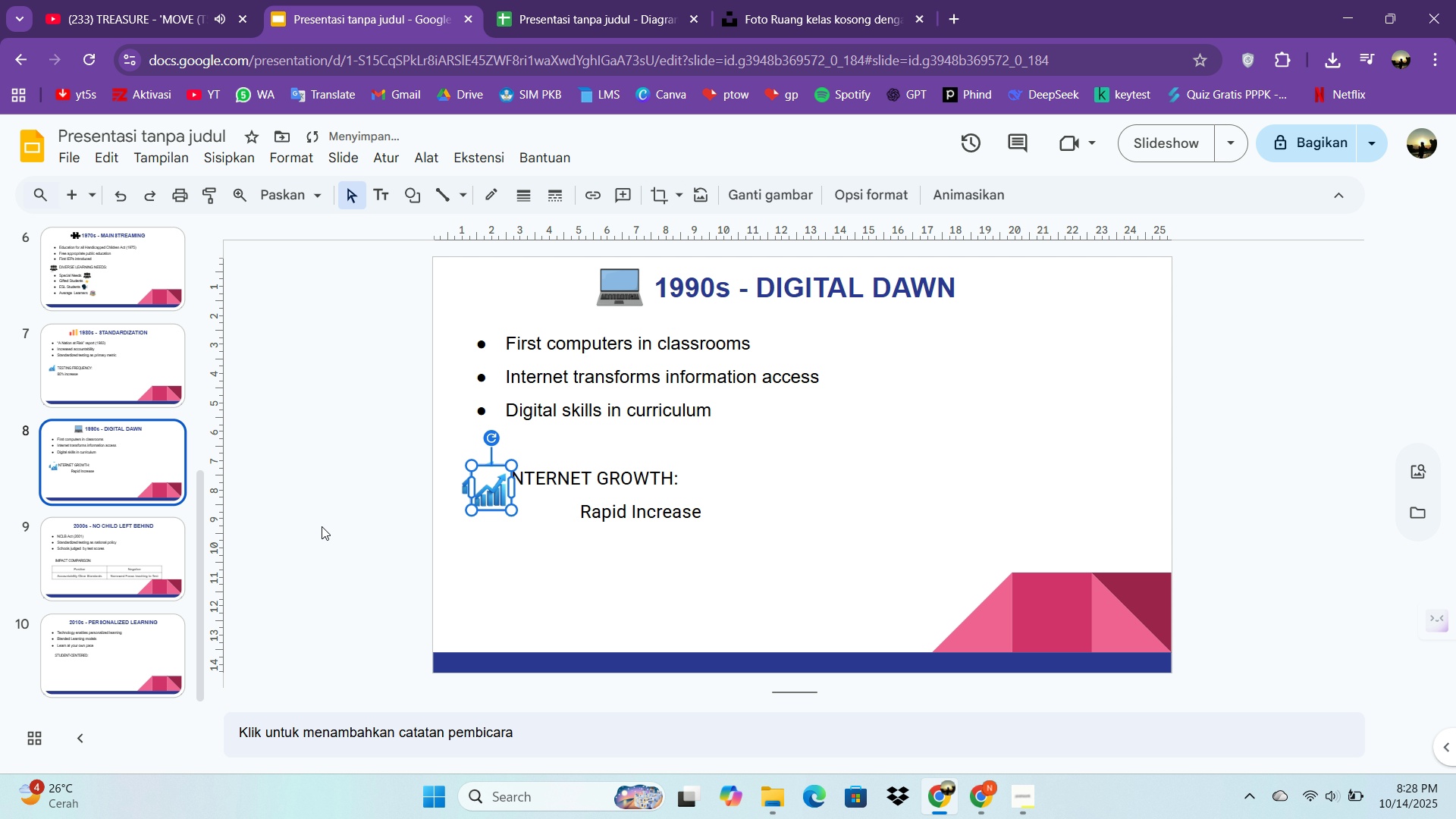 
key(Control+V)
 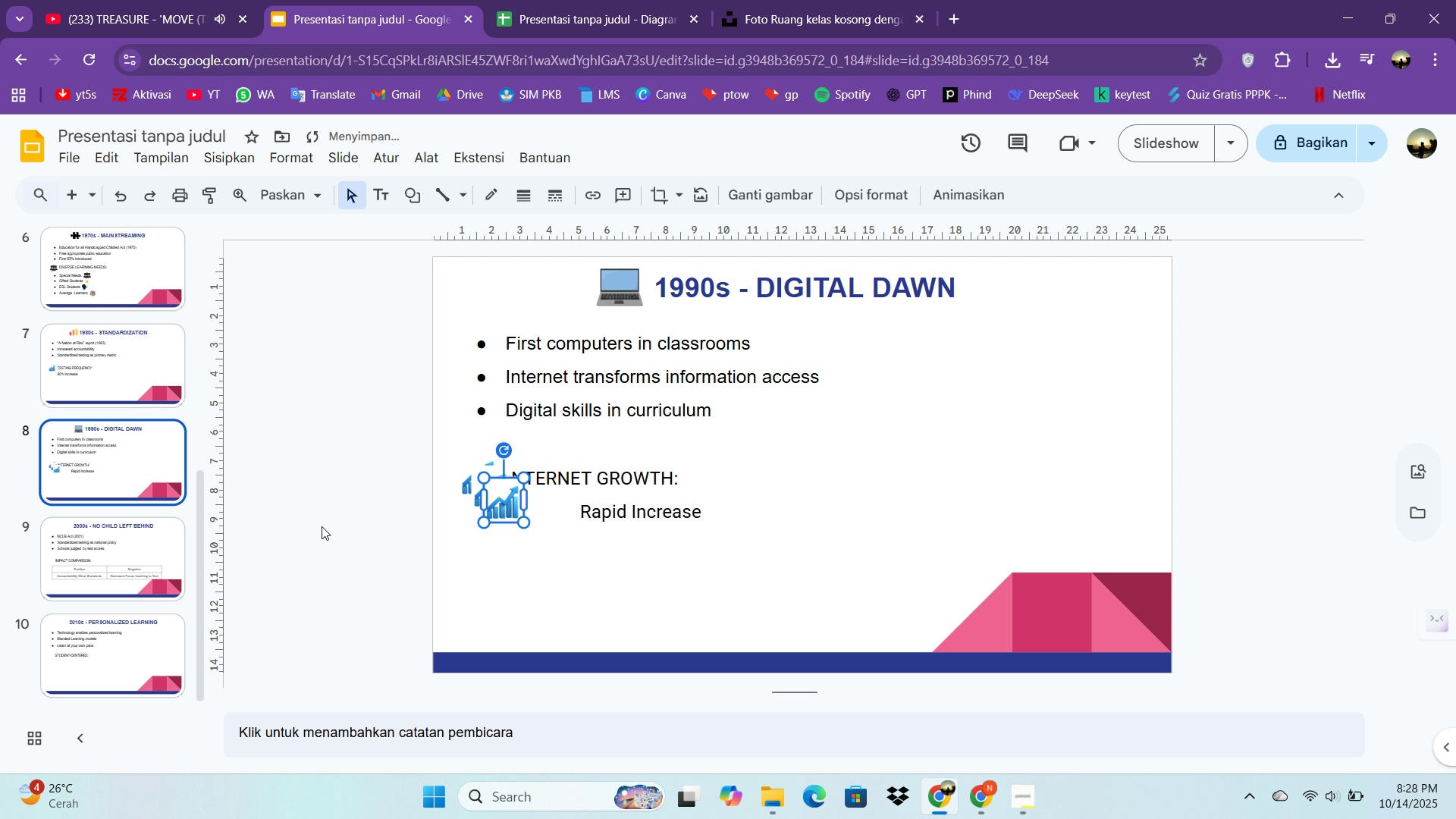 
key(Control+V)
 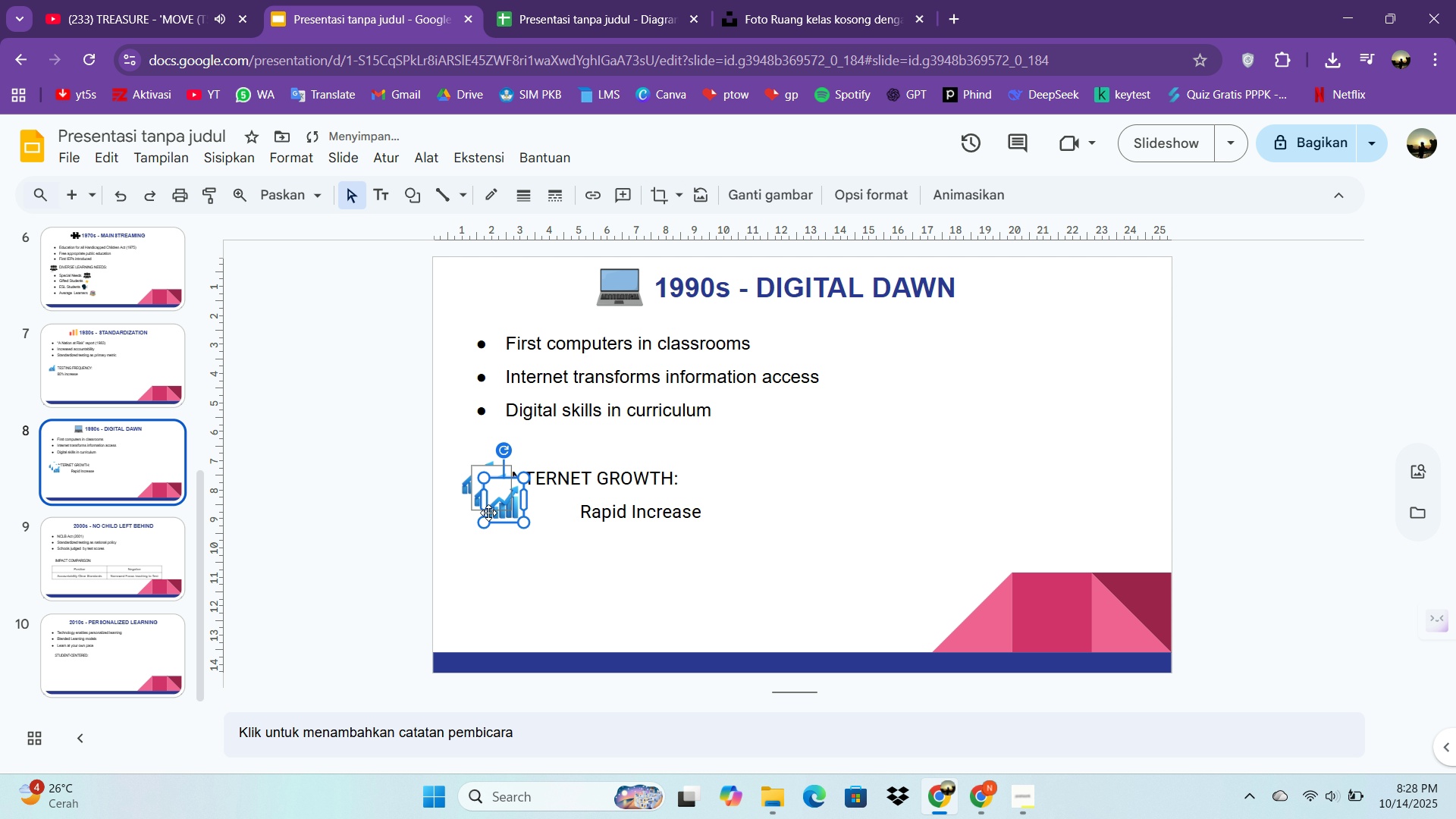 
left_click_drag(start_coordinate=[499, 513], to_coordinate=[554, 526])
 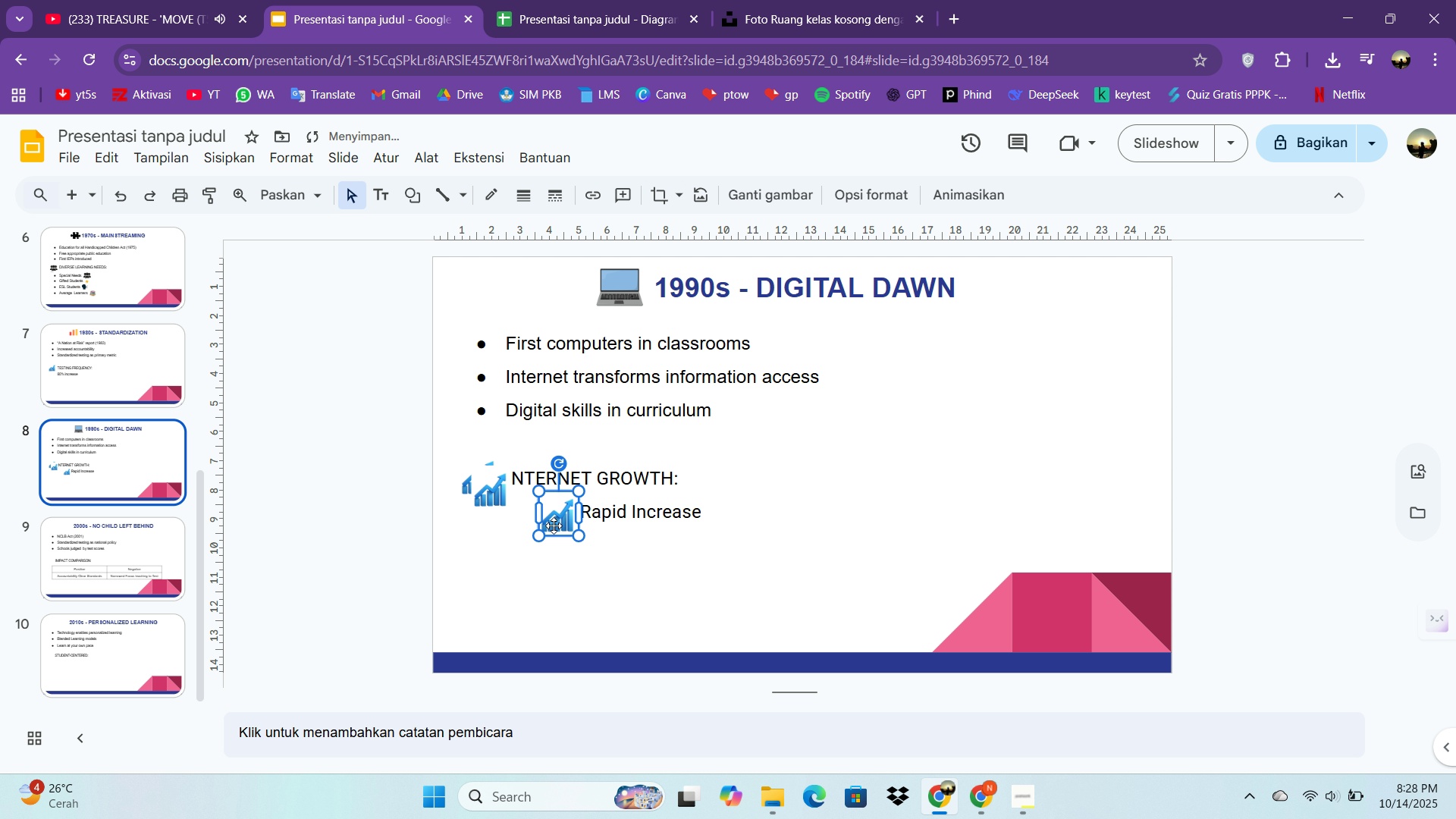 
left_click([554, 526])
 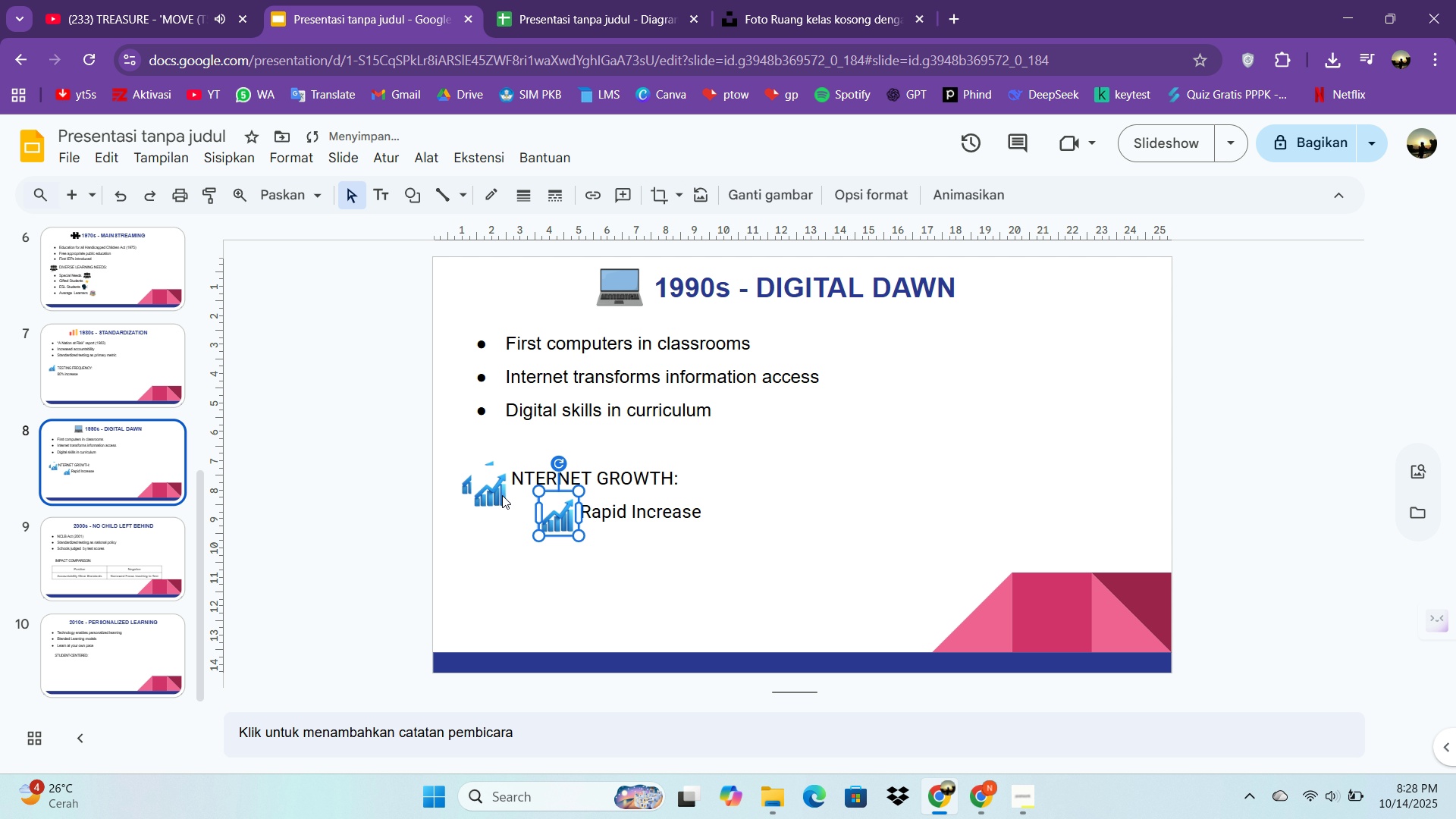 
left_click_drag(start_coordinate=[502, 495], to_coordinate=[526, 520])
 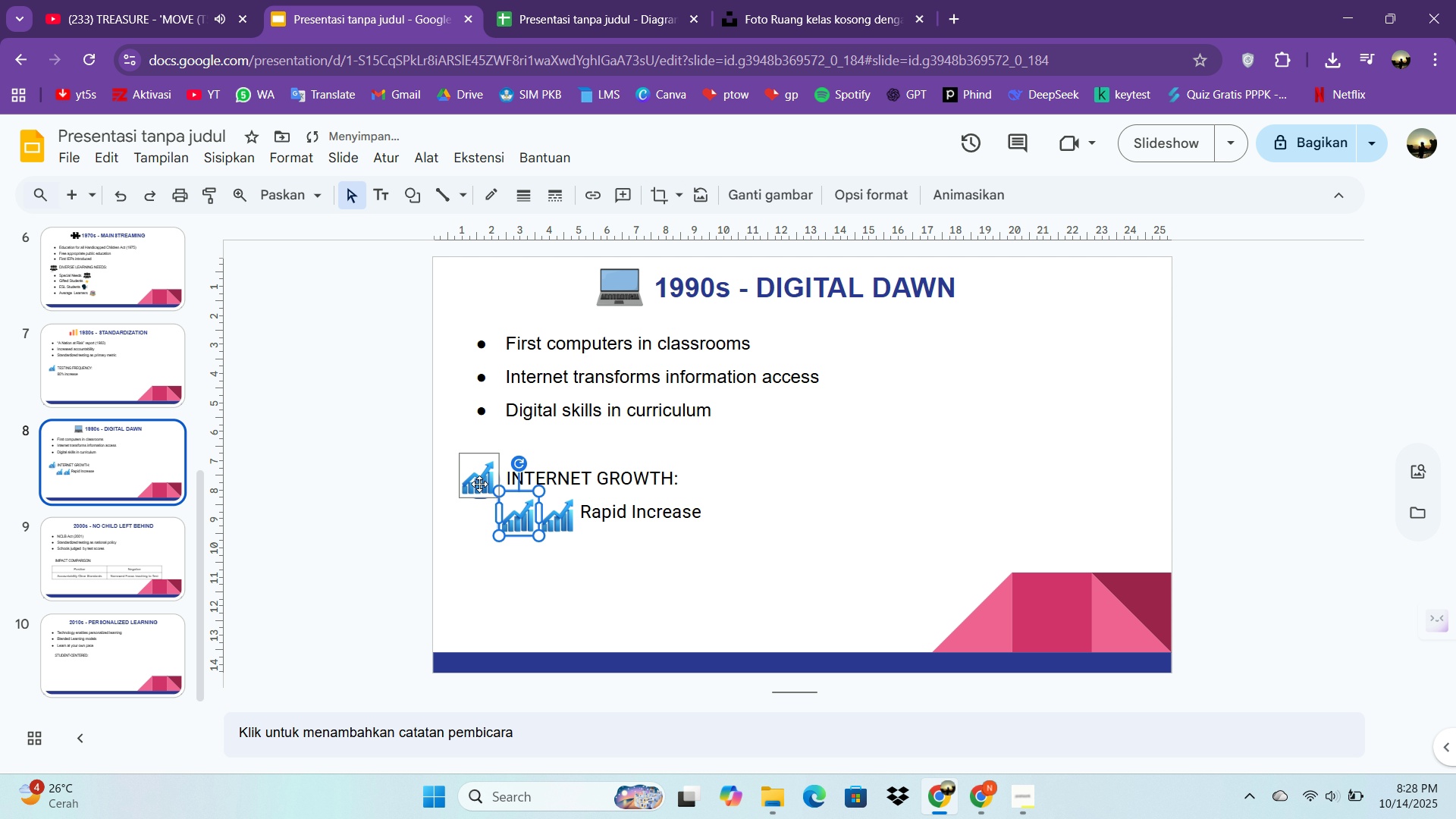 
left_click_drag(start_coordinate=[479, 482], to_coordinate=[477, 518])
 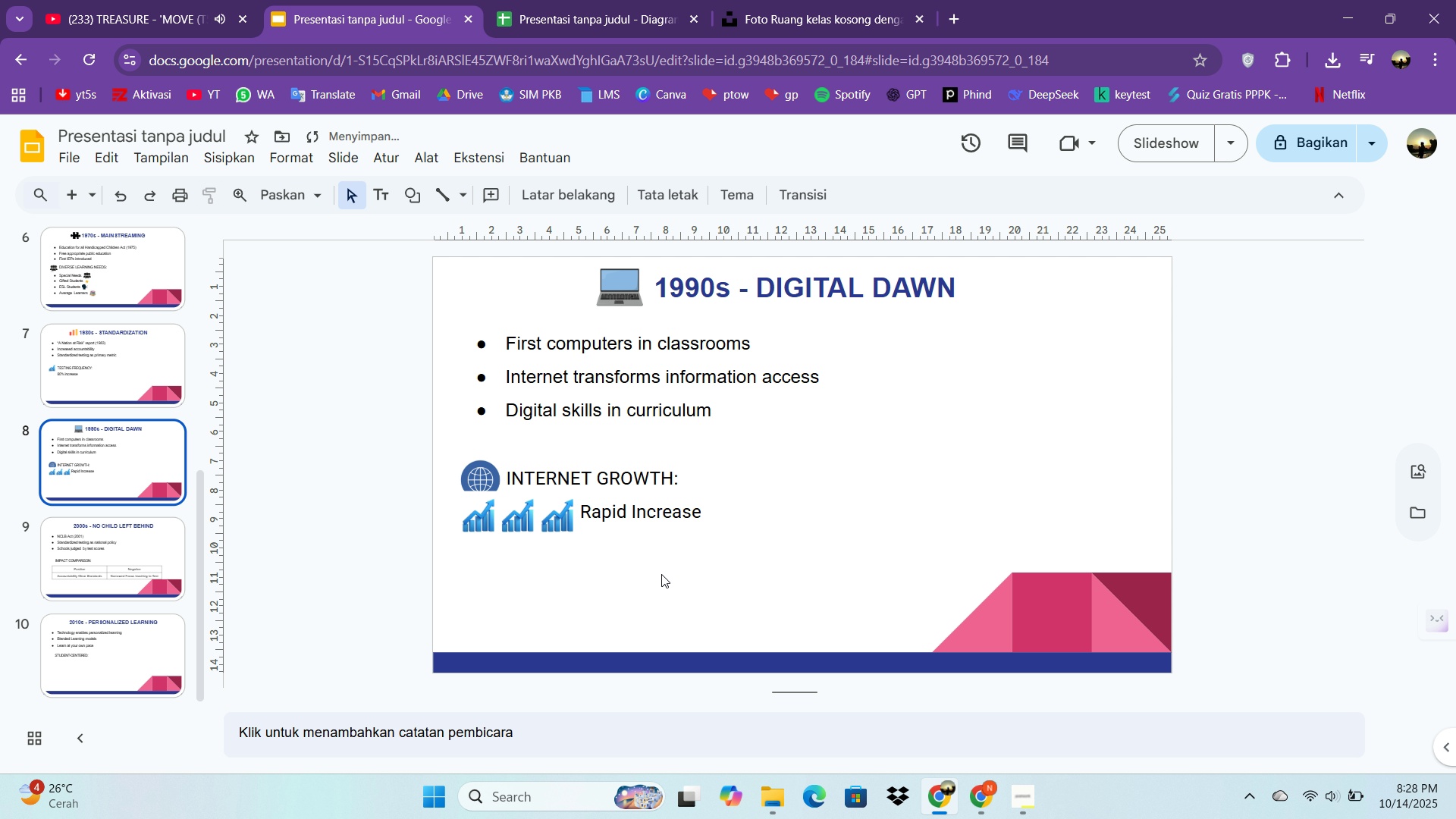 
double_click([661, 574])
 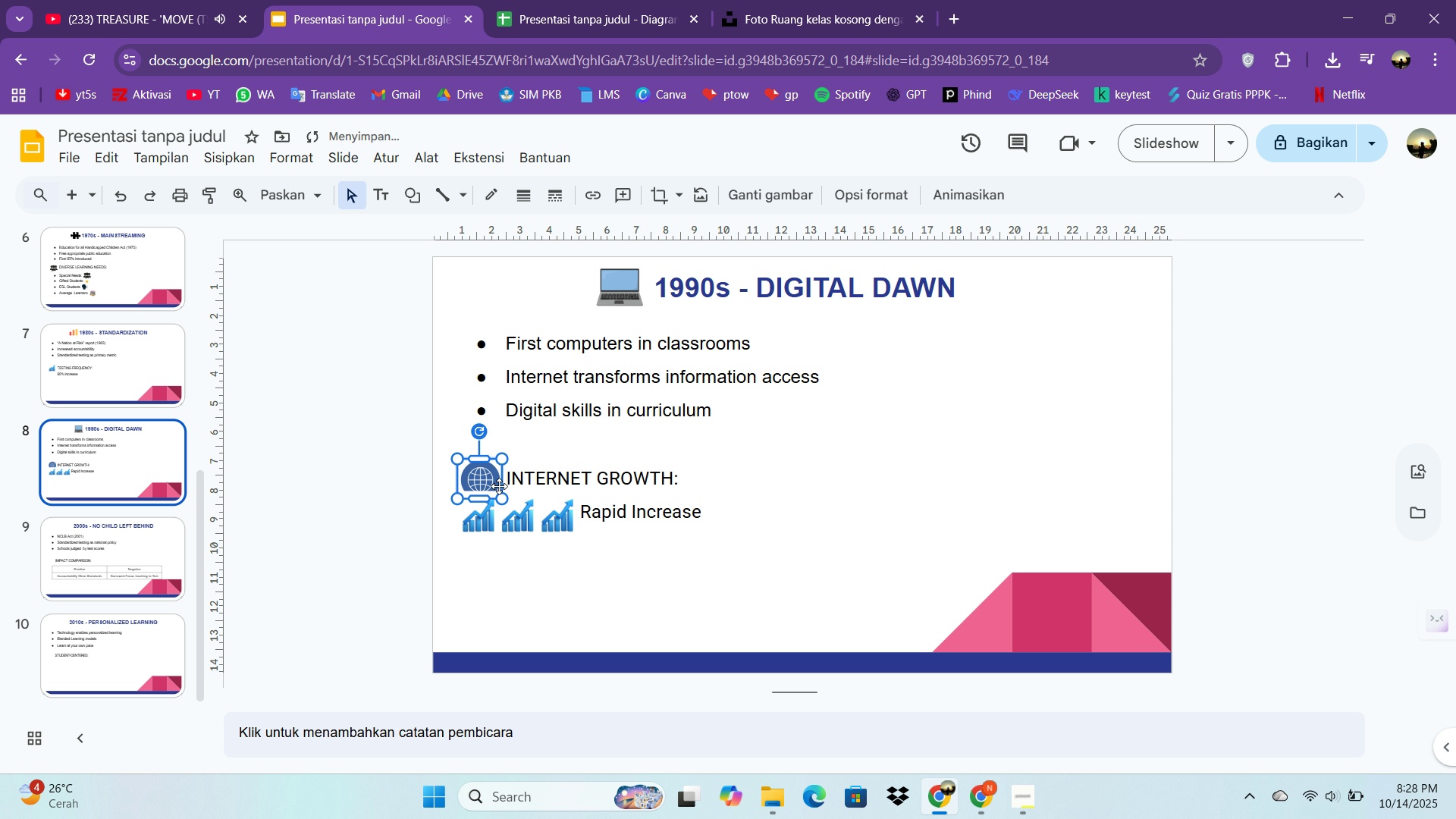 
left_click([499, 486])
 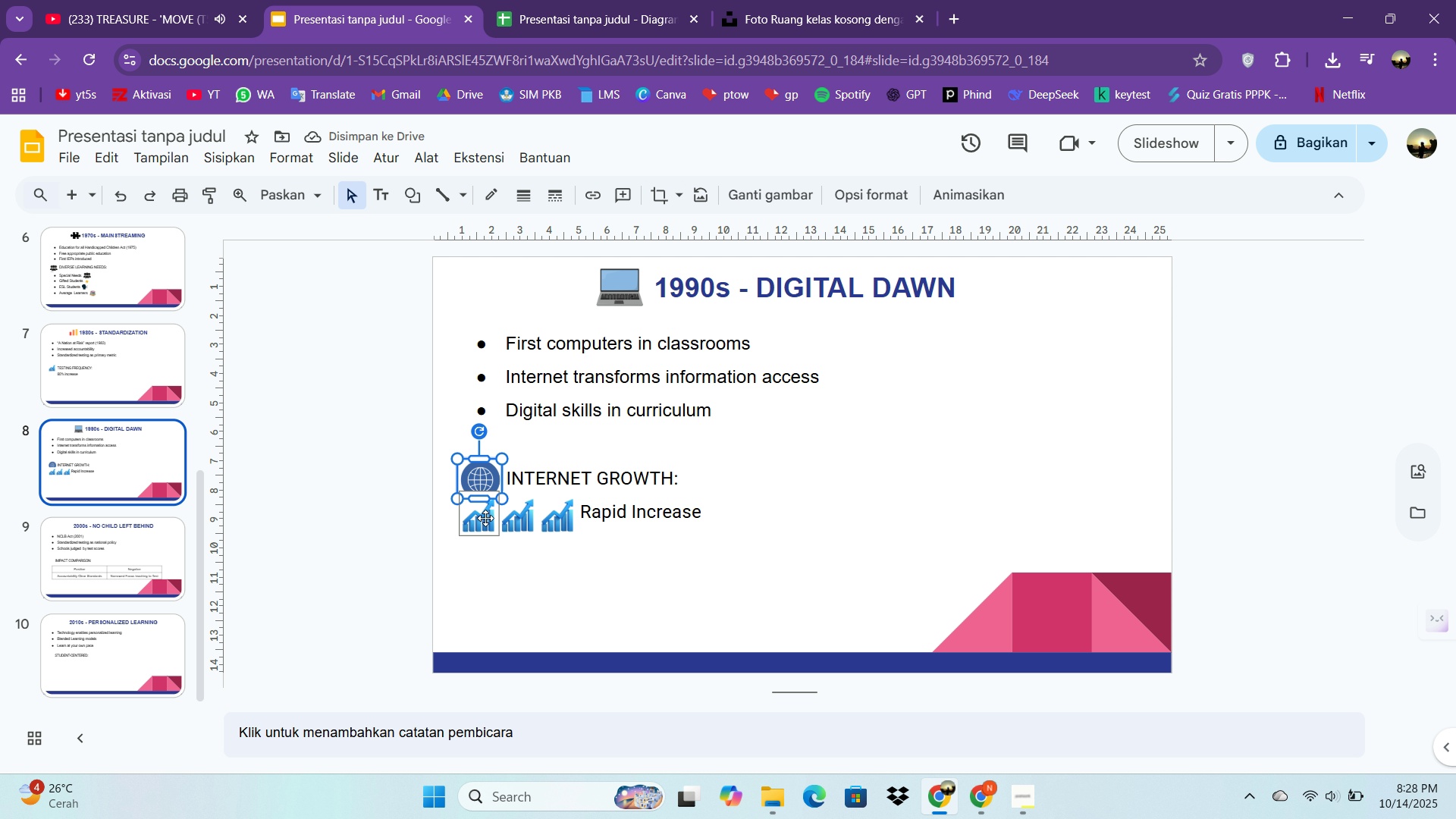 
left_click([485, 518])
 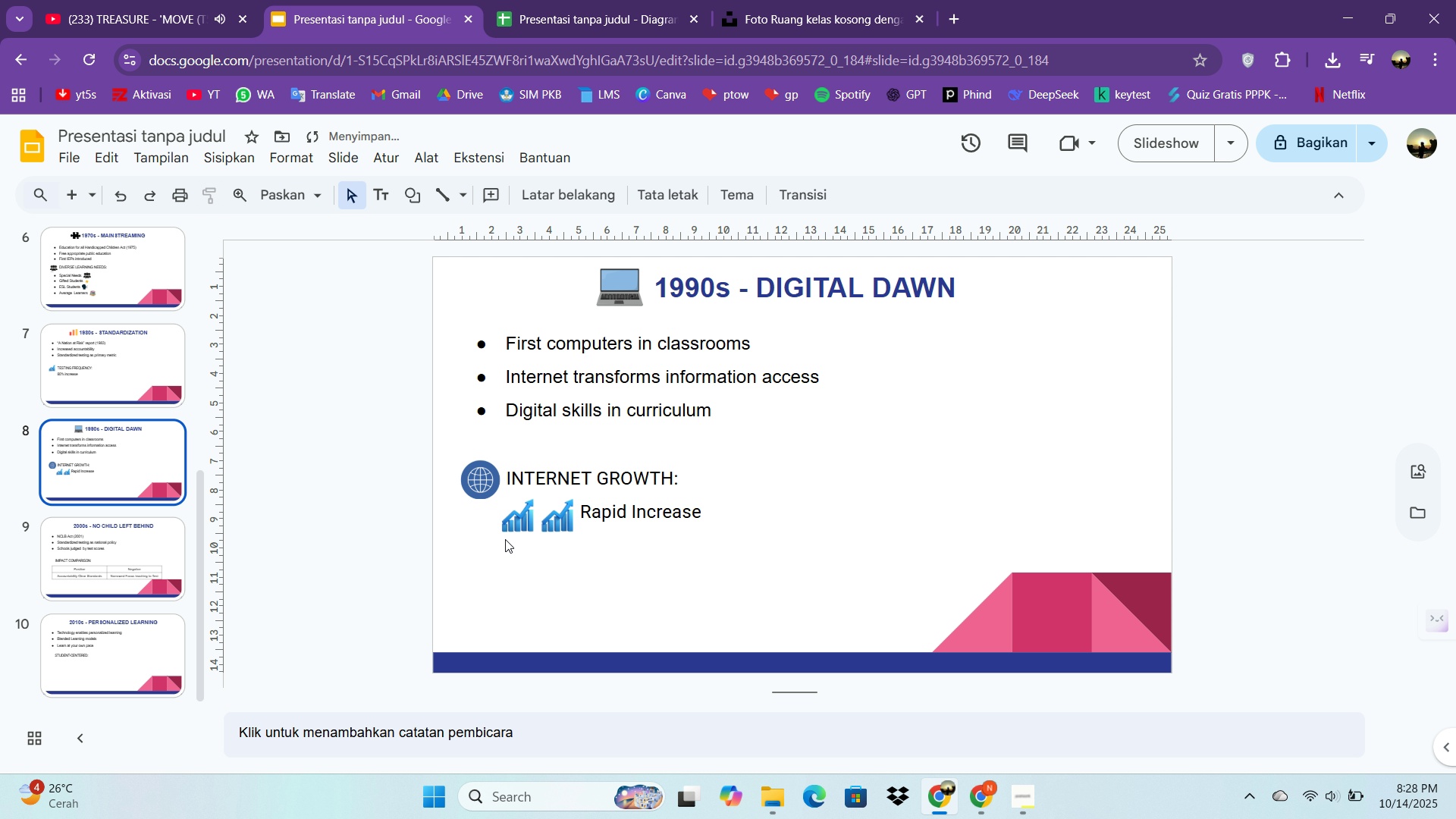 
key(Delete)
 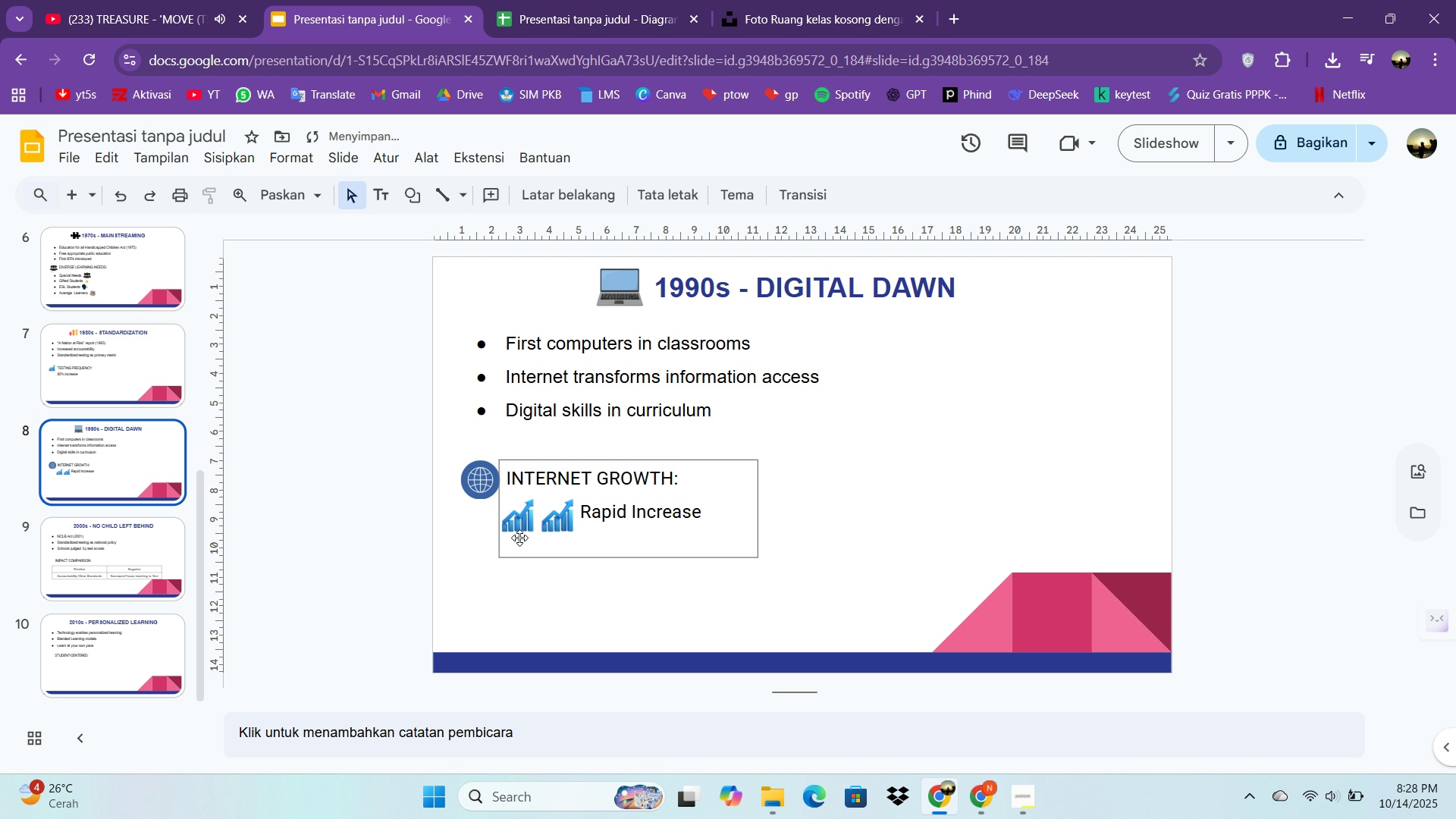 
left_click([516, 535])
 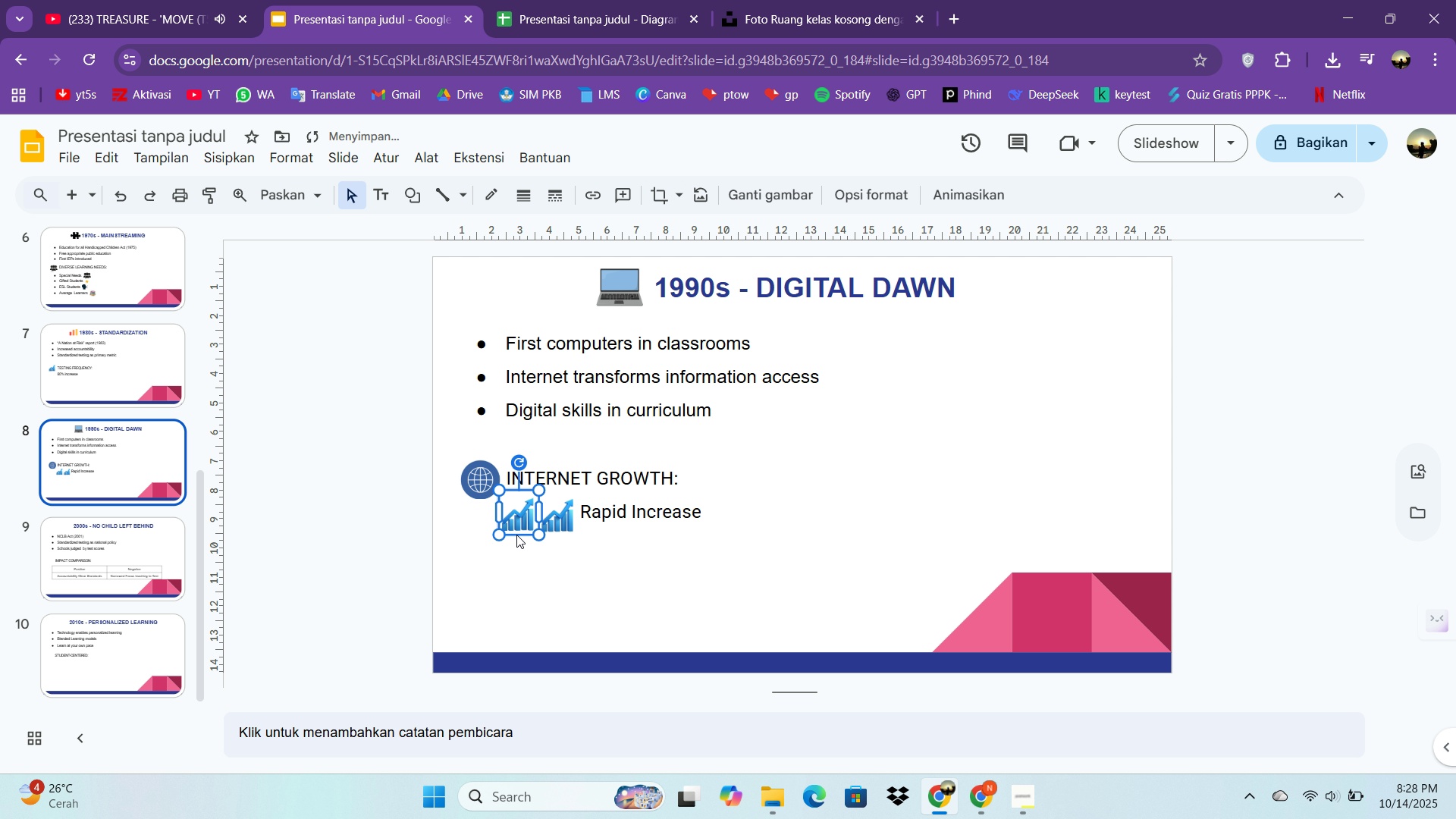 
key(ArrowUp)
 